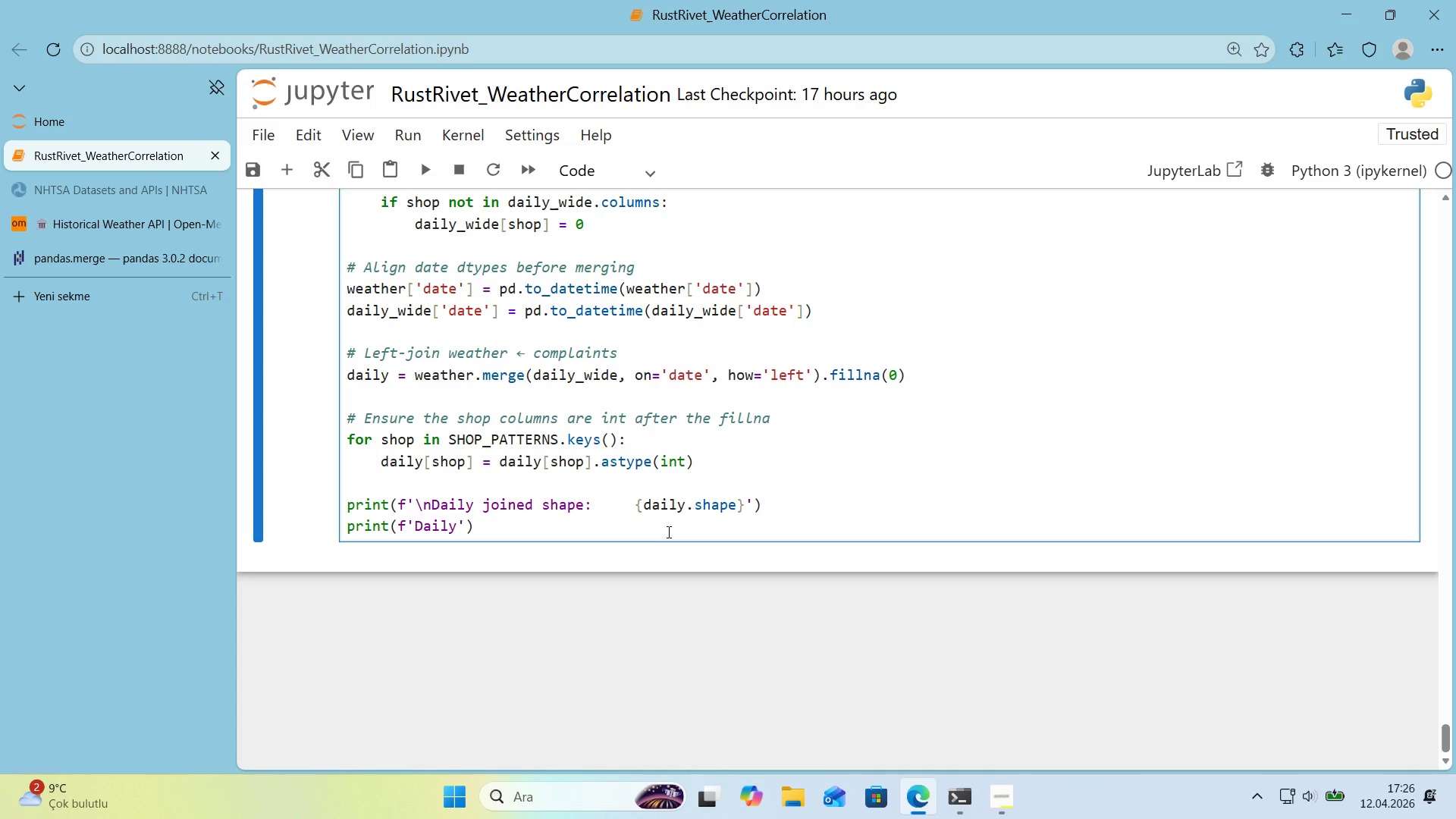 
type( null count>         )
 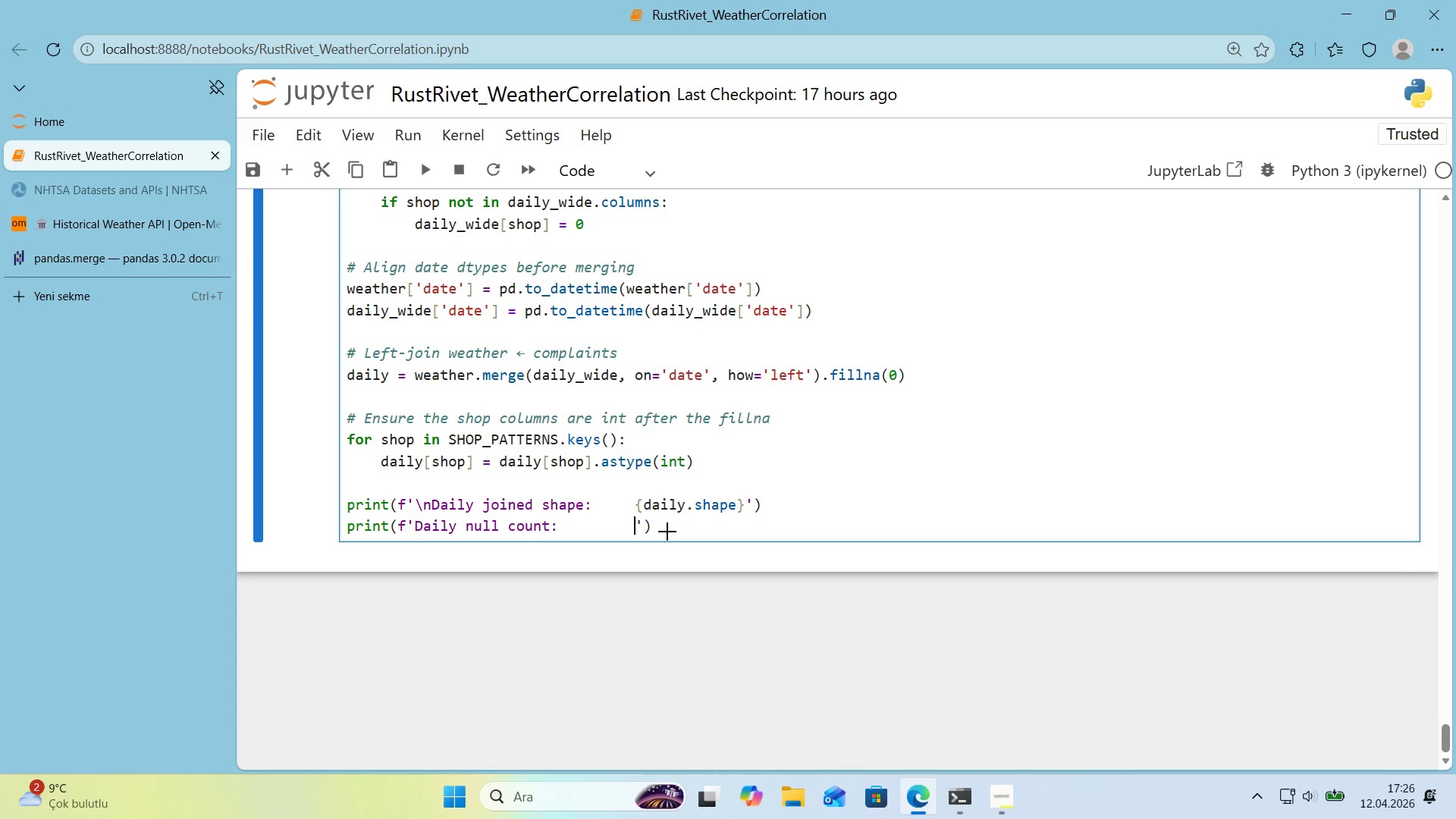 
key(Alt+Control+7)
 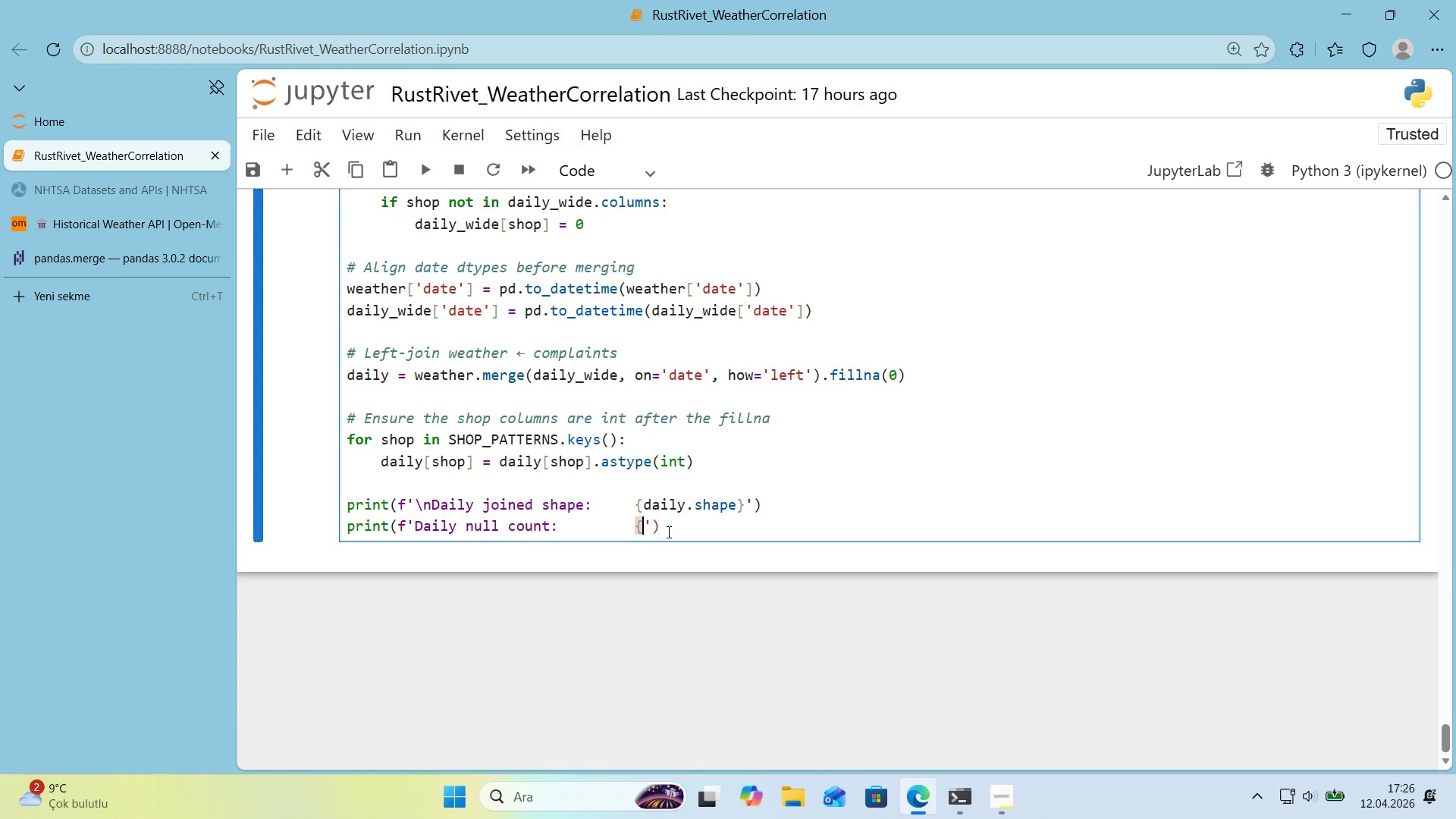 
key(Alt+Control+0)
 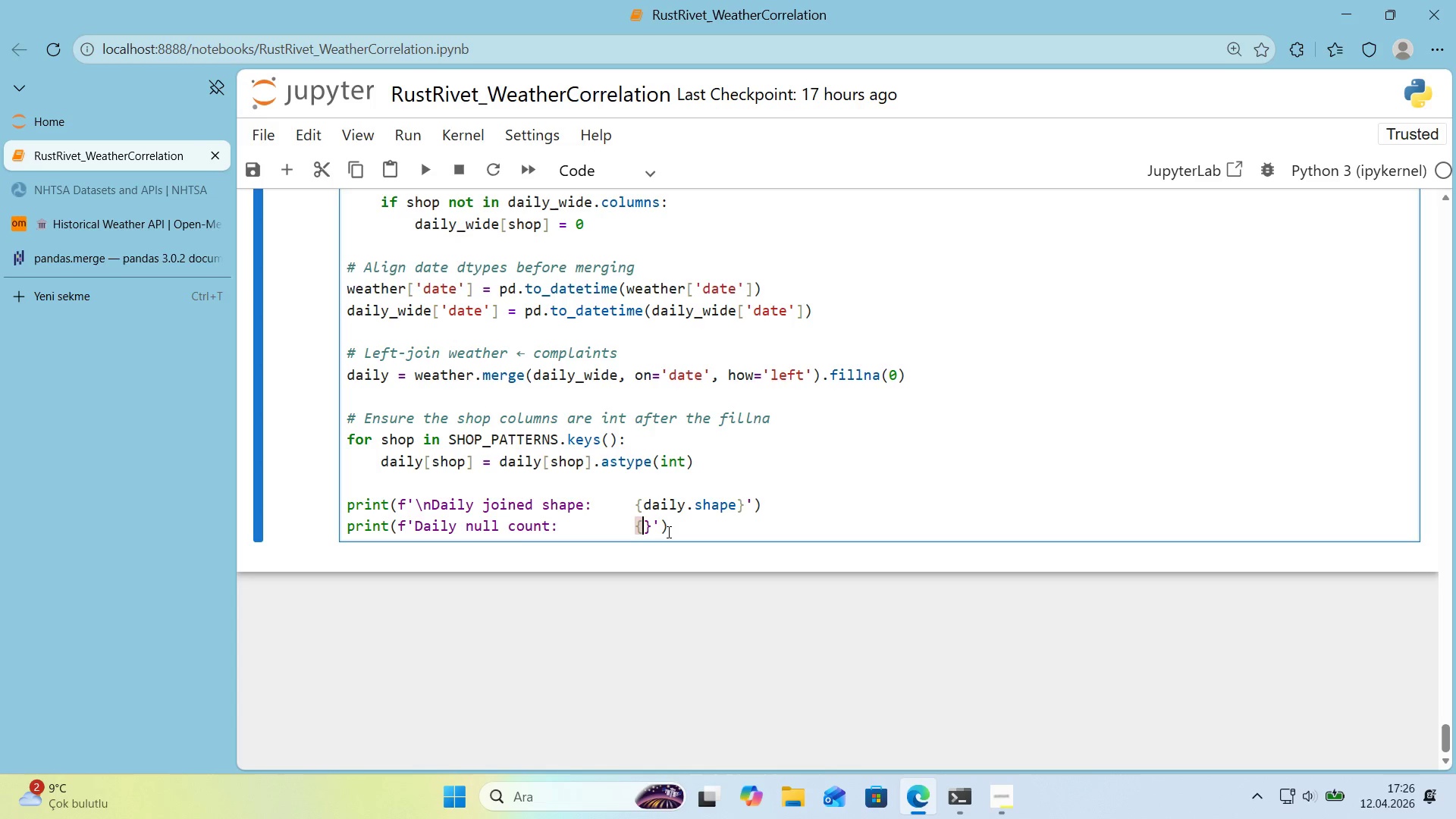 
key(ArrowLeft)
 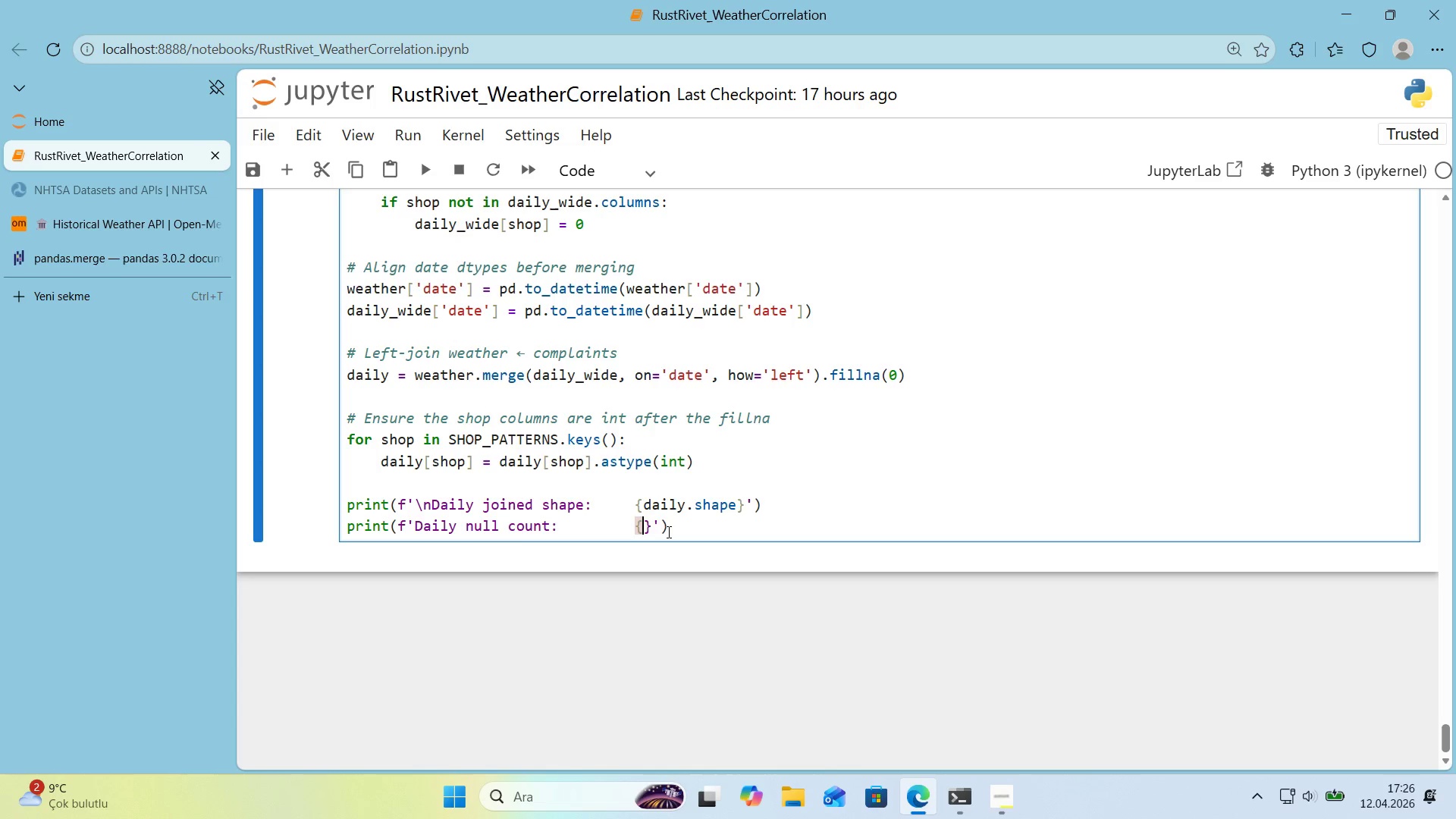 
type(da'ly.'snull*()
 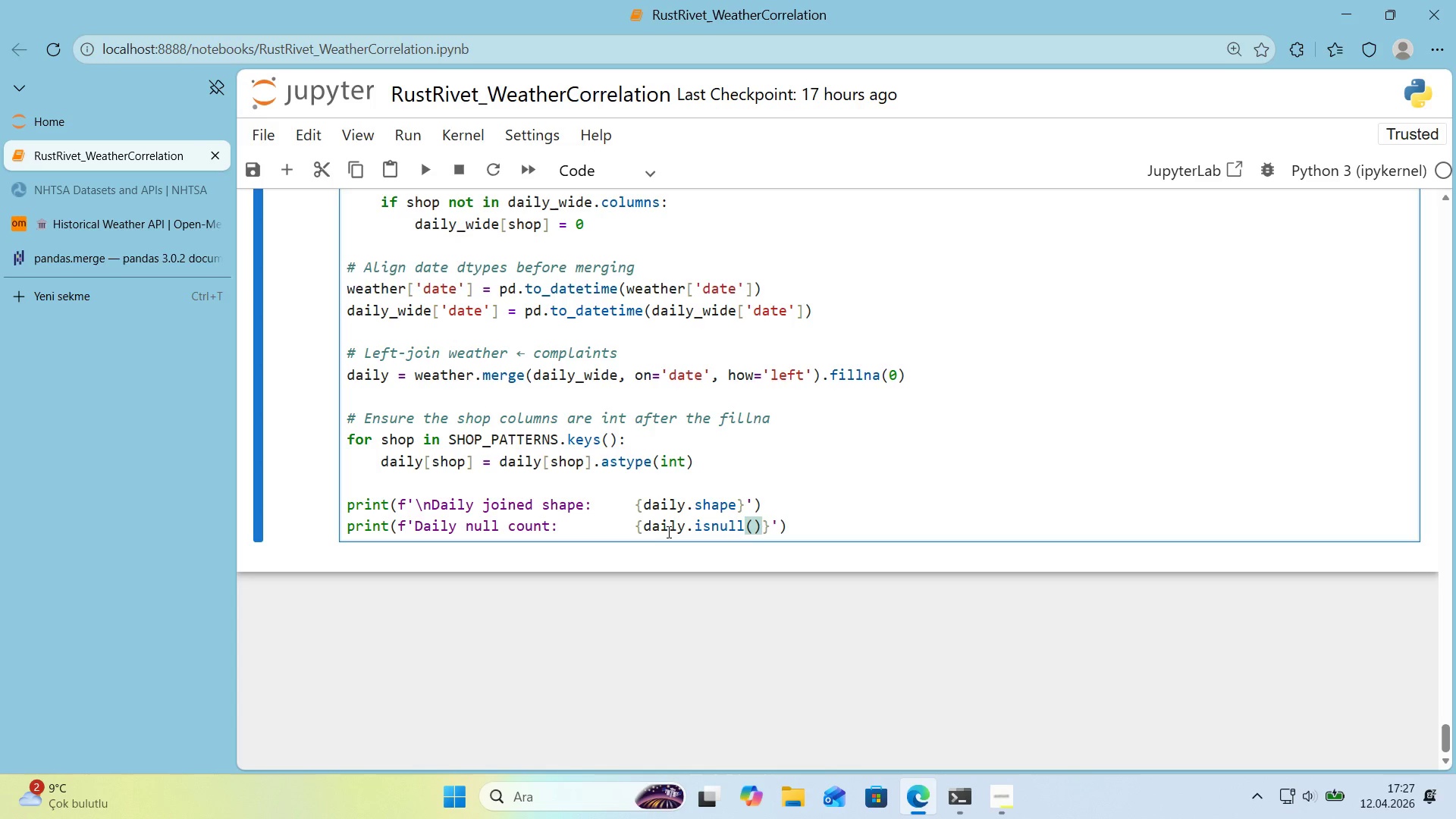 
key(ArrowRight)
 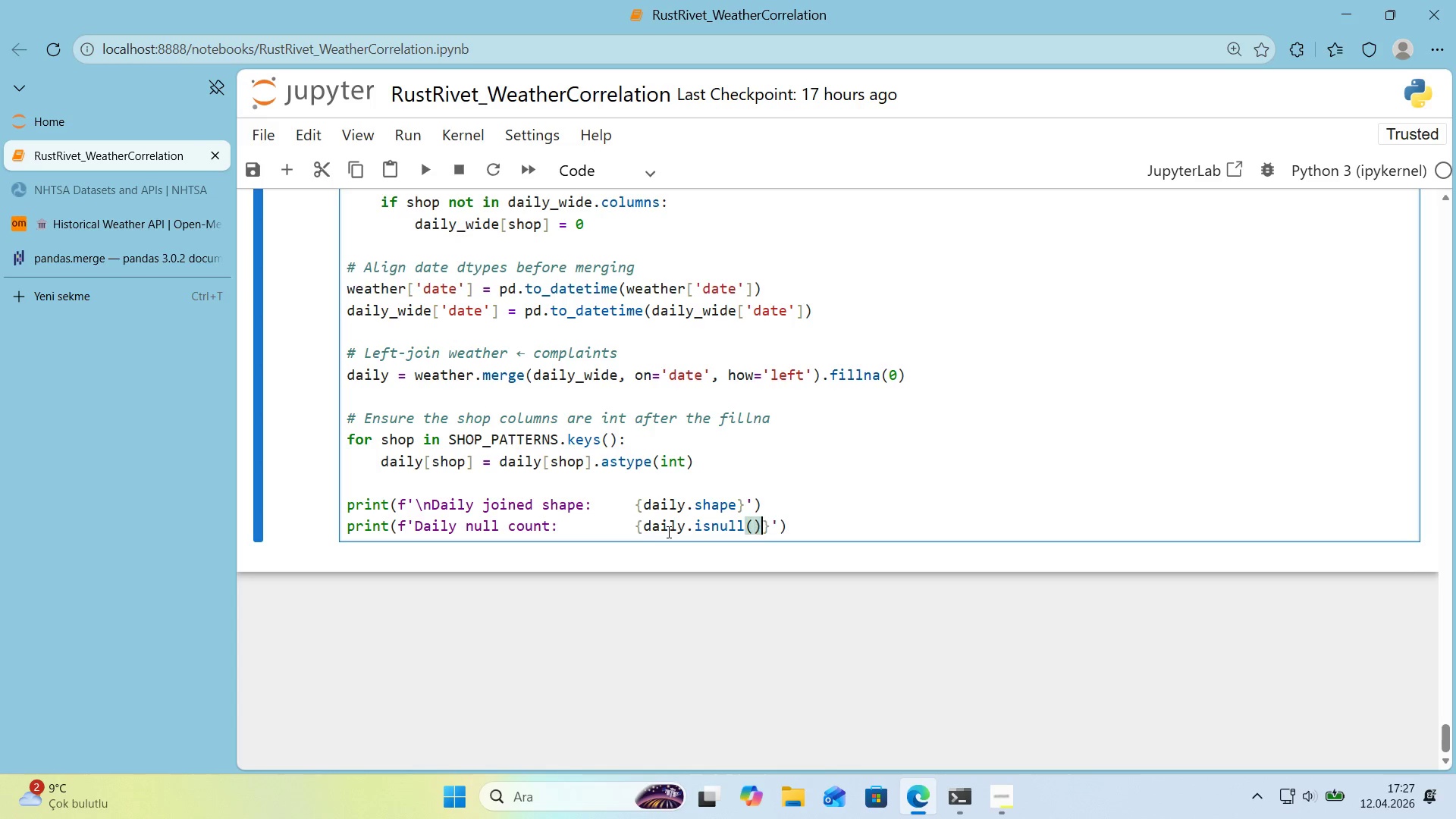 
key(ArrowLeft)
 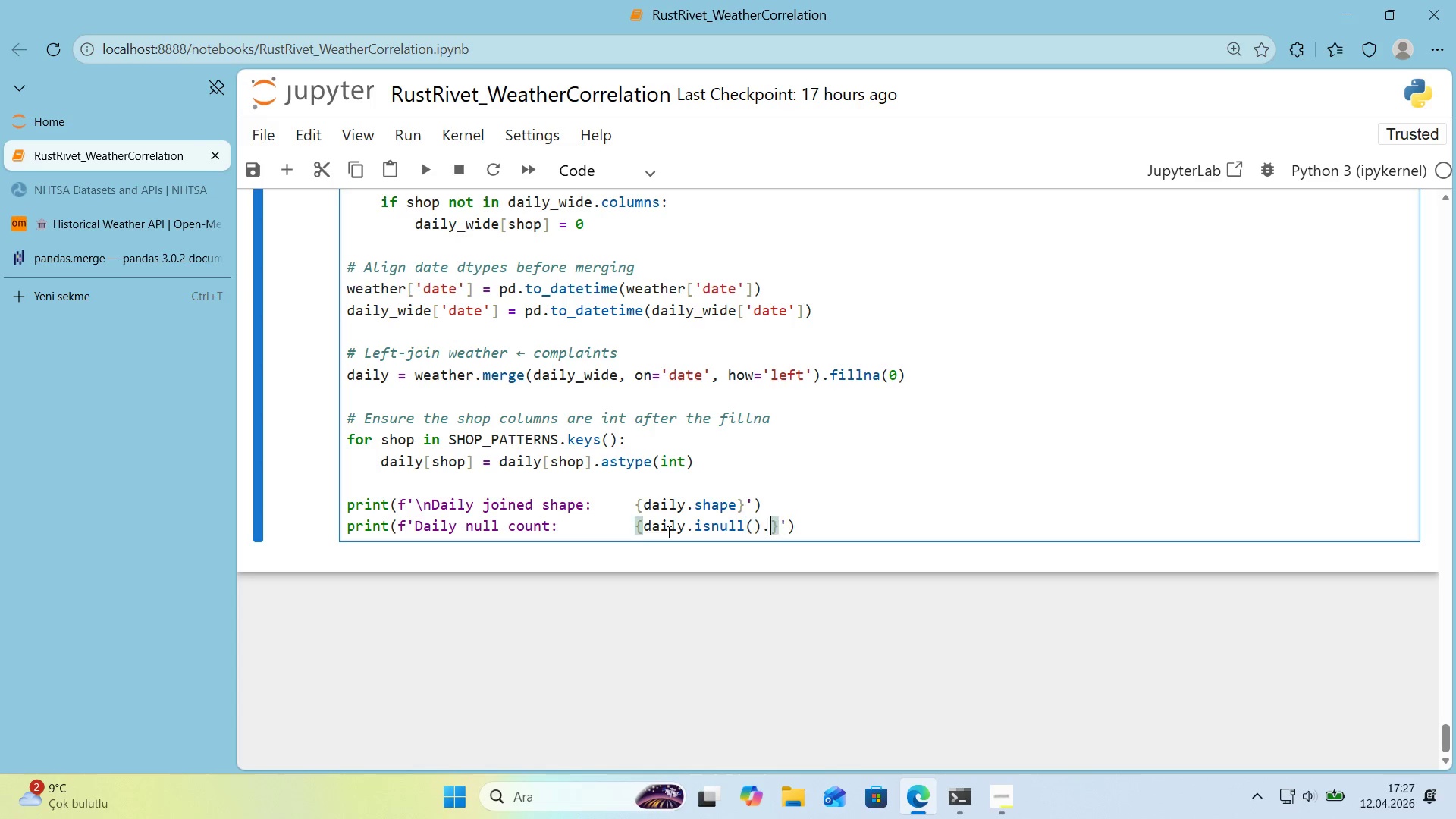 
type(.sum*(.sum*()
 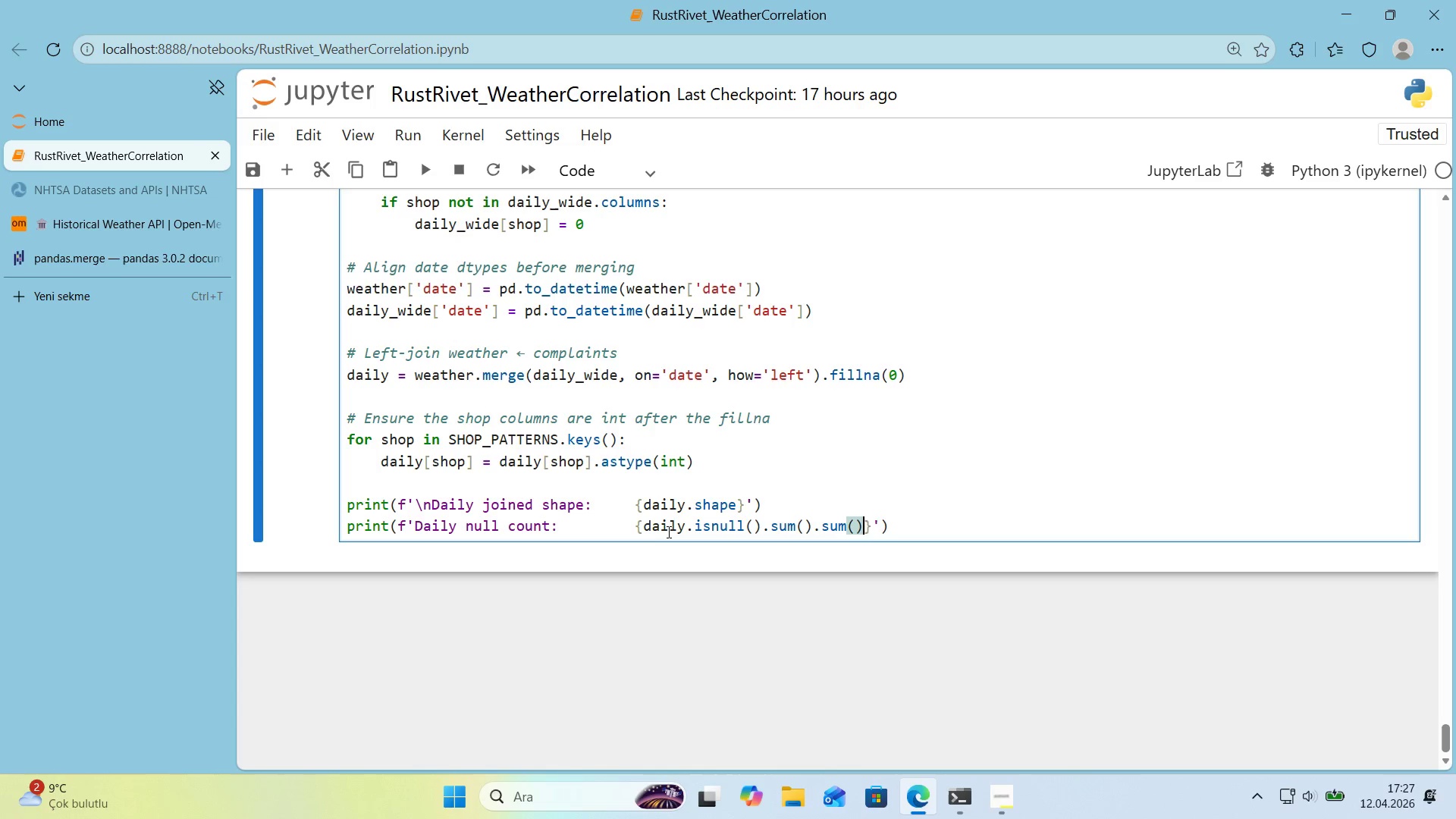 
key(ArrowRight)
 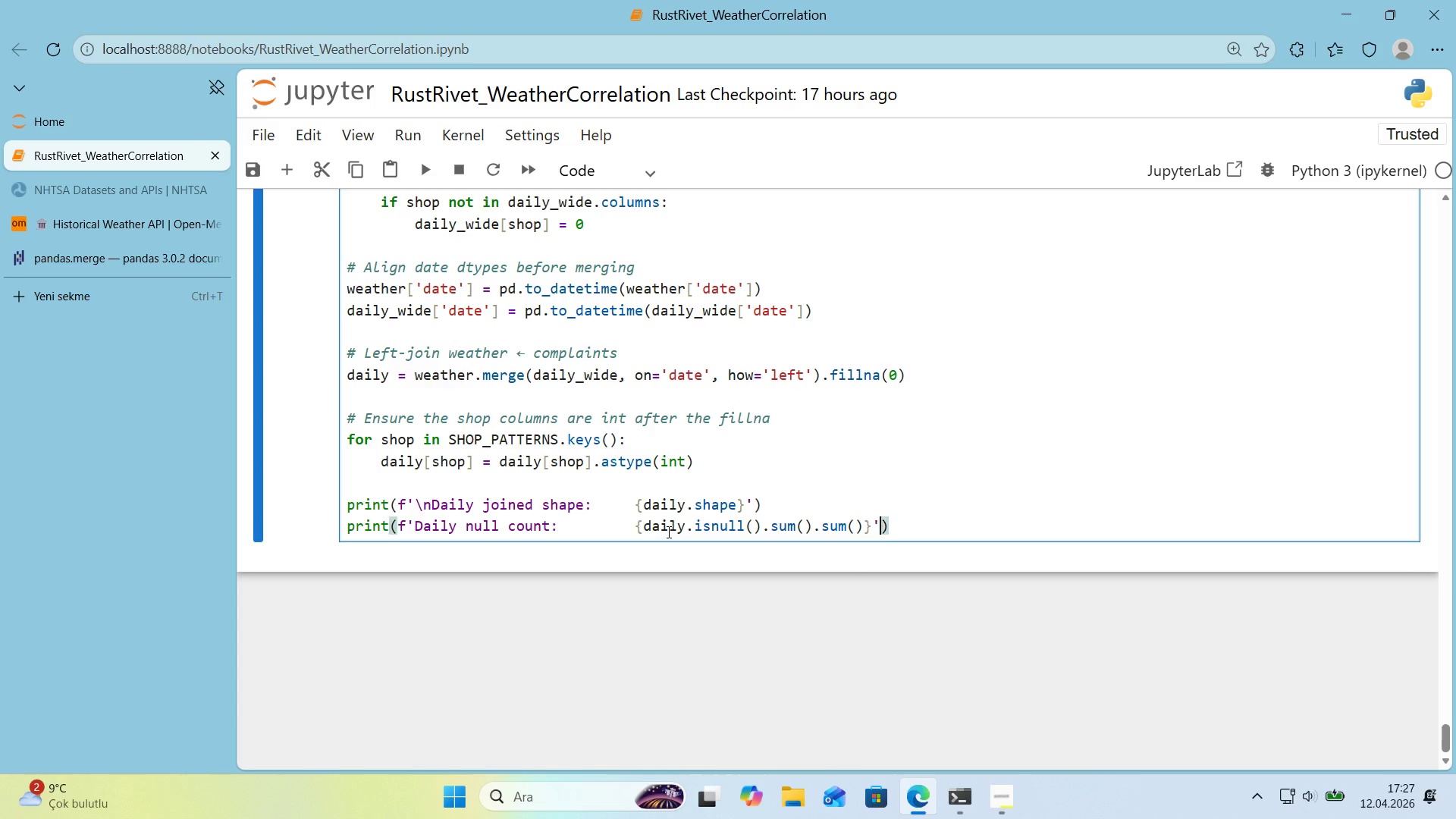 
key(ArrowRight)
 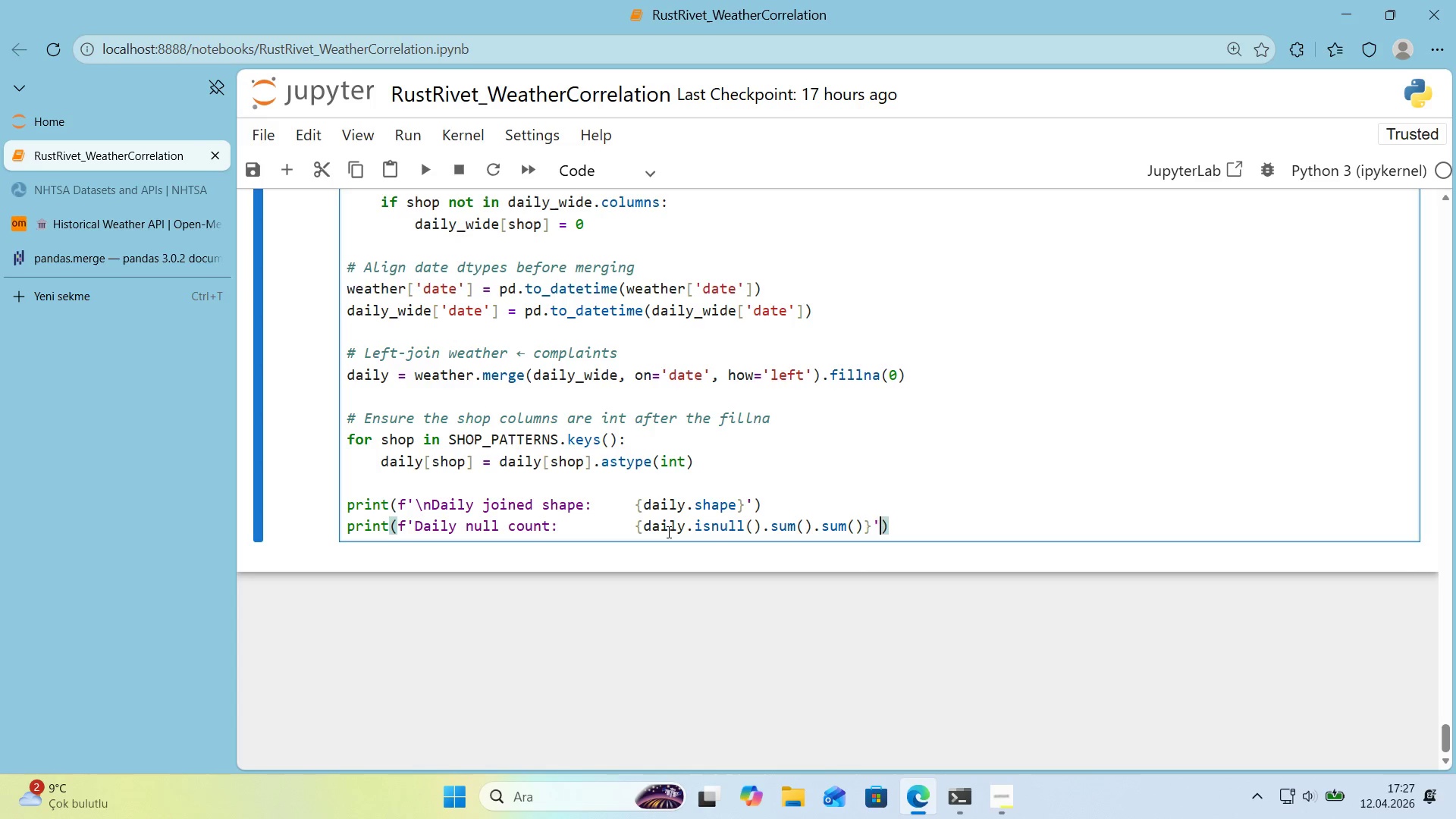 
key(ArrowRight)
 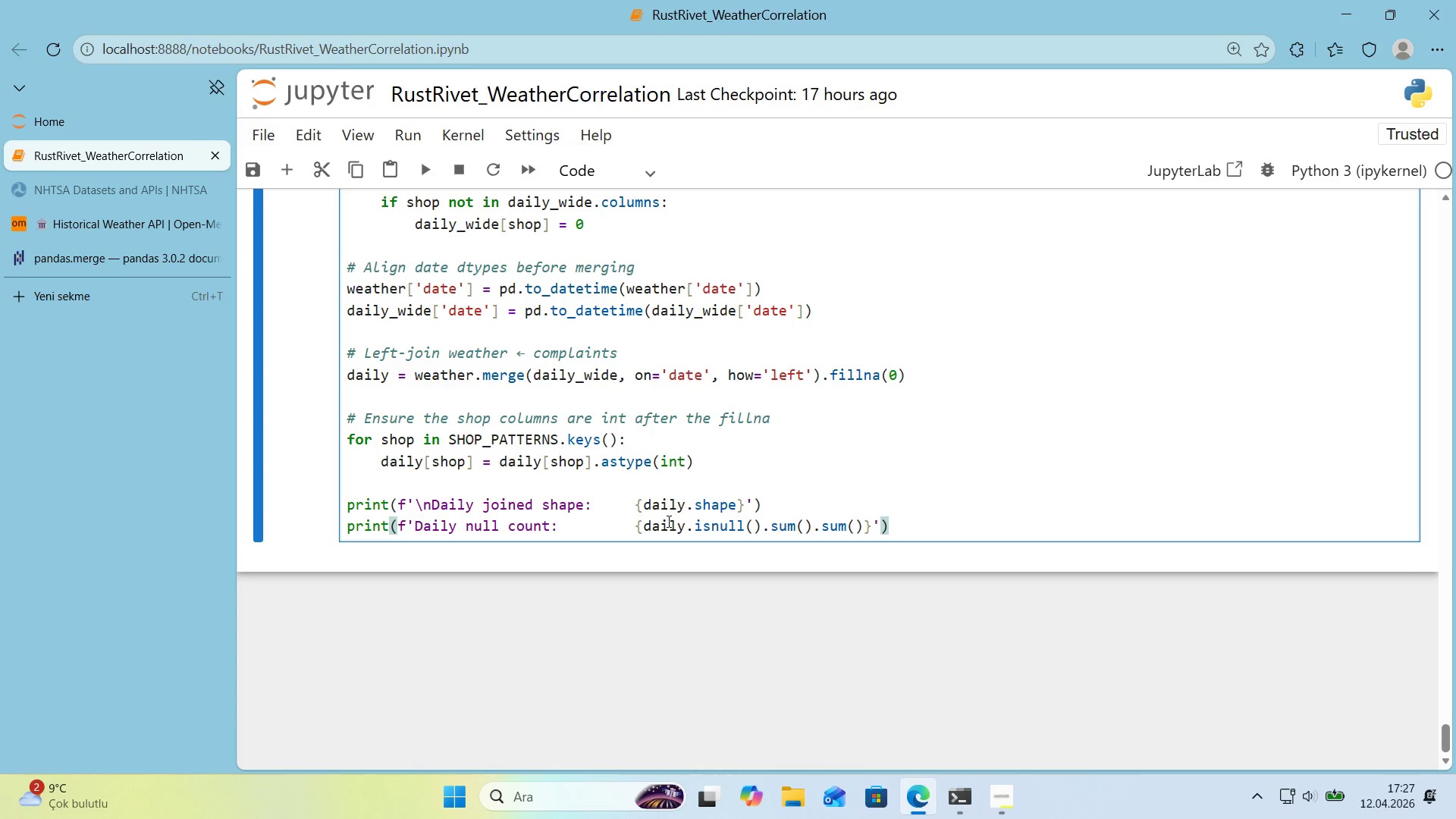 
wait(37.39)
 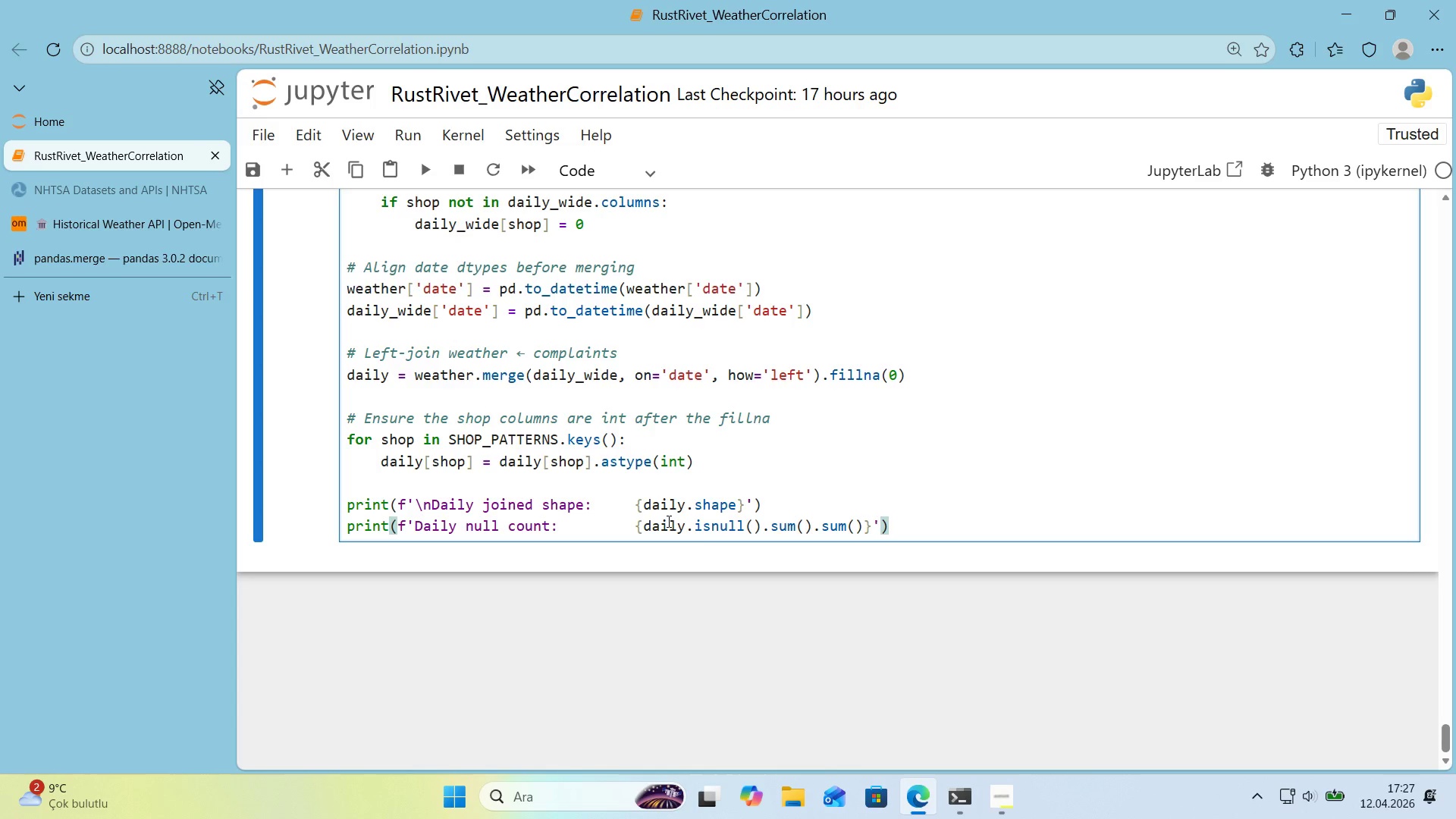 
left_click([916, 535])
 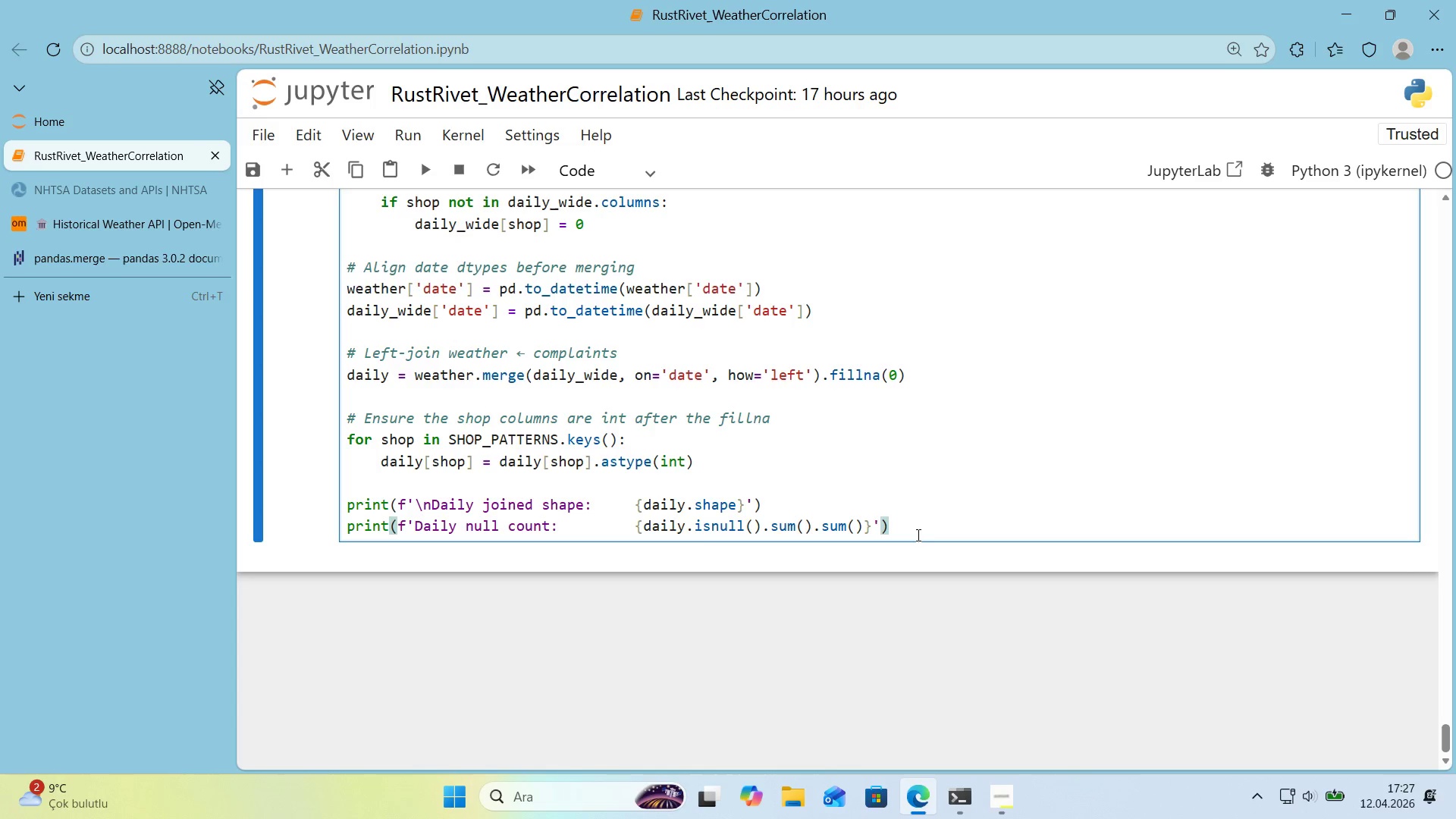 
key(Enter)
 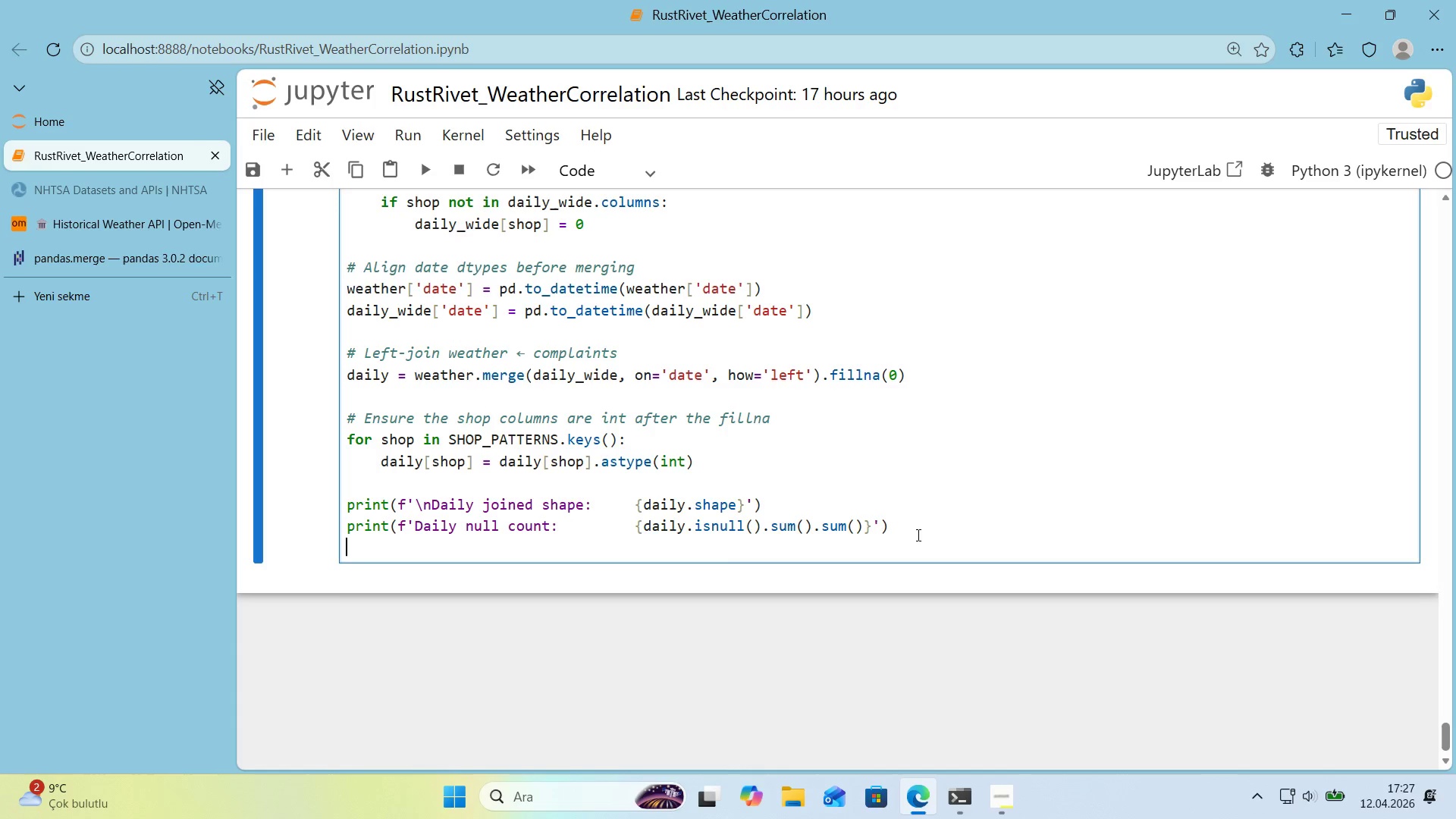 
type(pr'nt*()
 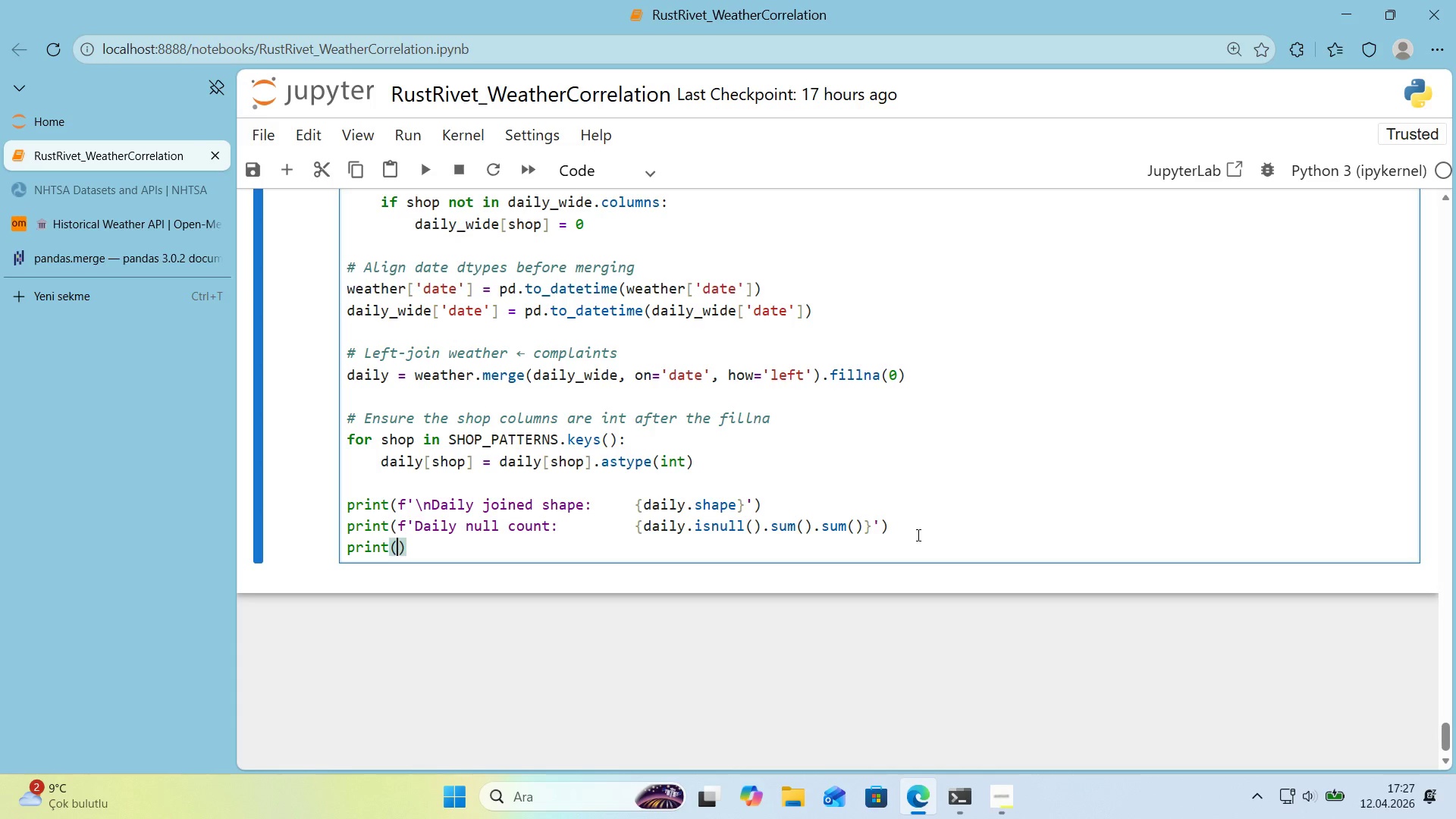 
 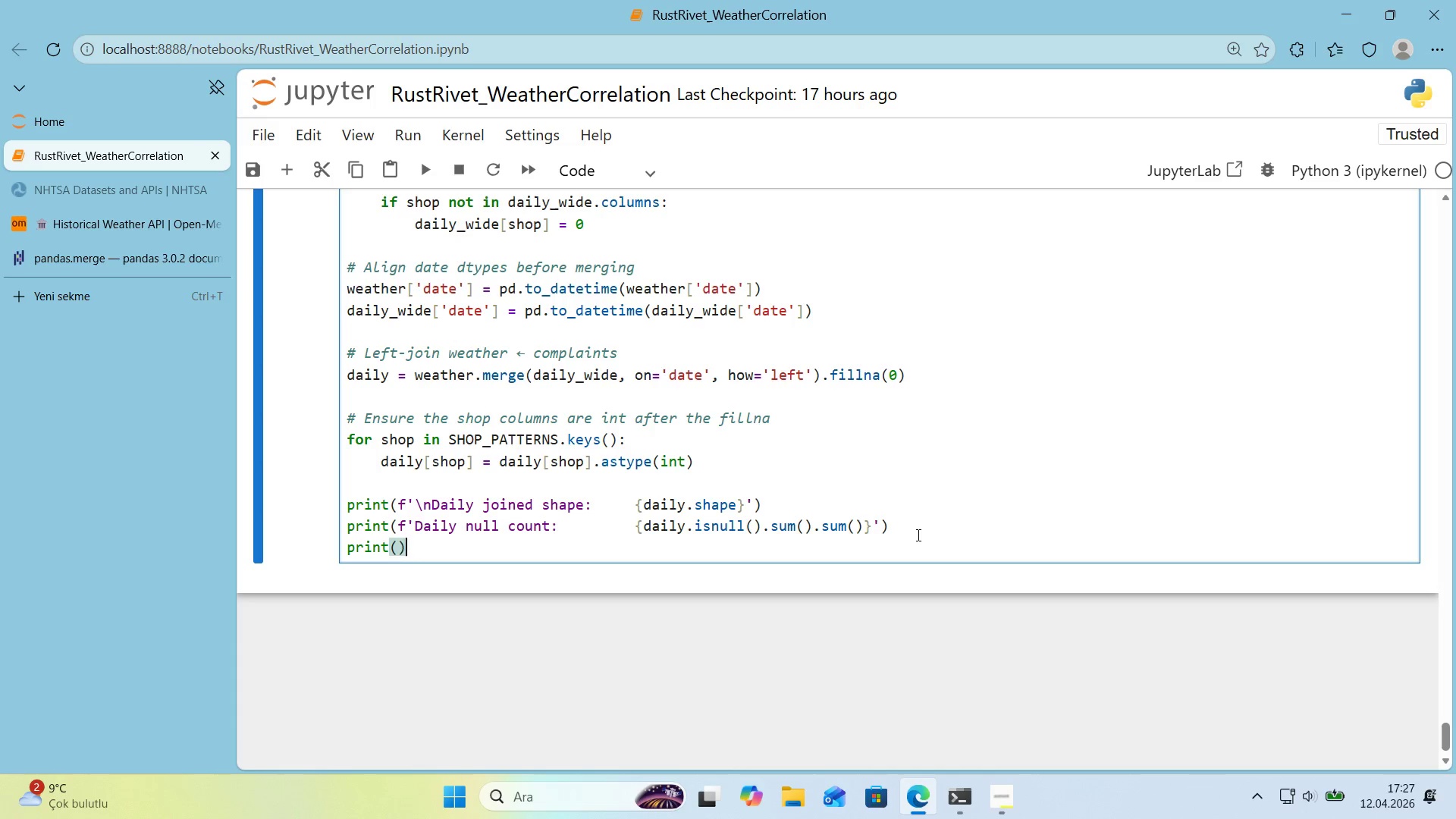 
key(ArrowLeft)
 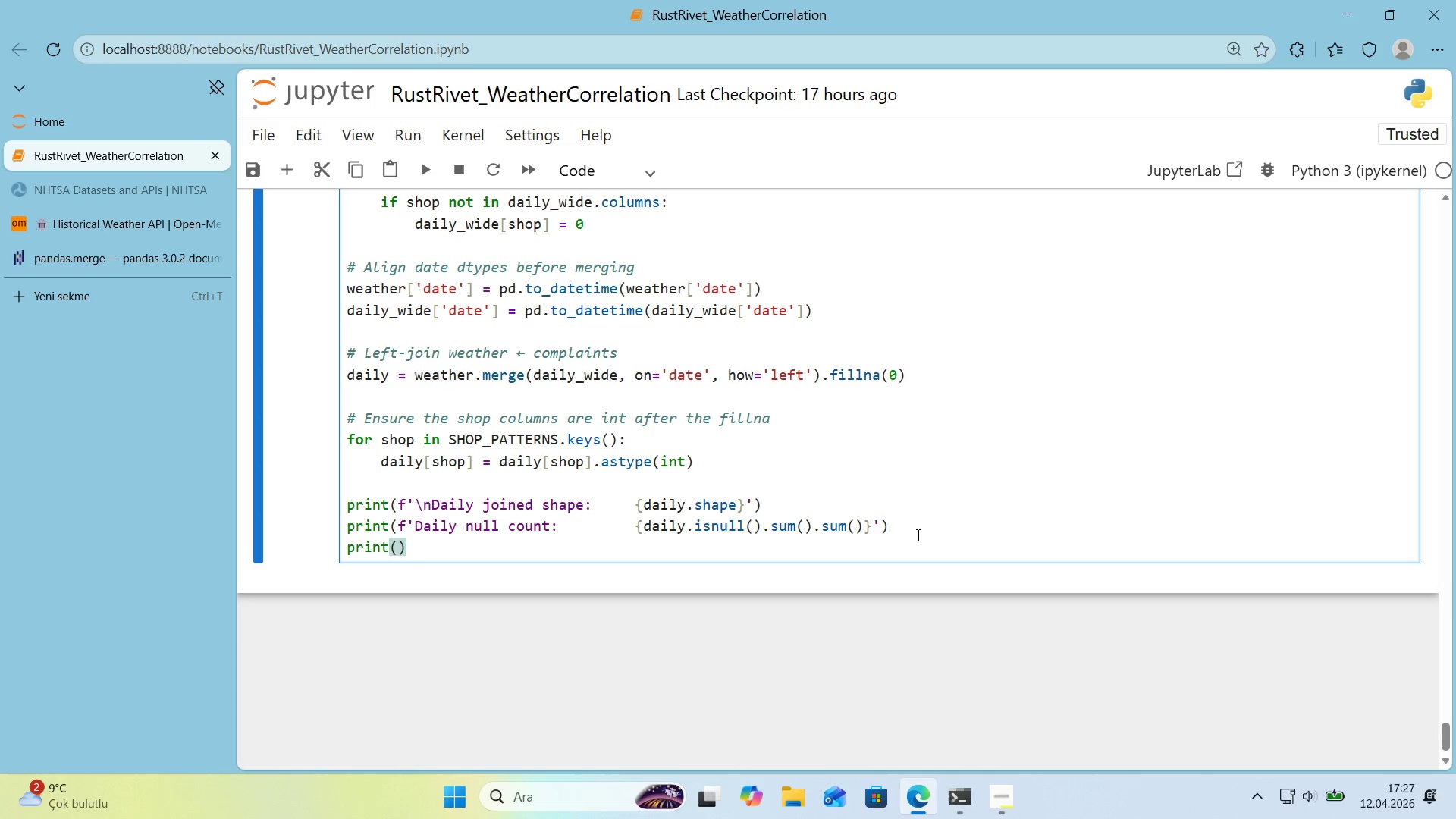 
type(f@@)
 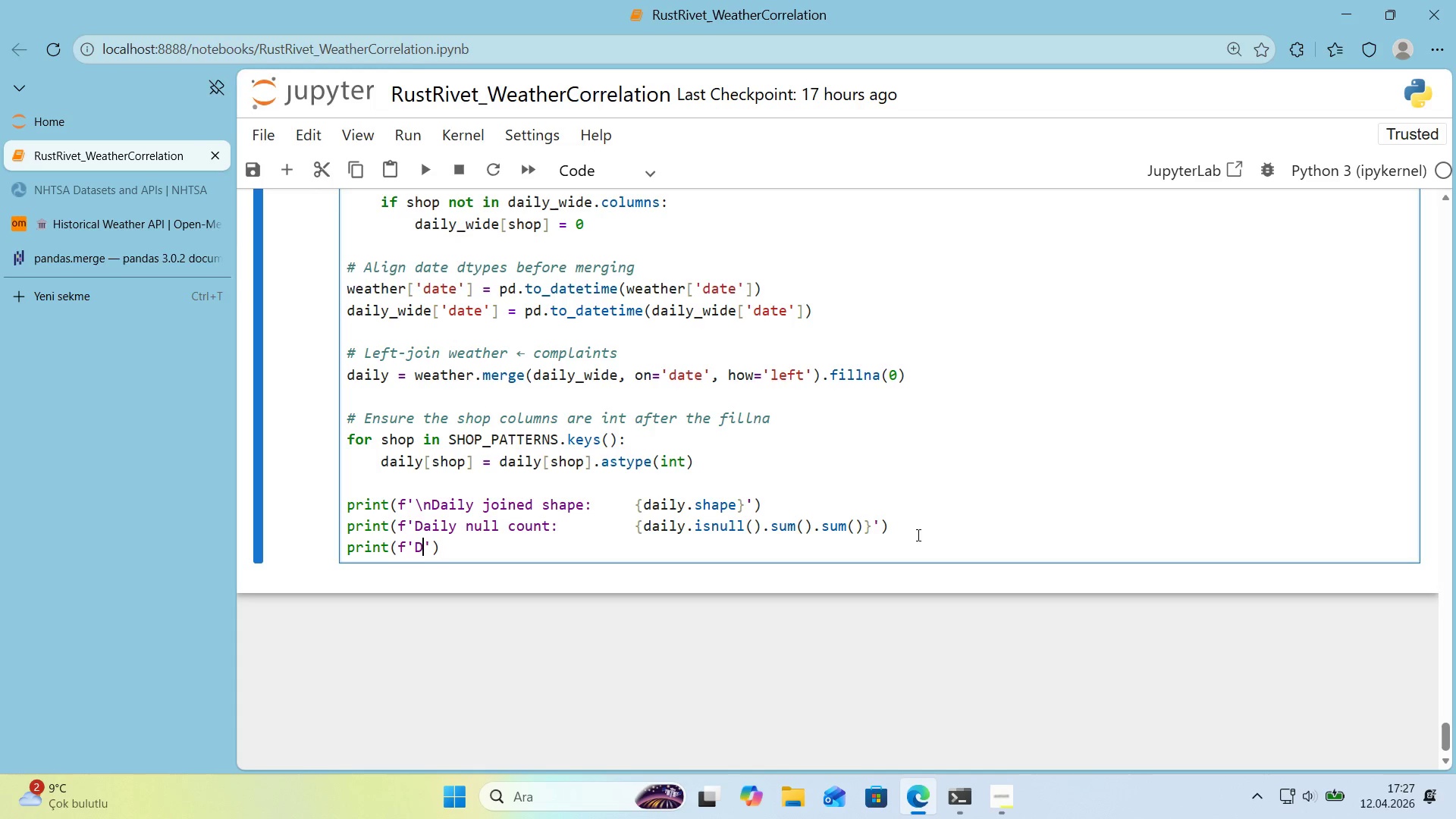 
 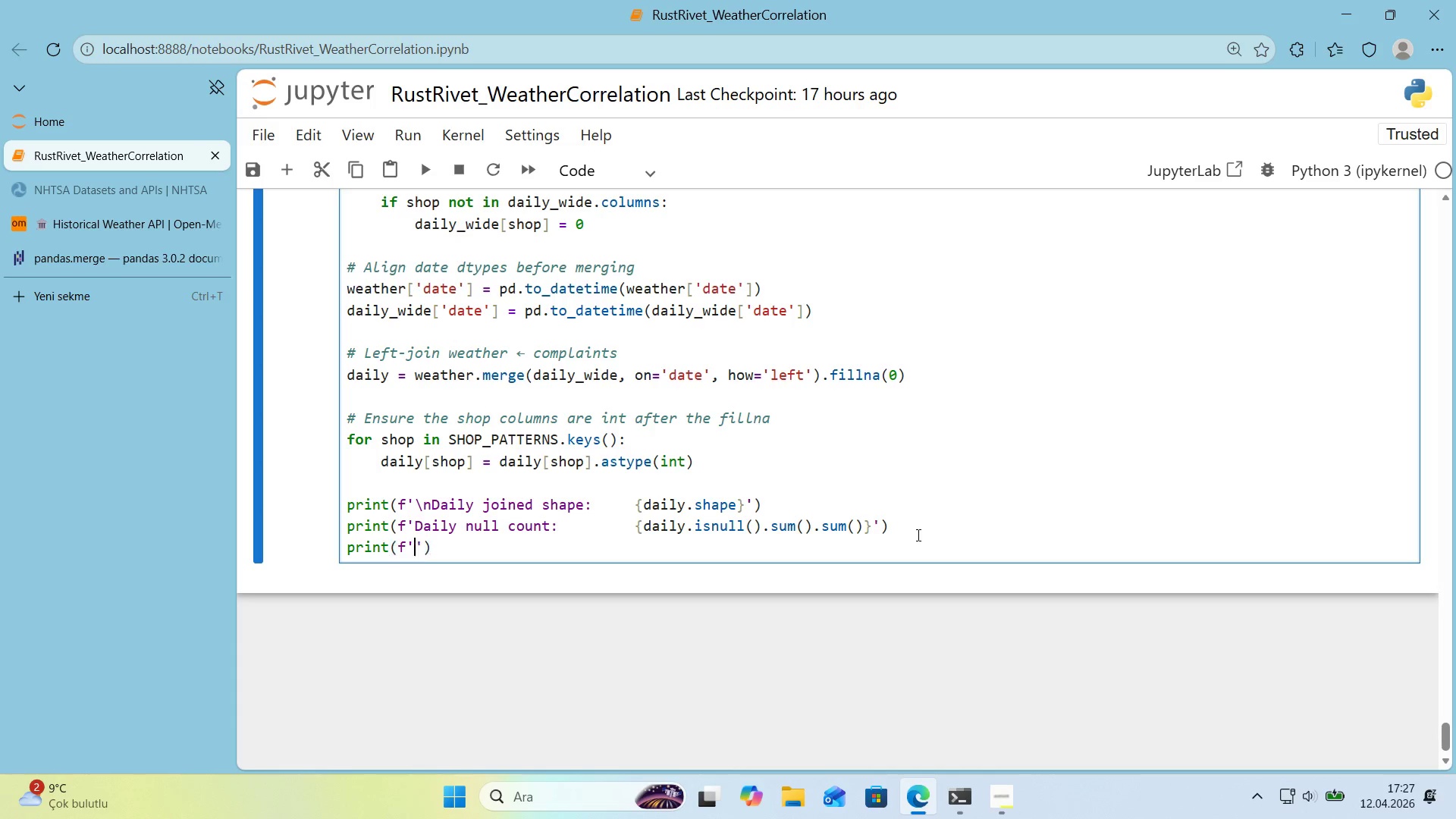 
key(ArrowLeft)
 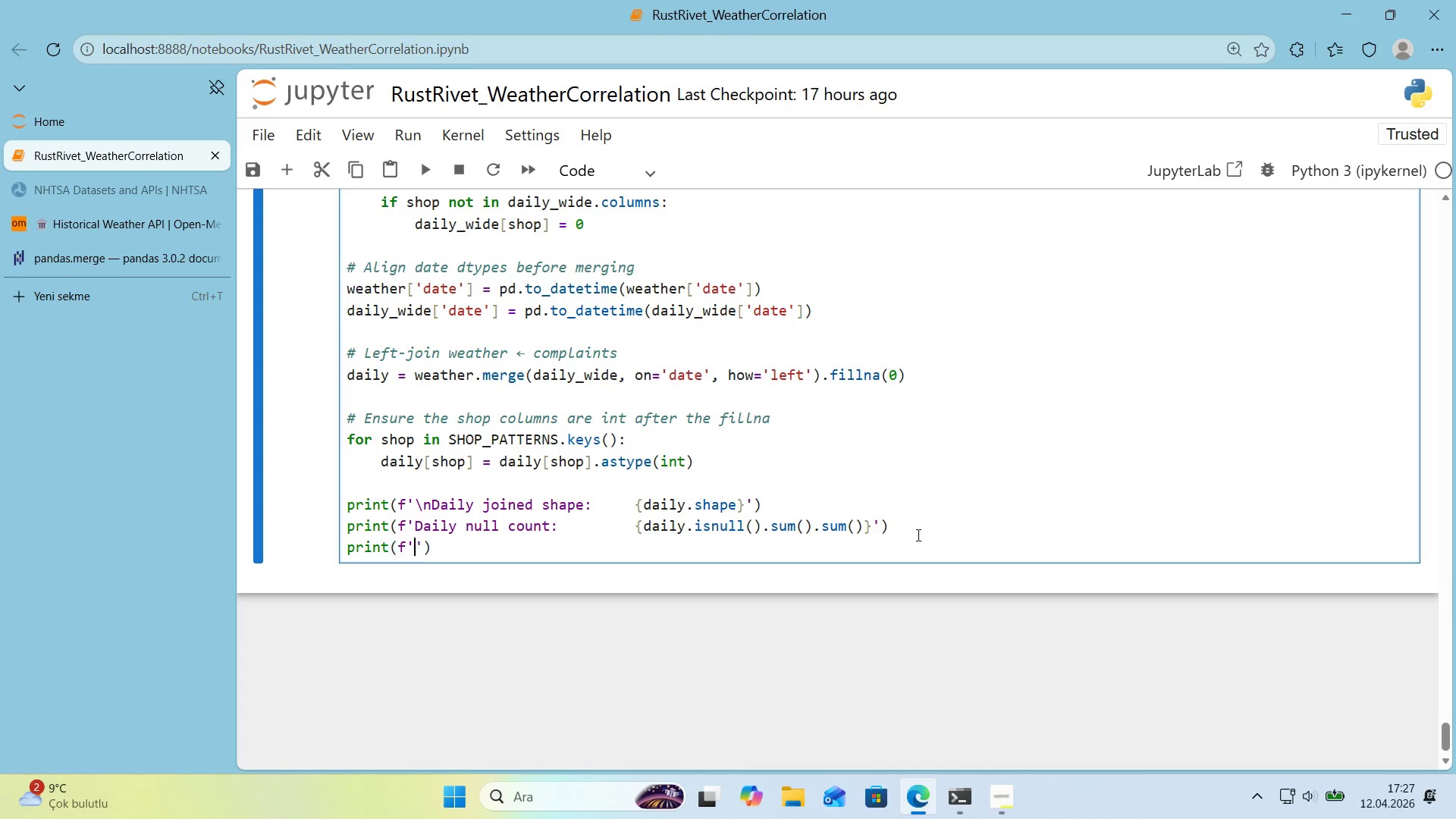 
type(Da'ly columns>)
 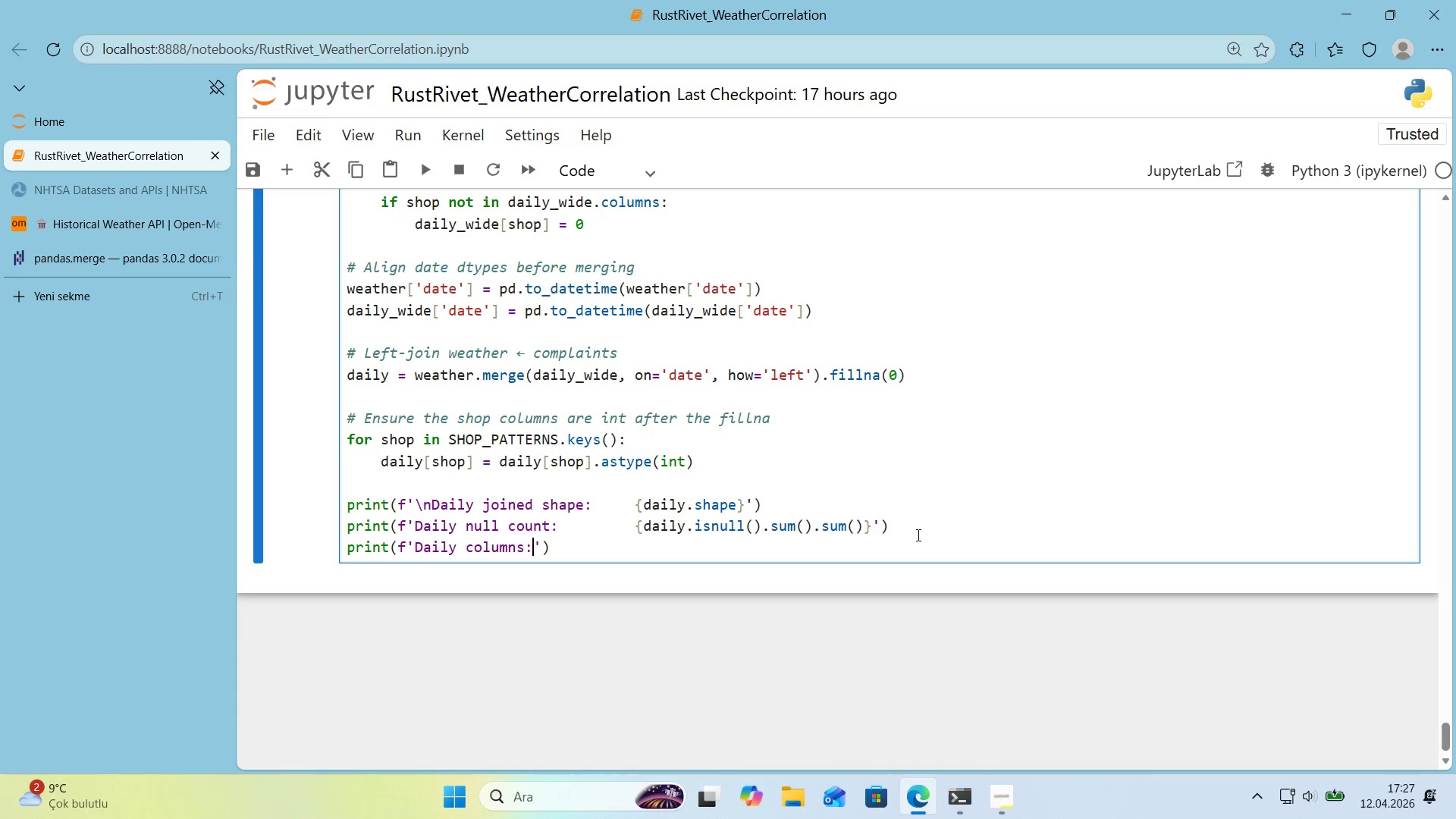 
key(ArrowRight)
 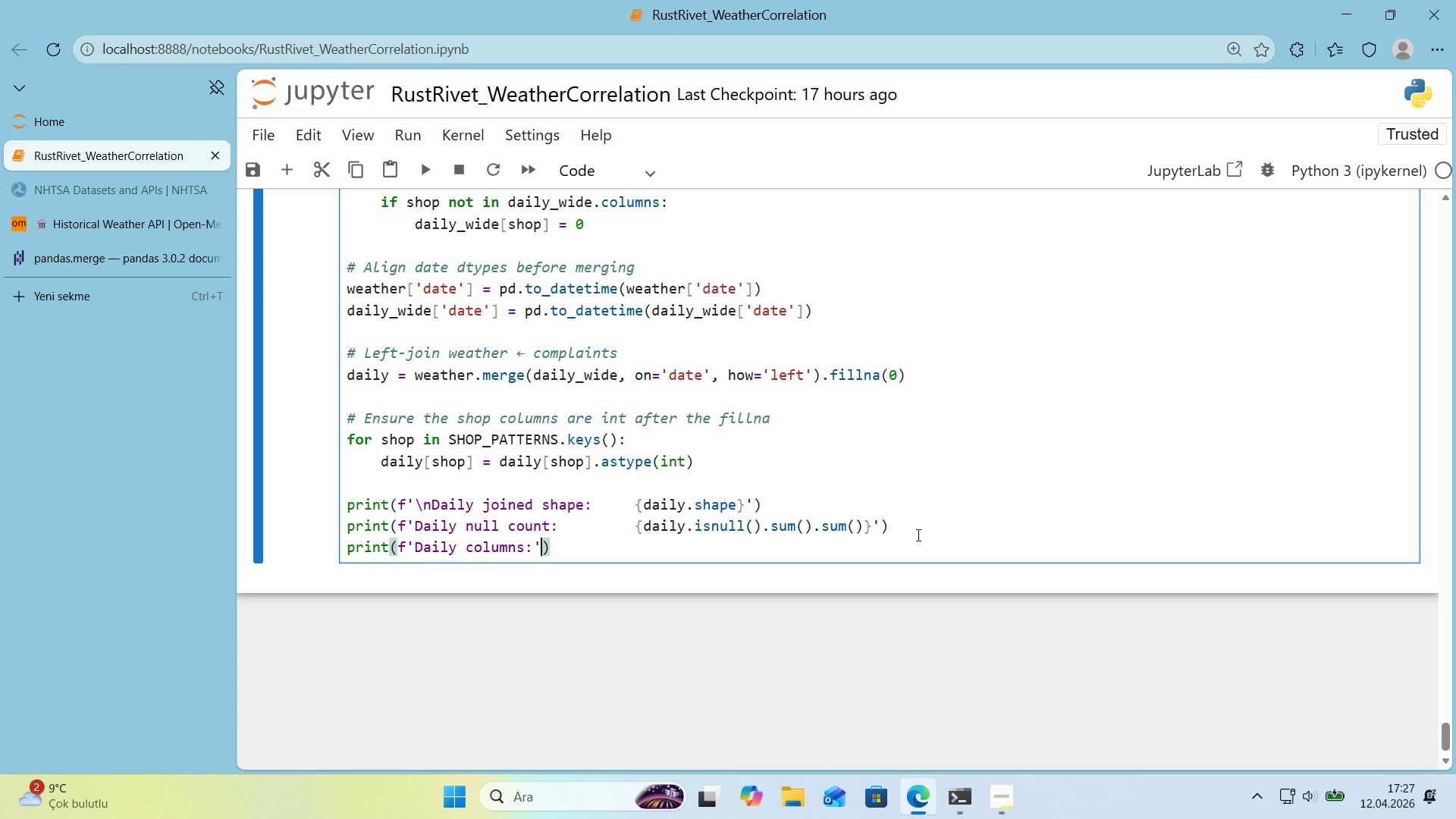 
key(ArrowRight)
 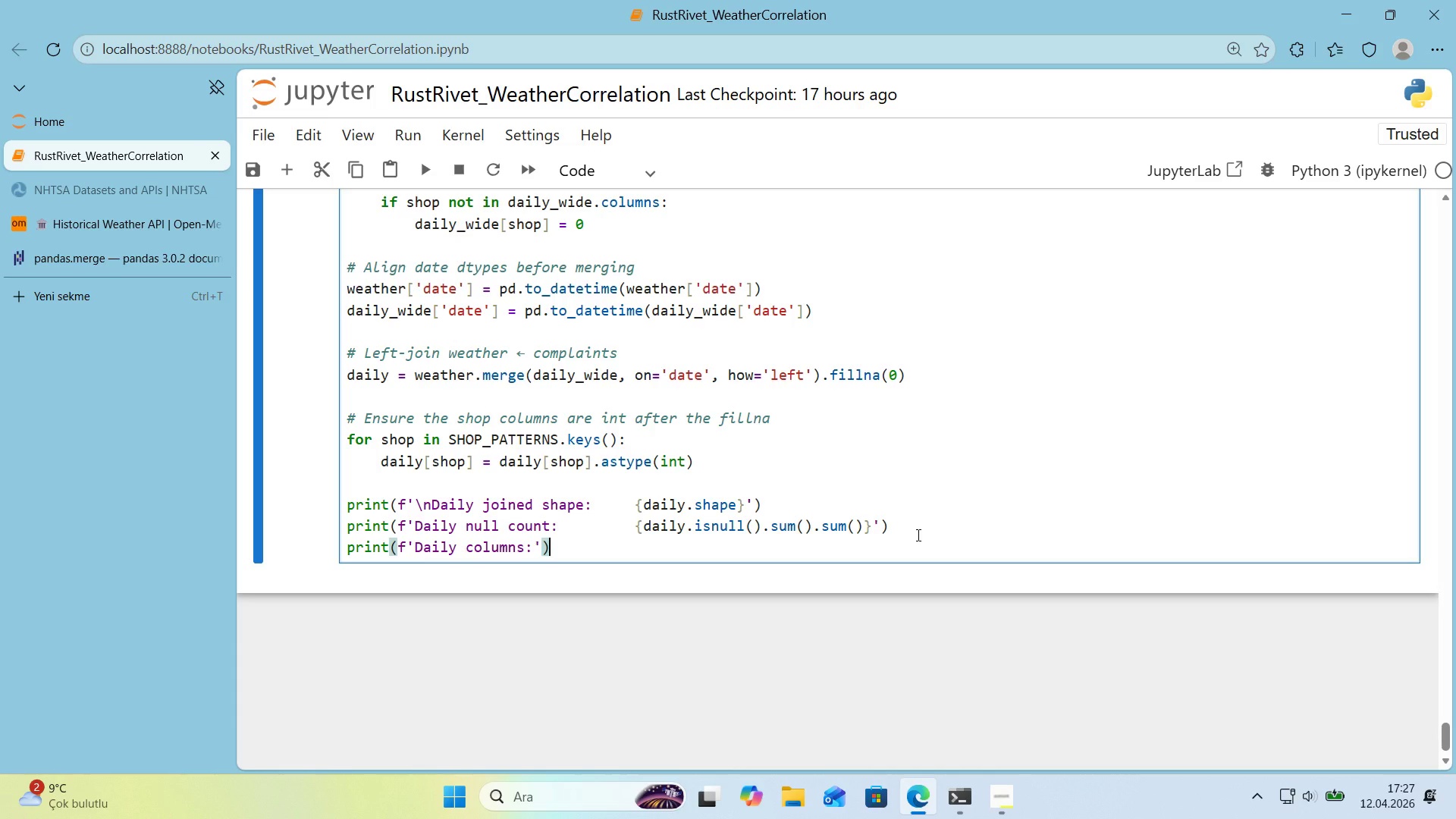 
key(Enter)
 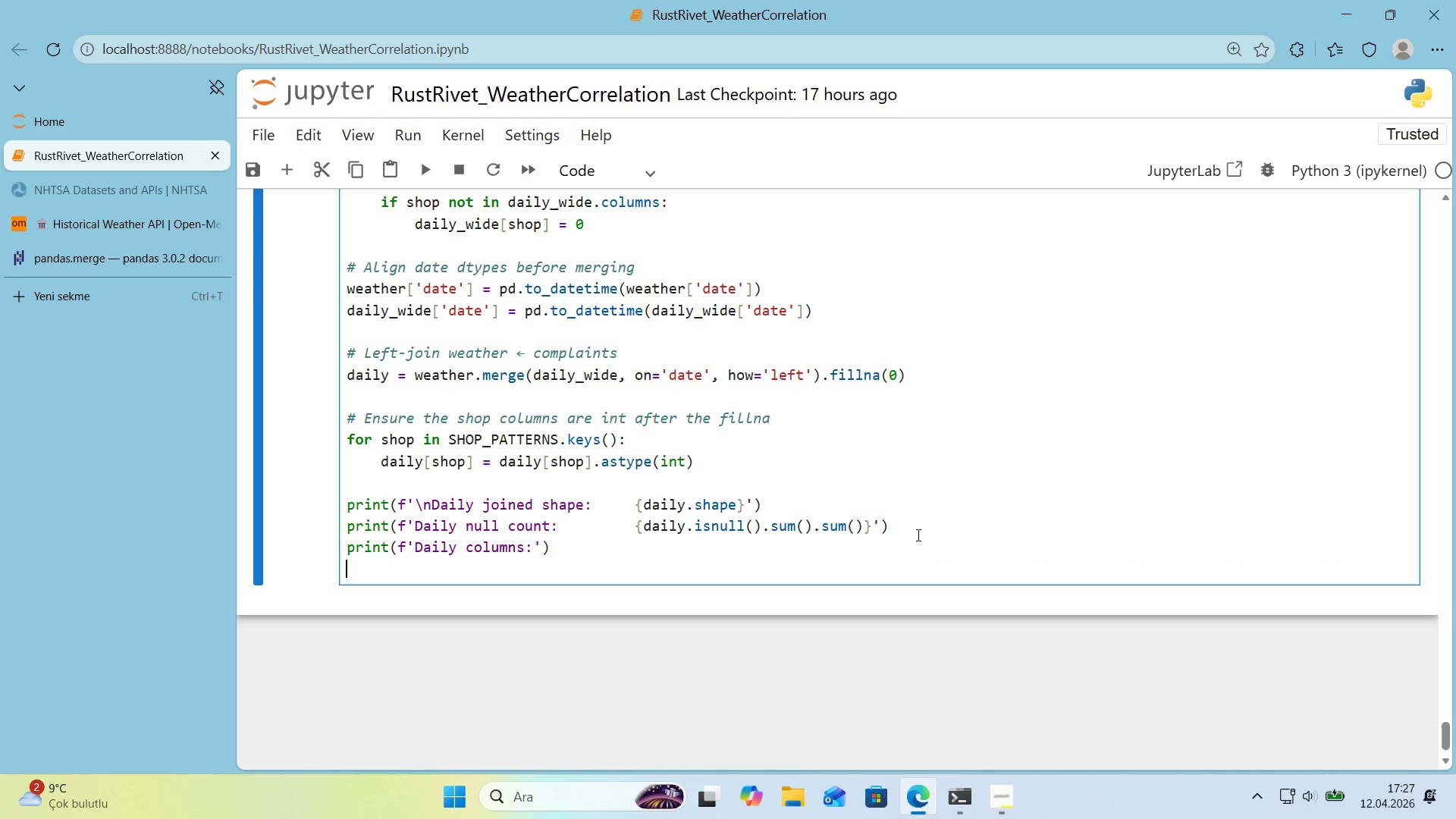 
type(pr'nt*()
 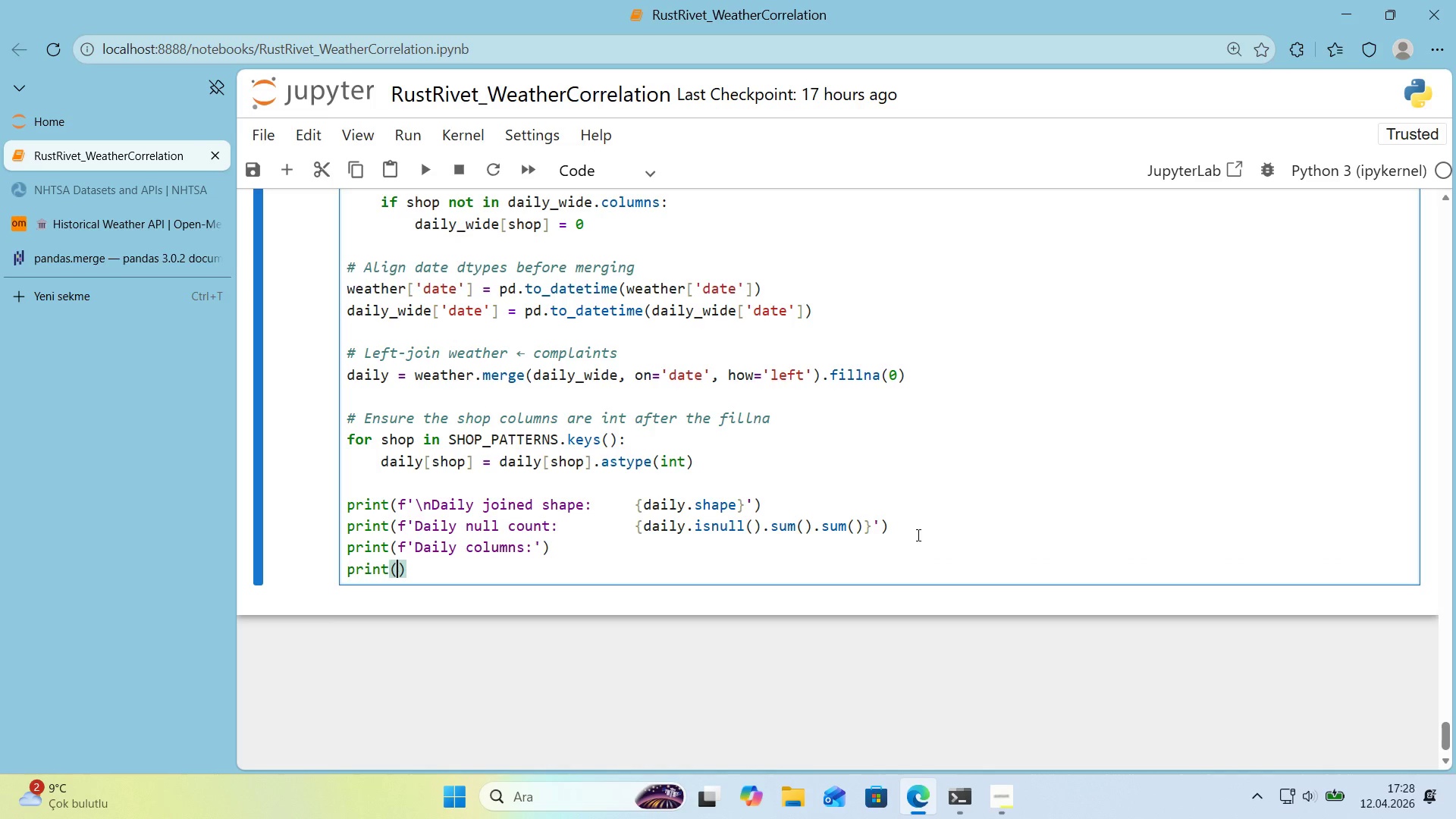 
 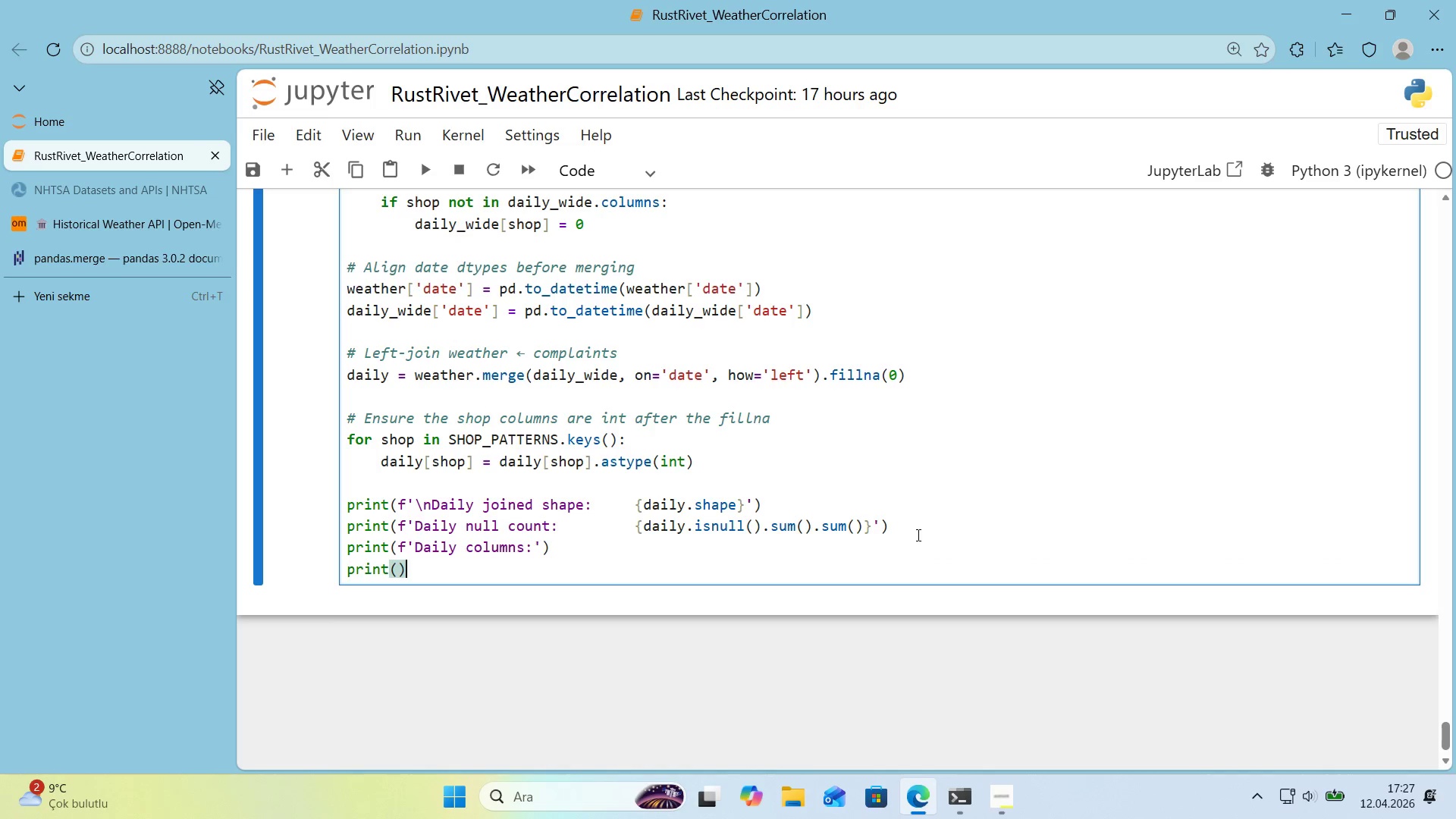 
key(ArrowLeft)
 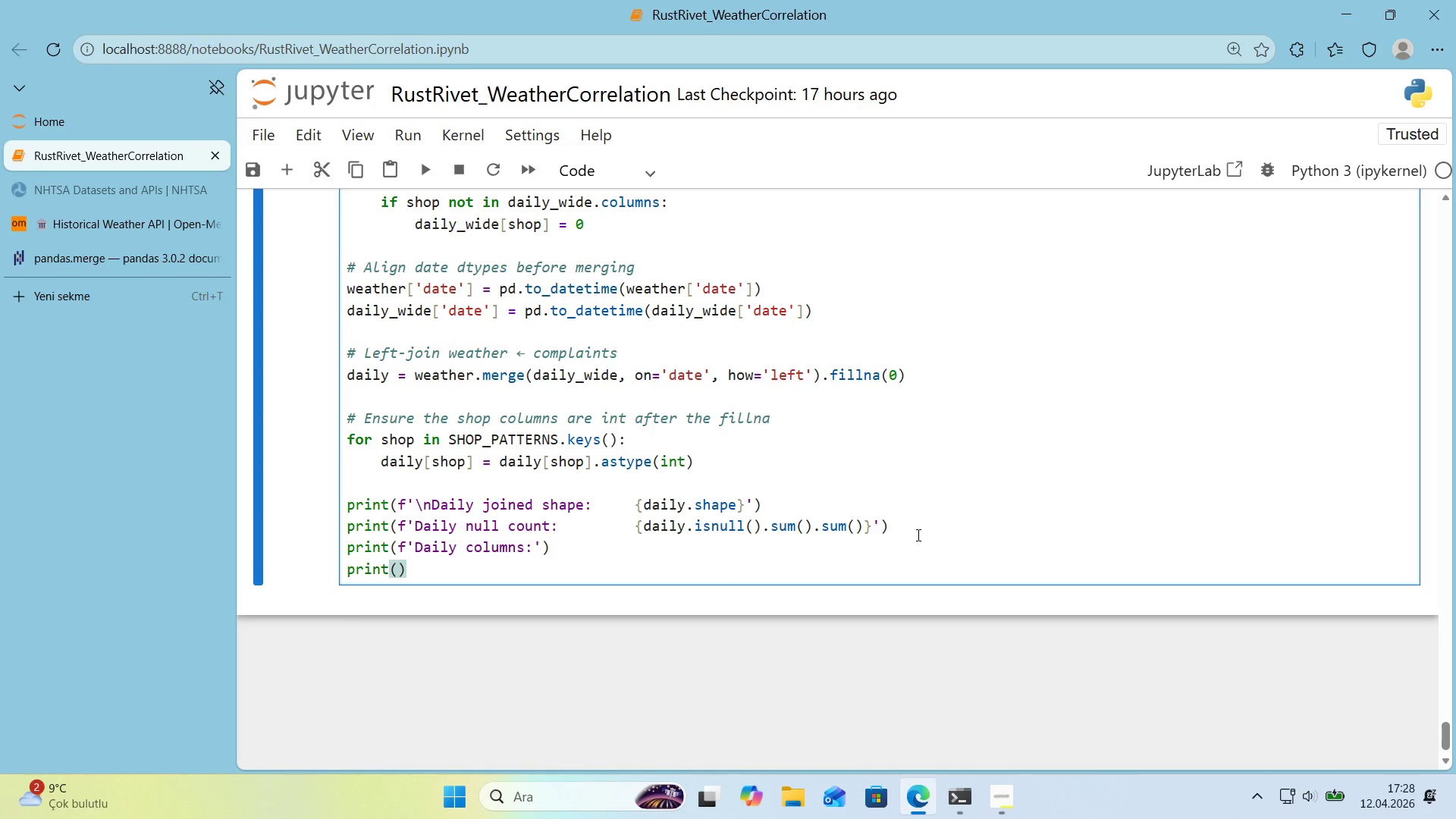 
type(l'st*()
 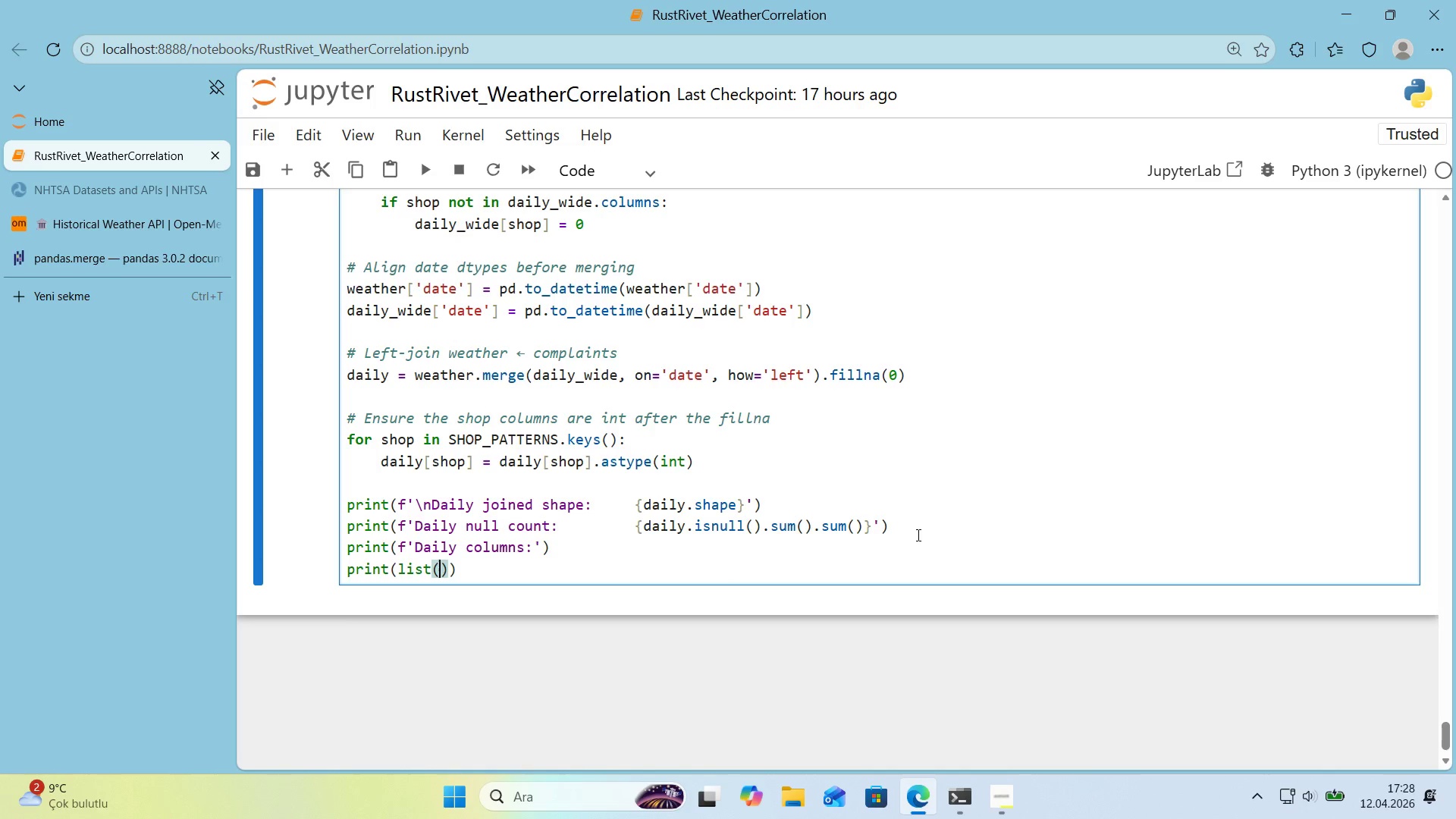 
 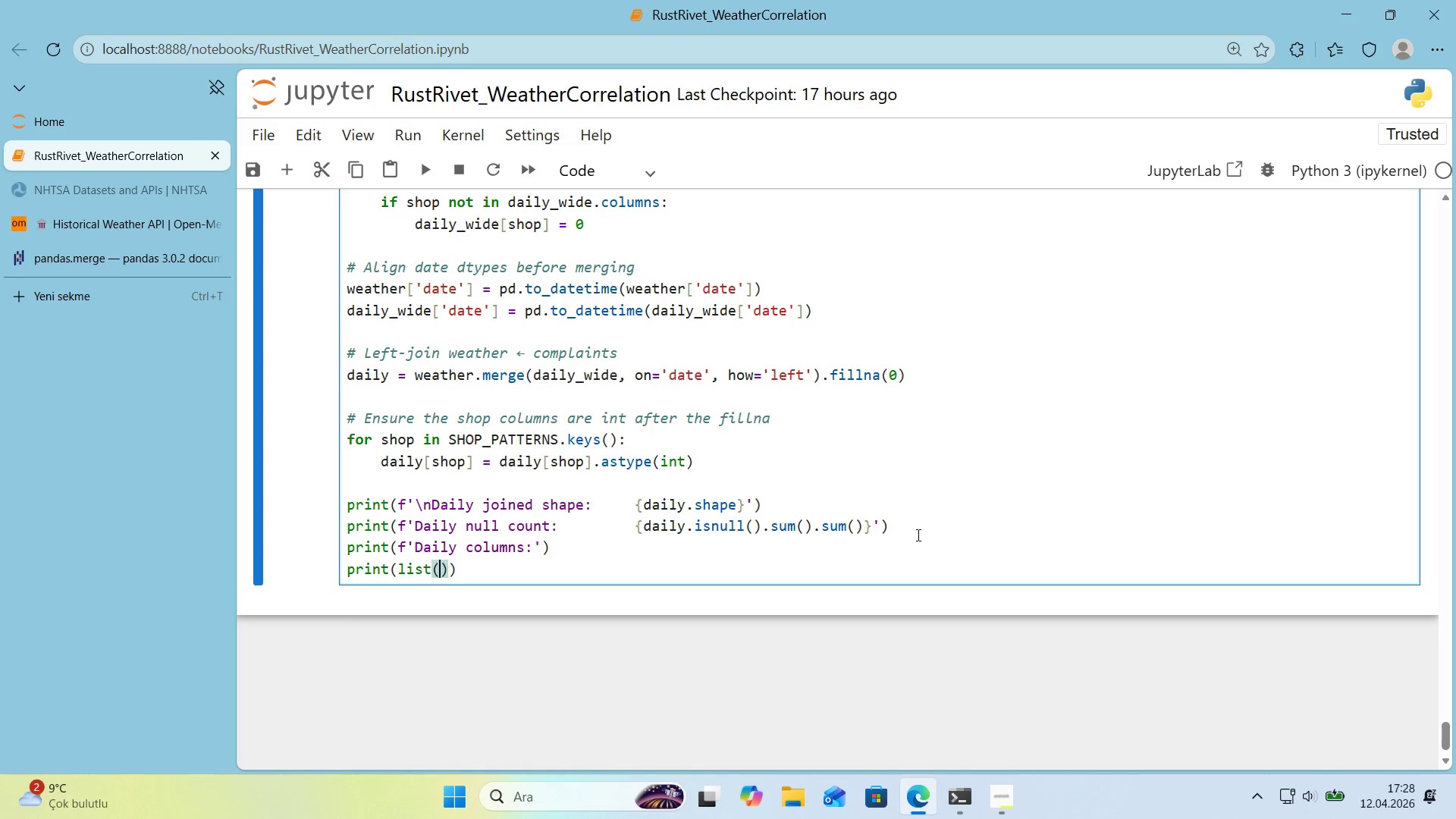 
key(ArrowLeft)
 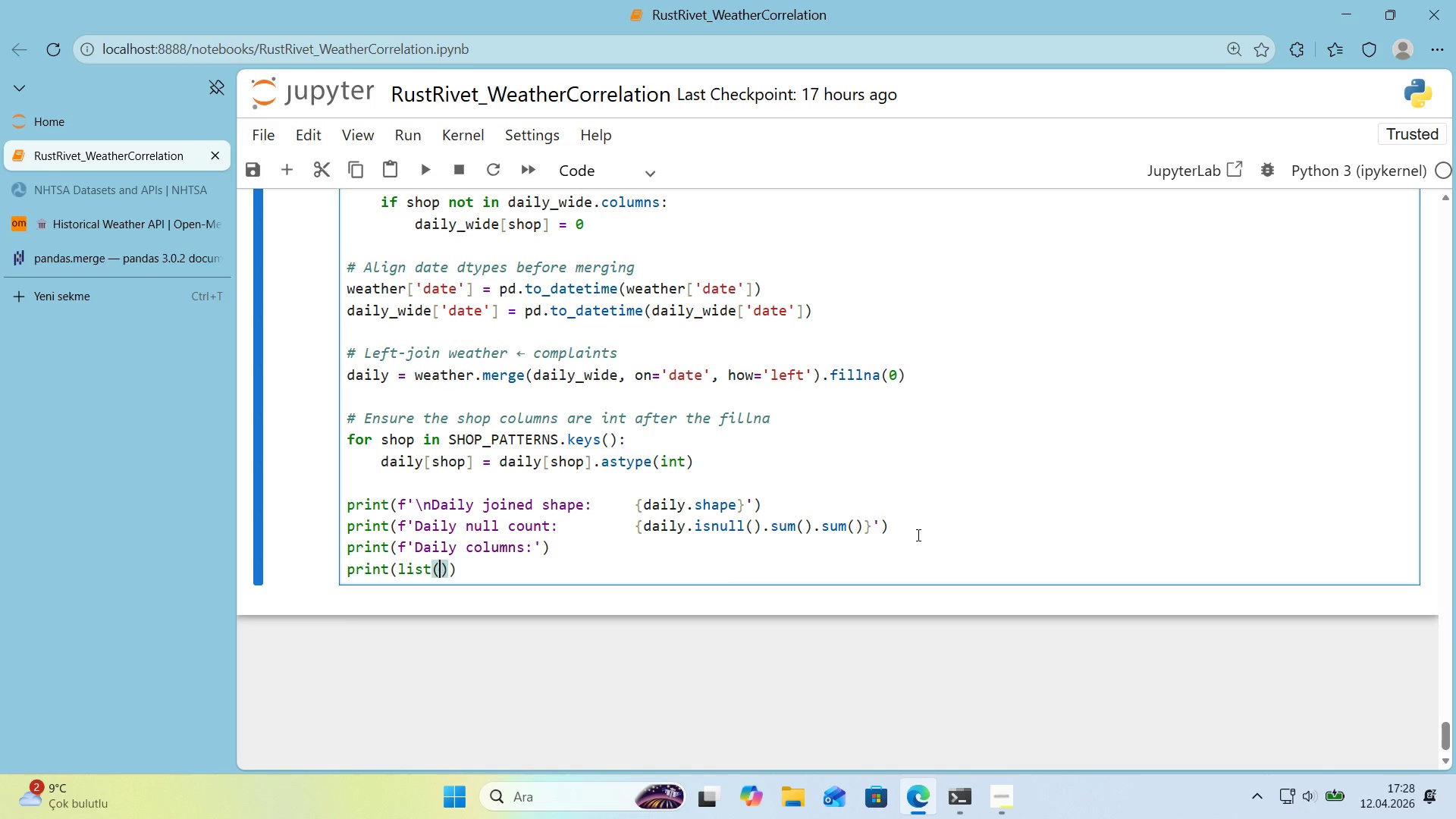 
type(da'ly.columns)
 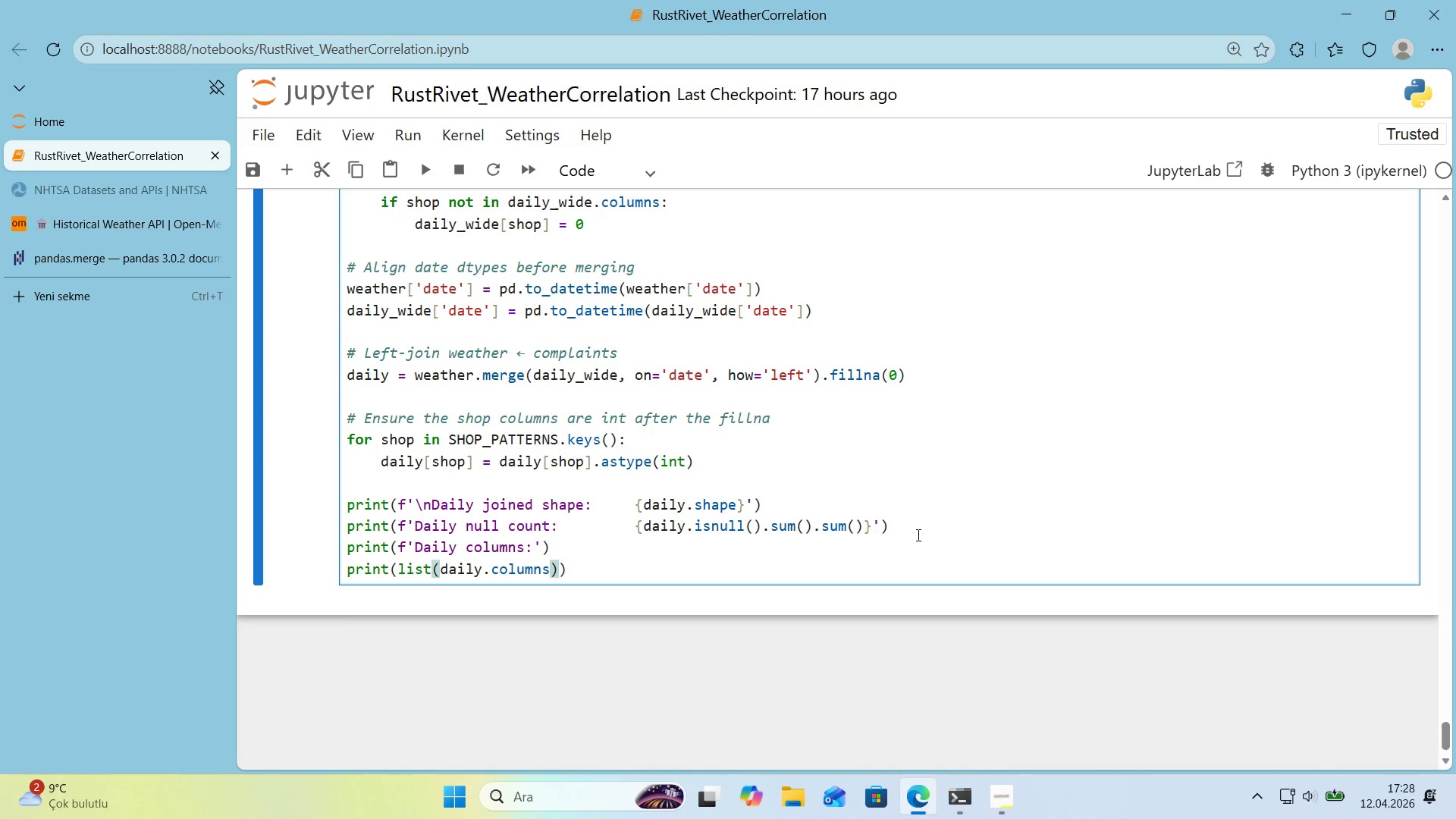 
key(ArrowRight)
 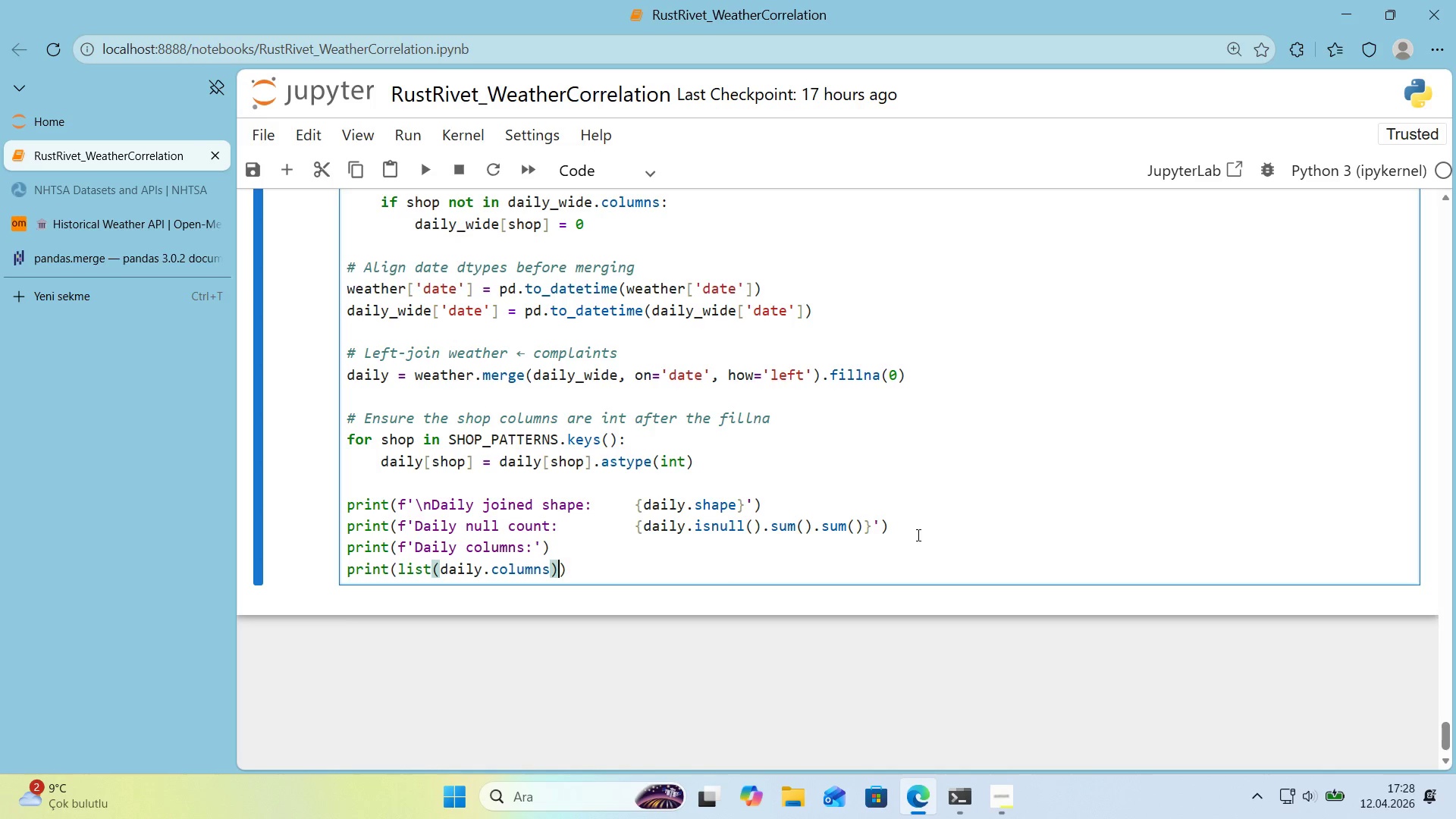 
key(ArrowRight)
 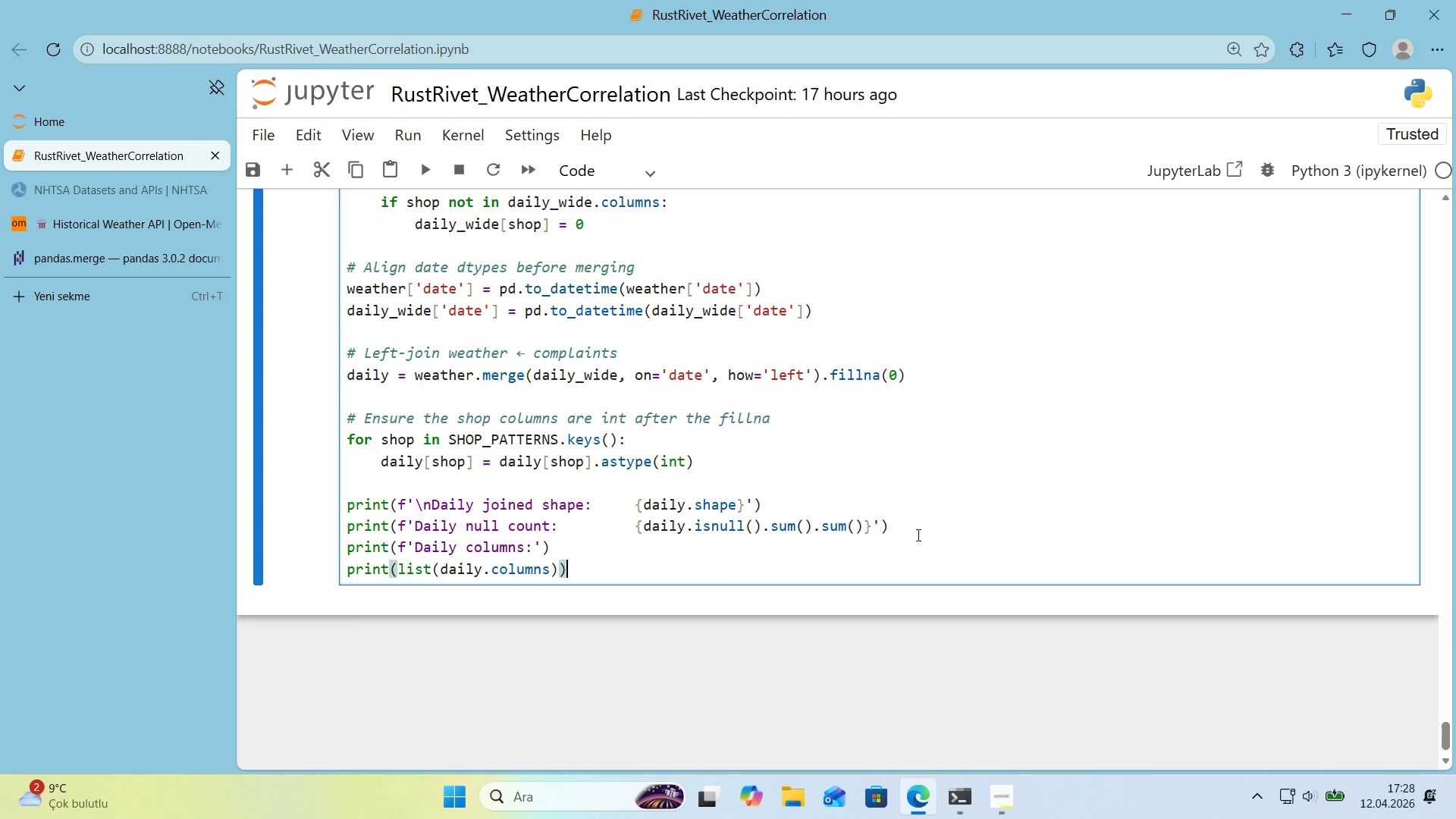 
key(ArrowRight)
 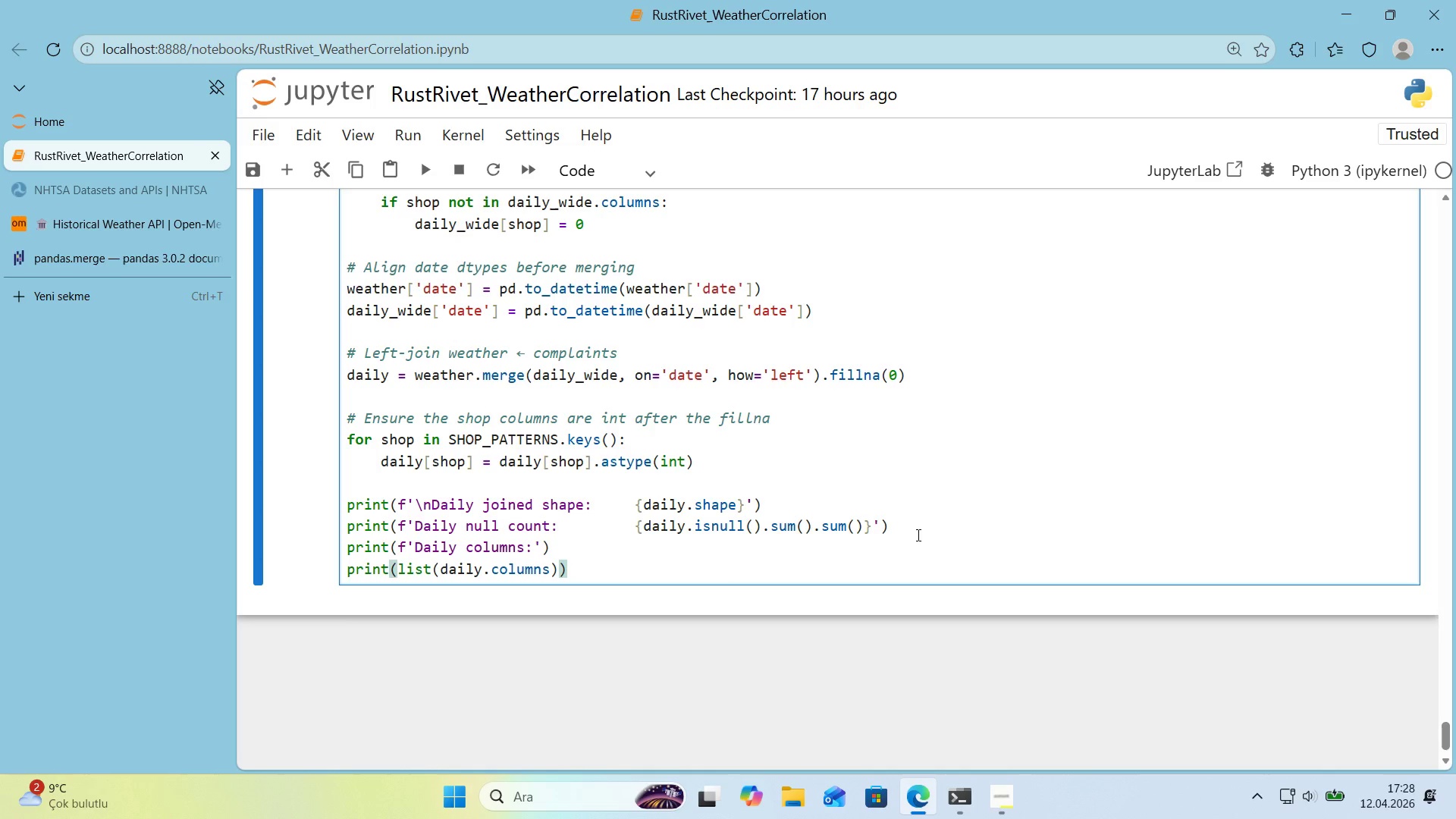 
key(Enter)
 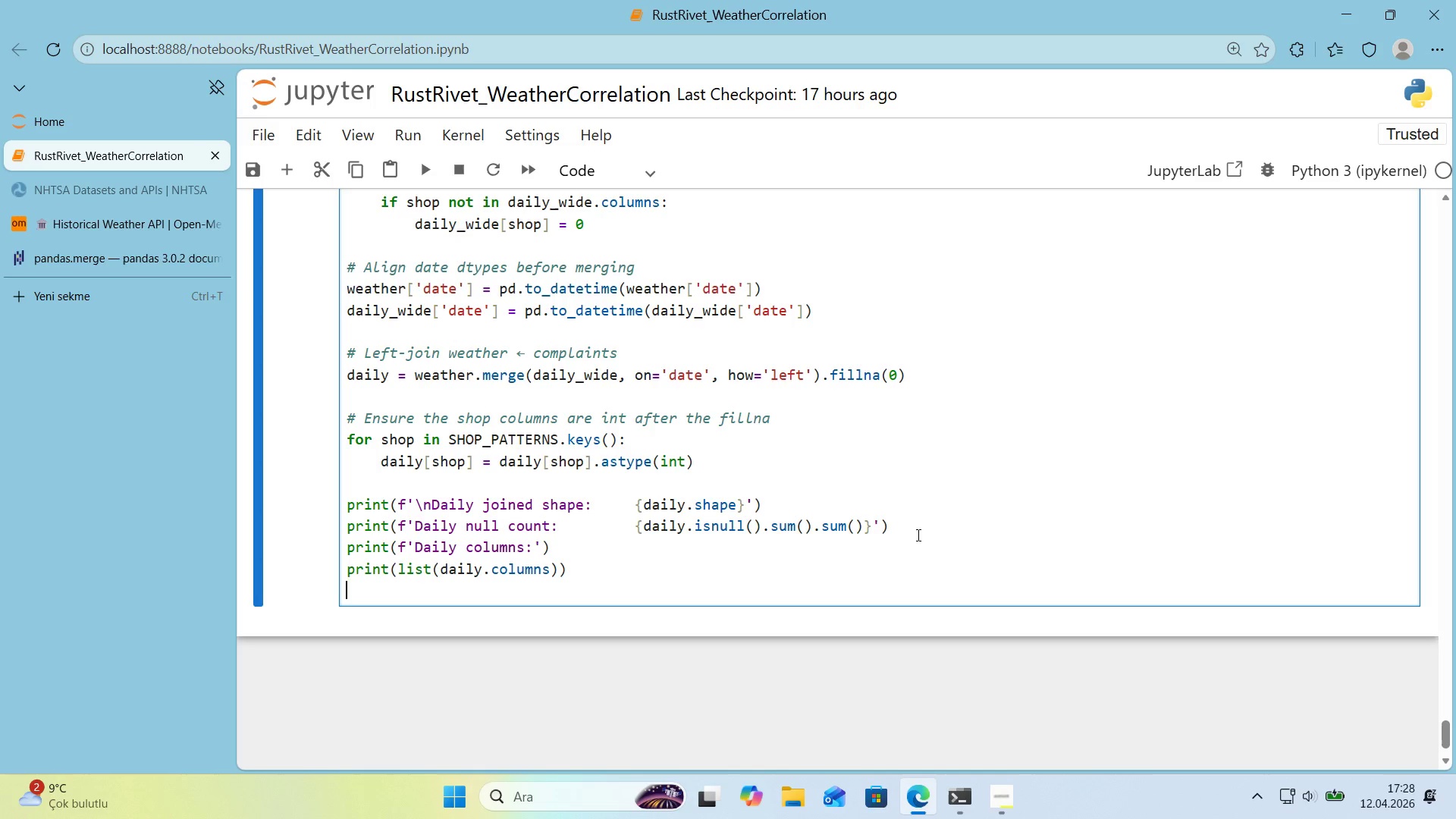 
type(pr'nt*()
 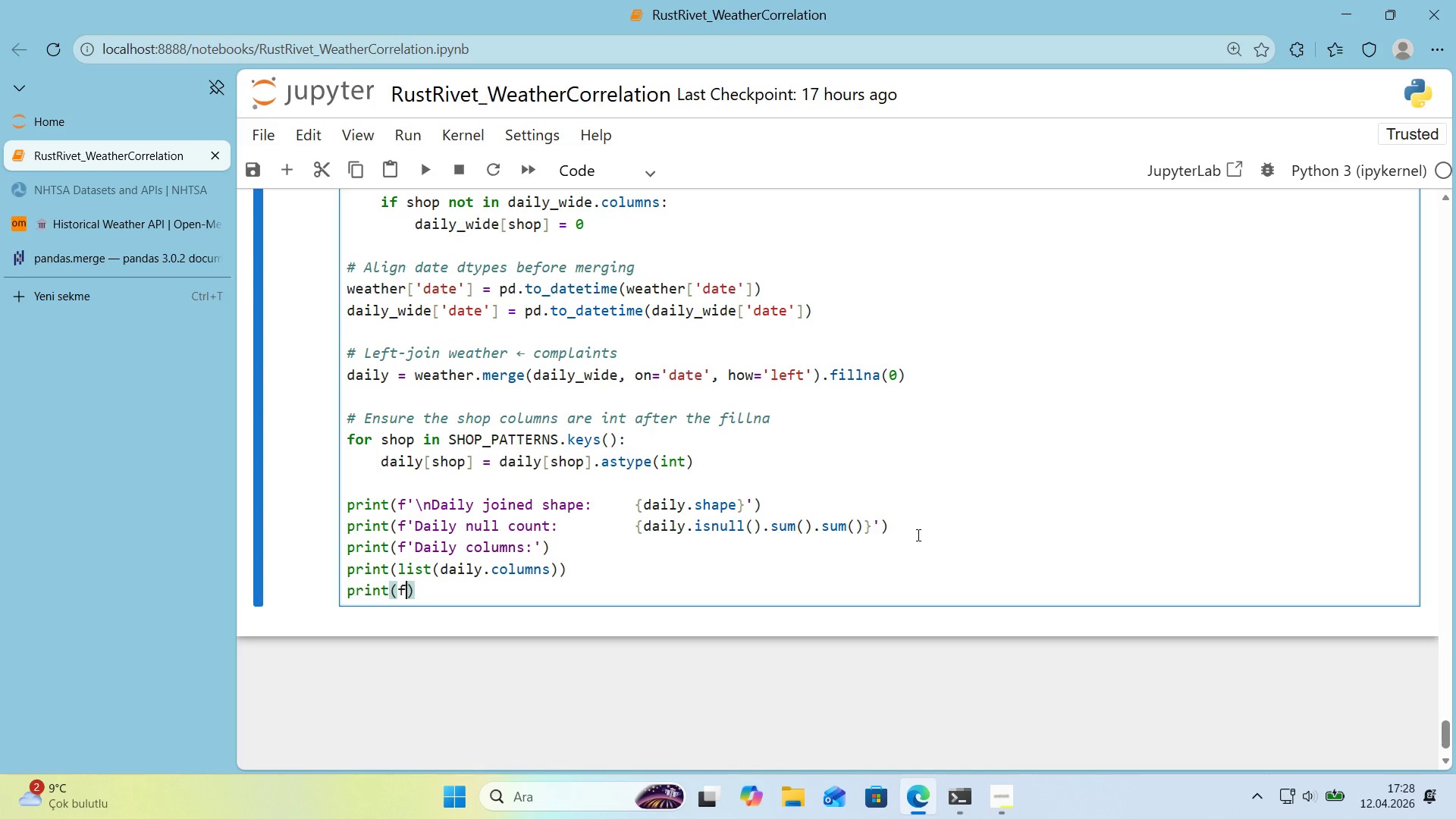 
 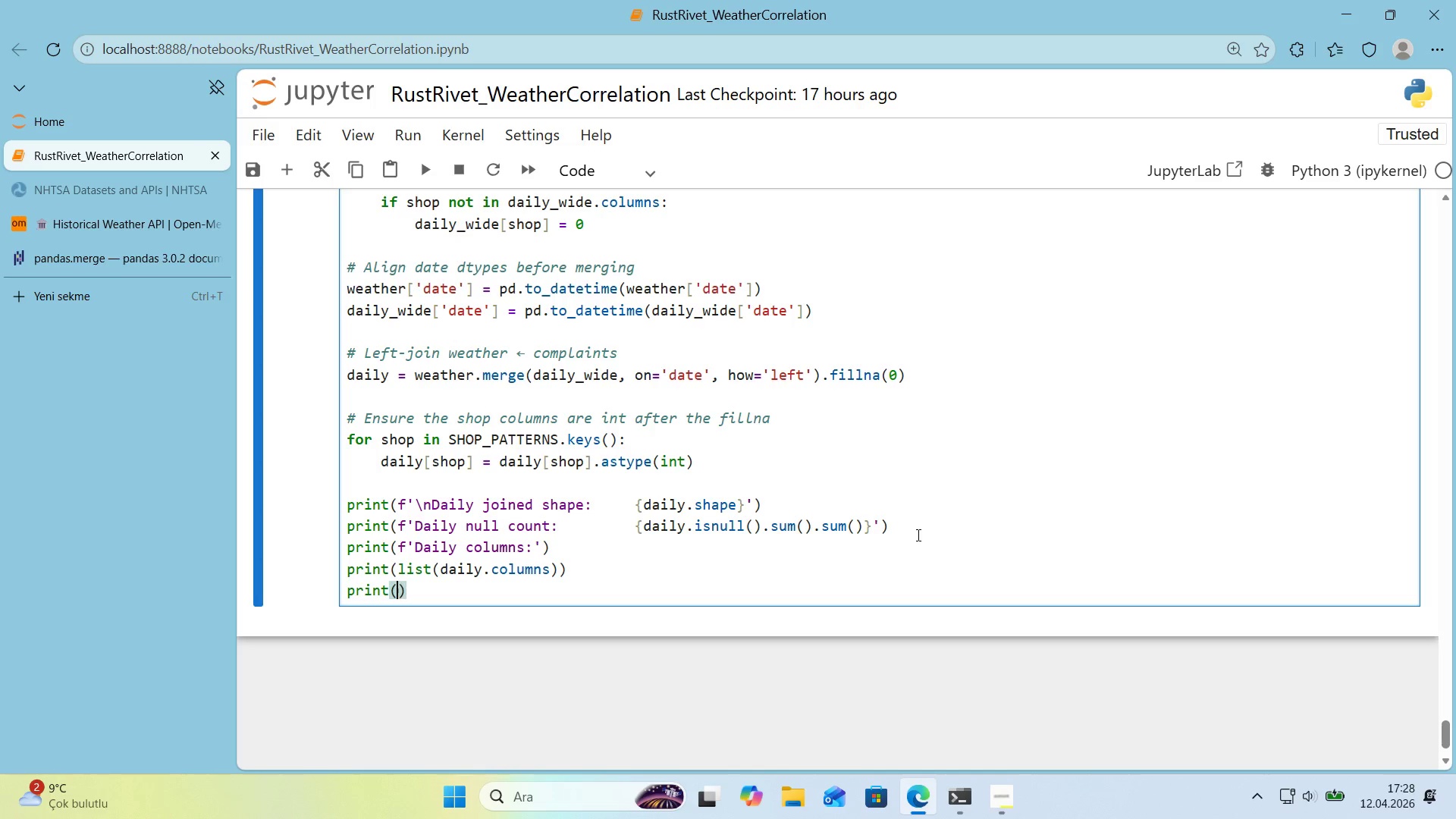 
key(ArrowLeft)
 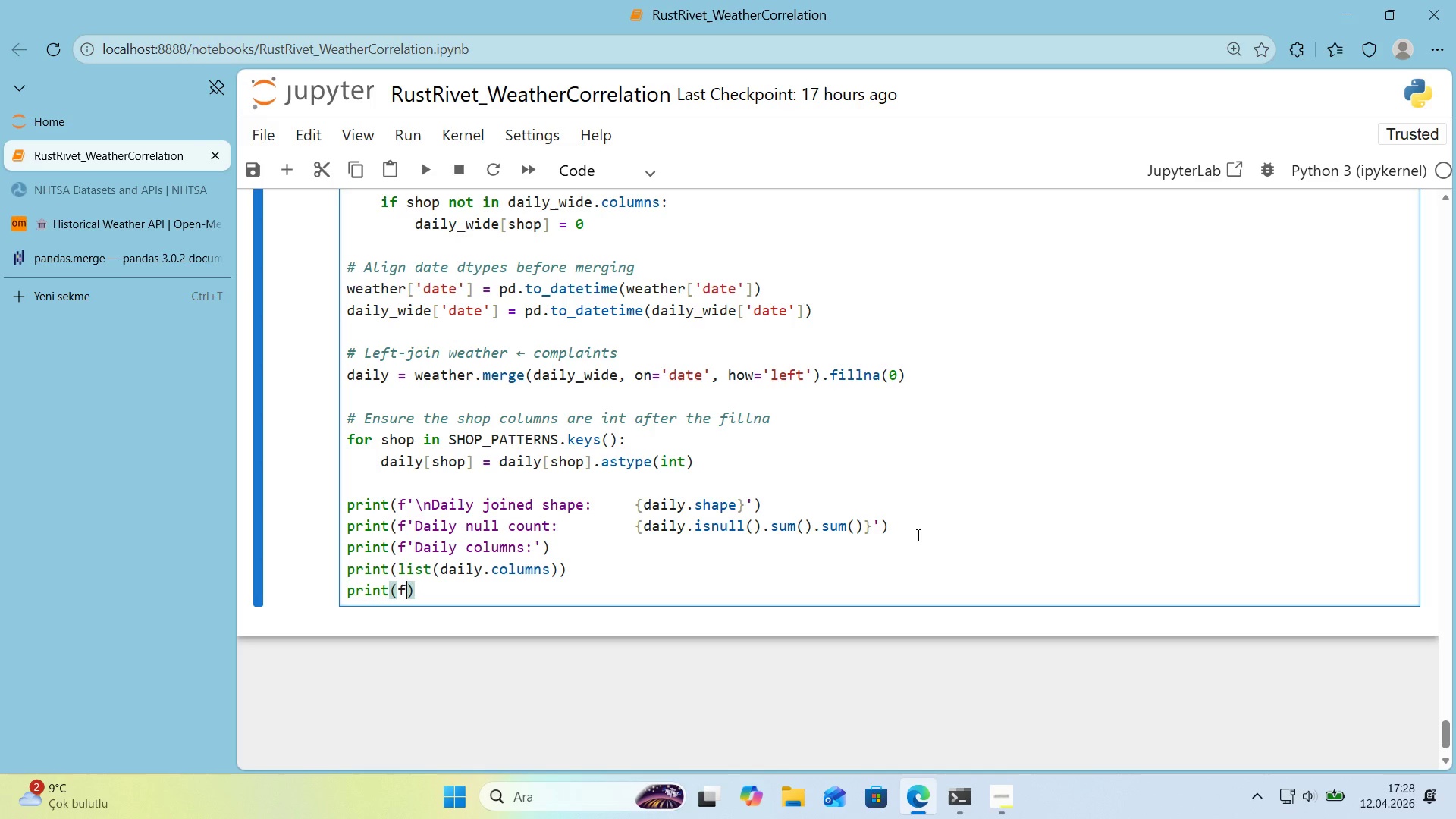 
type(f@@)
 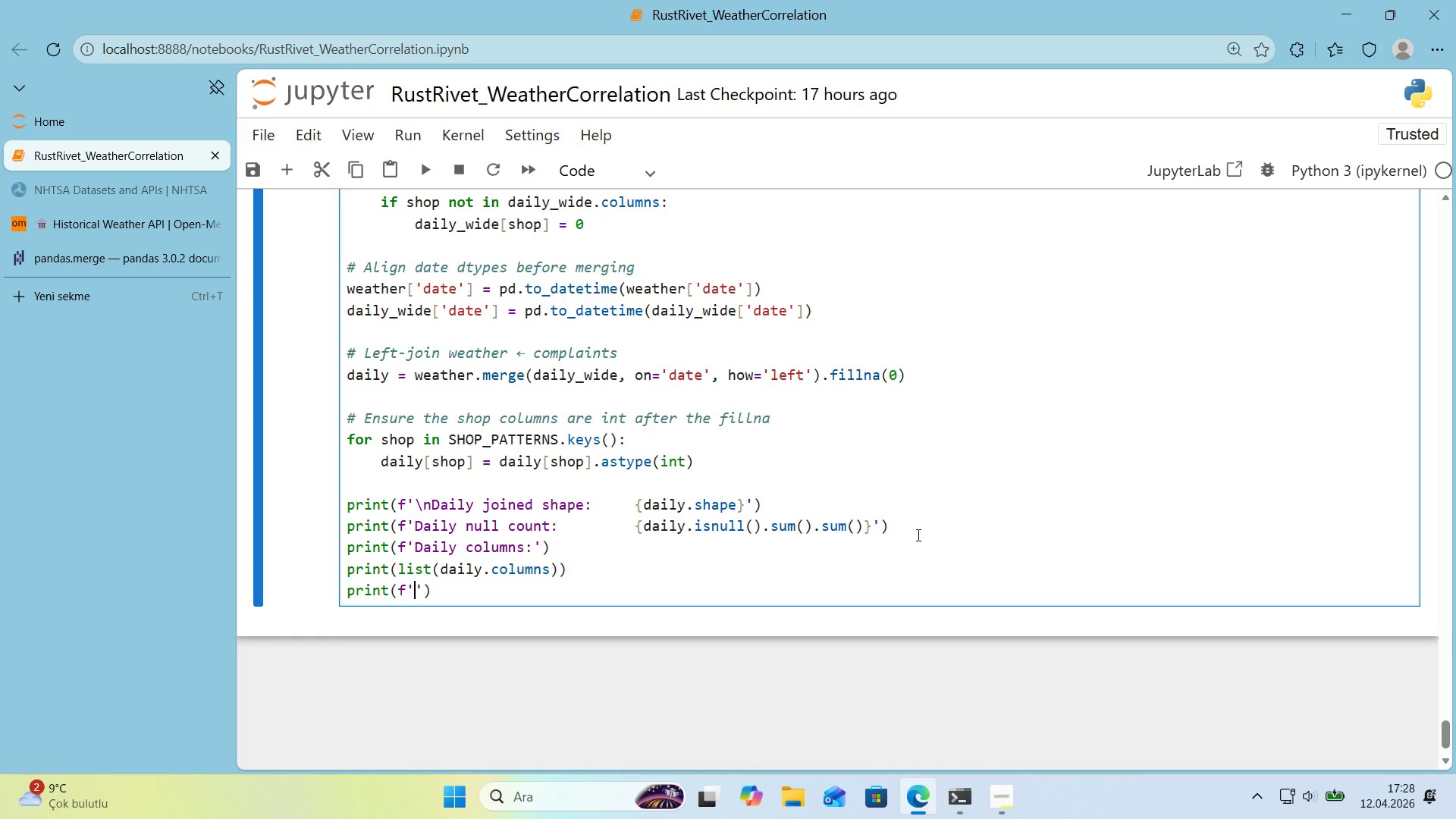 
 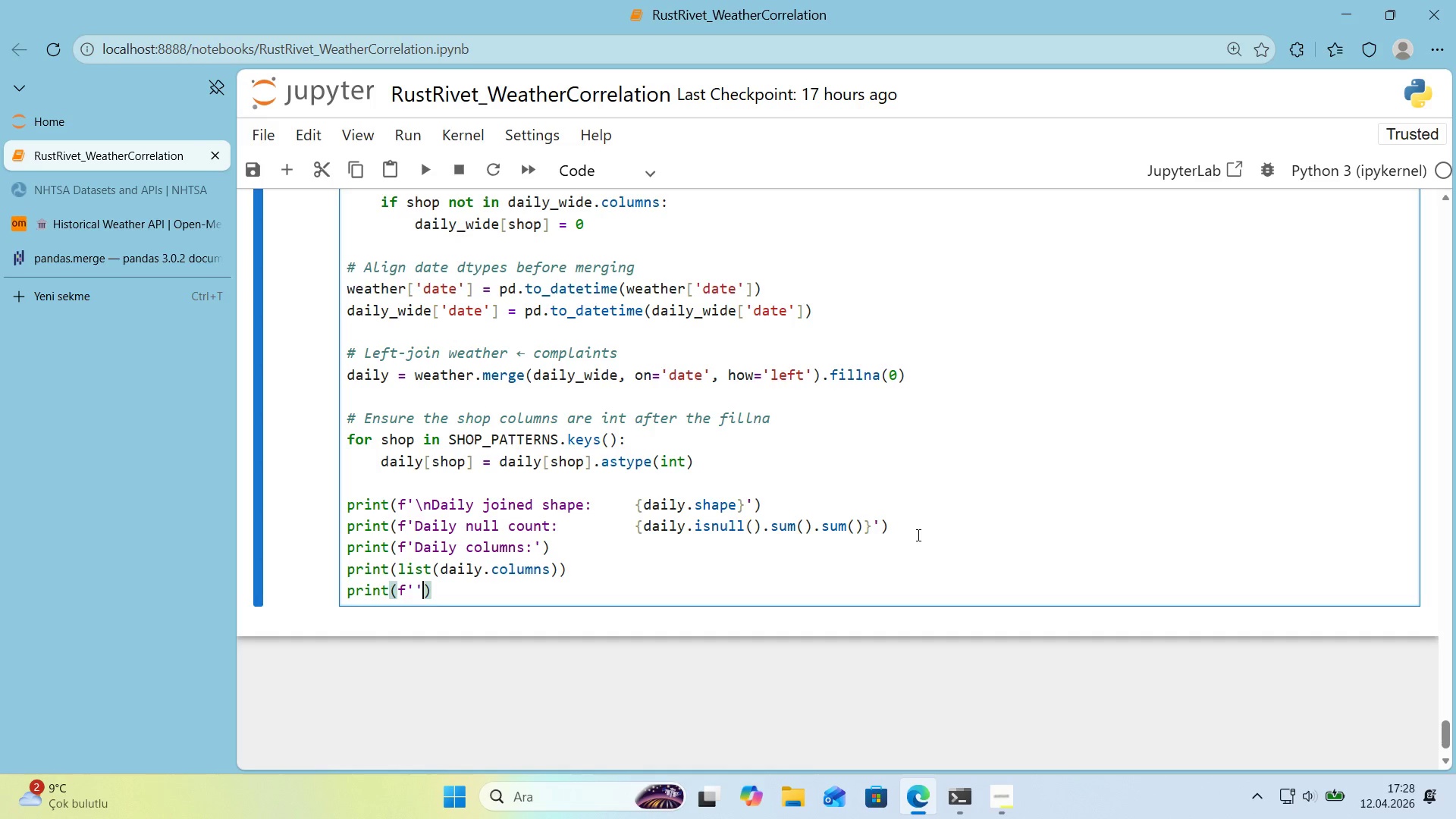 
key(ArrowLeft)
 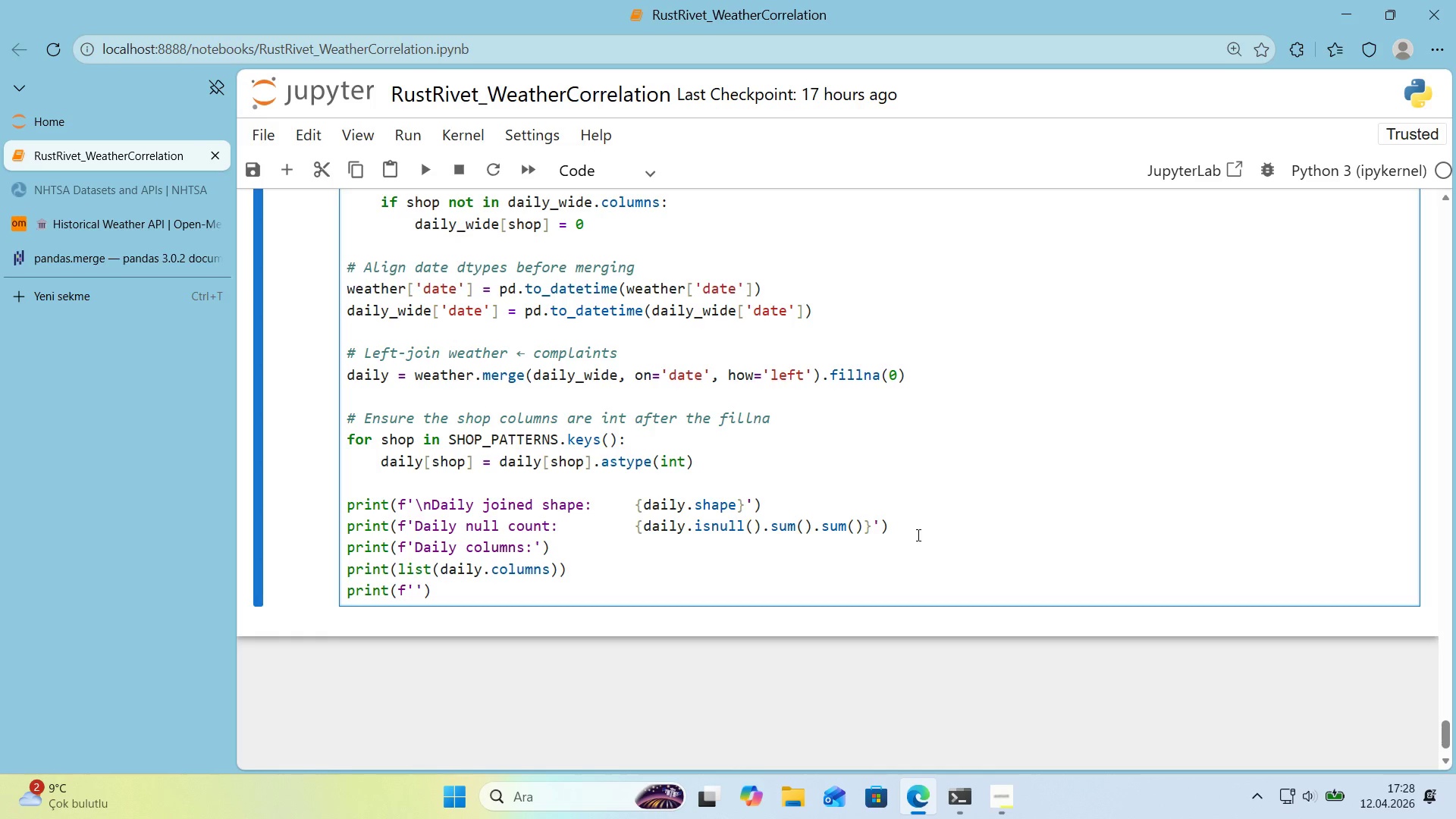 
key(Alt+Control+IntlYen)
 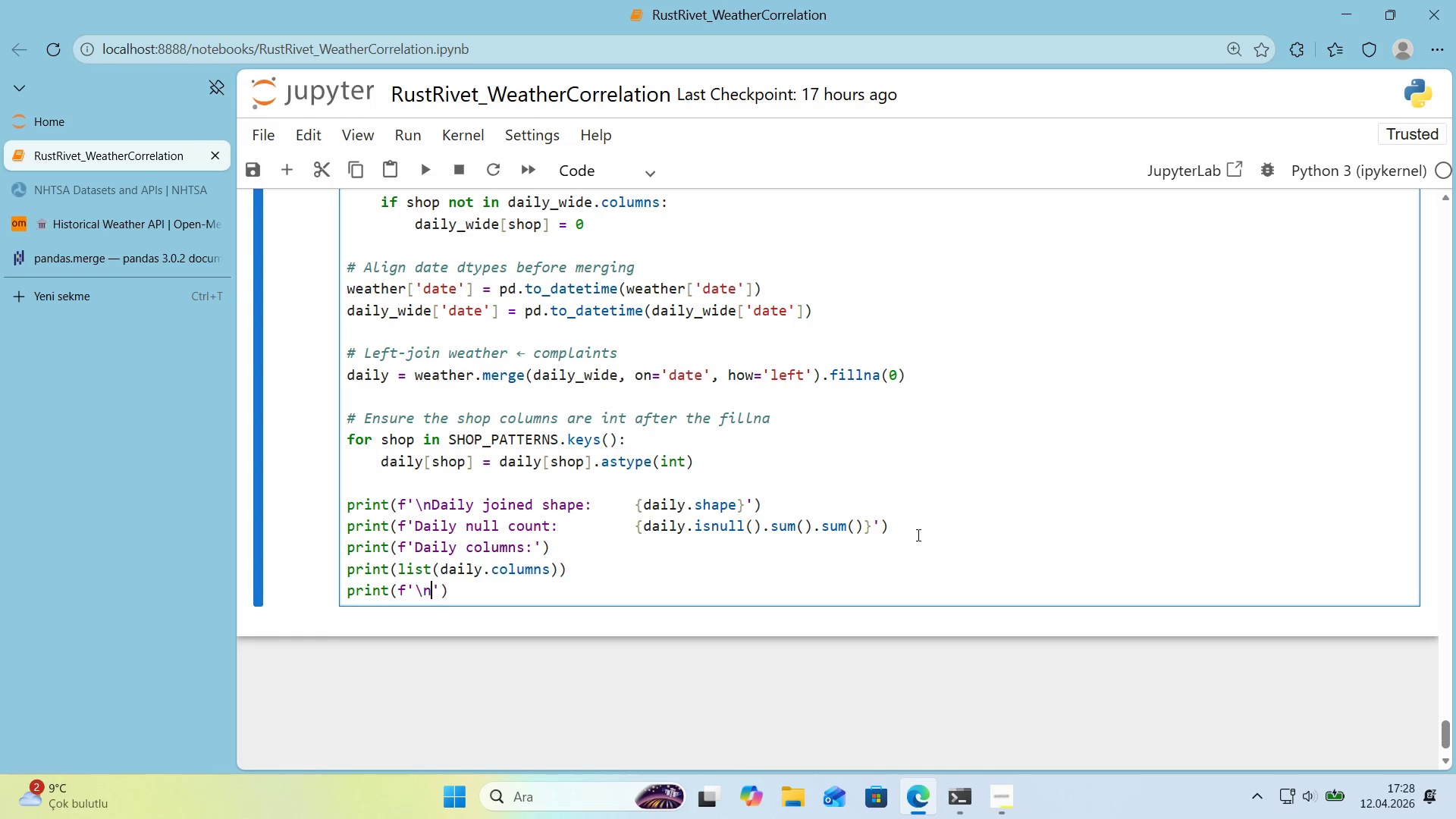 
type(nF'rst 5 rows *()
 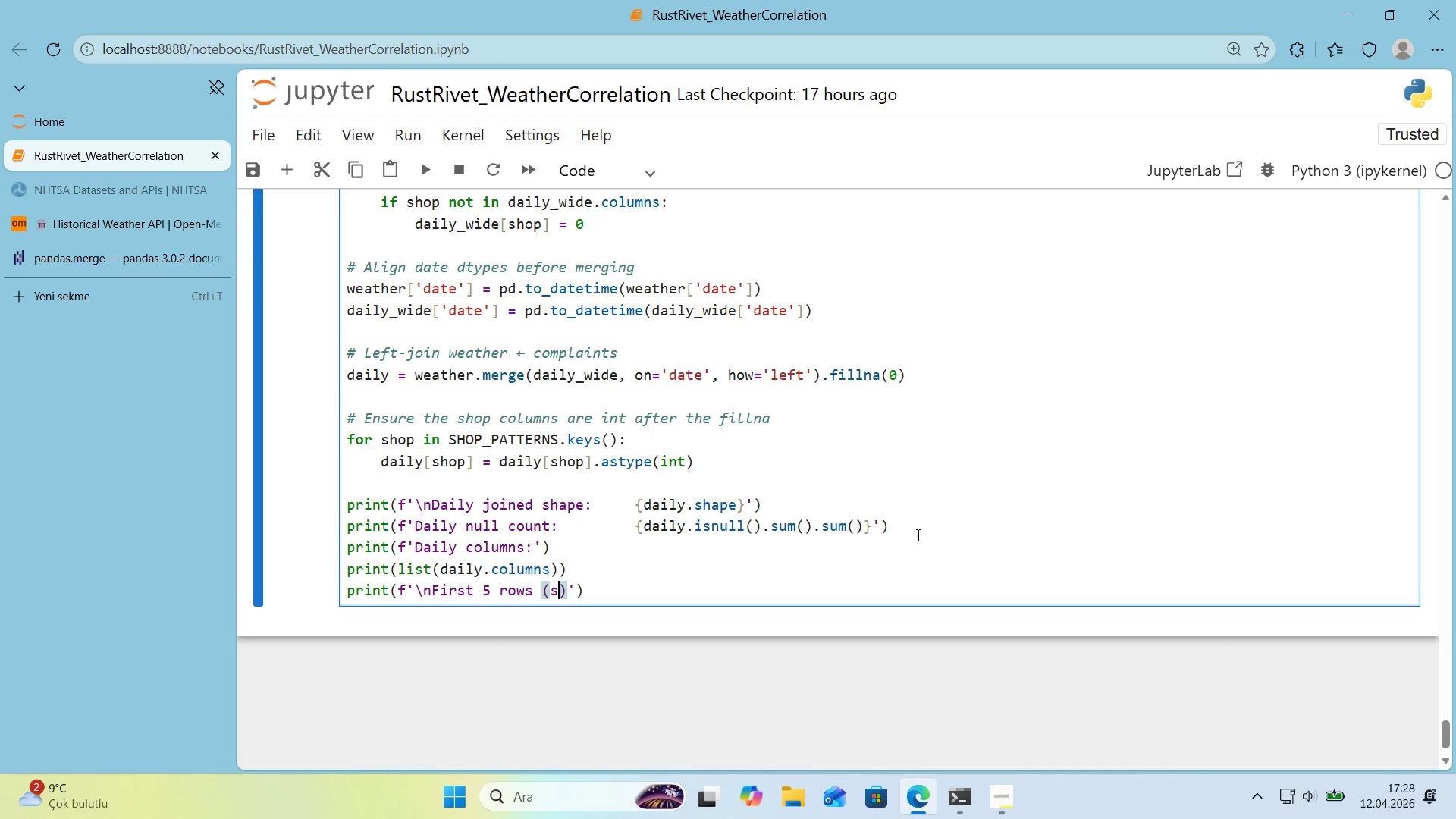 
 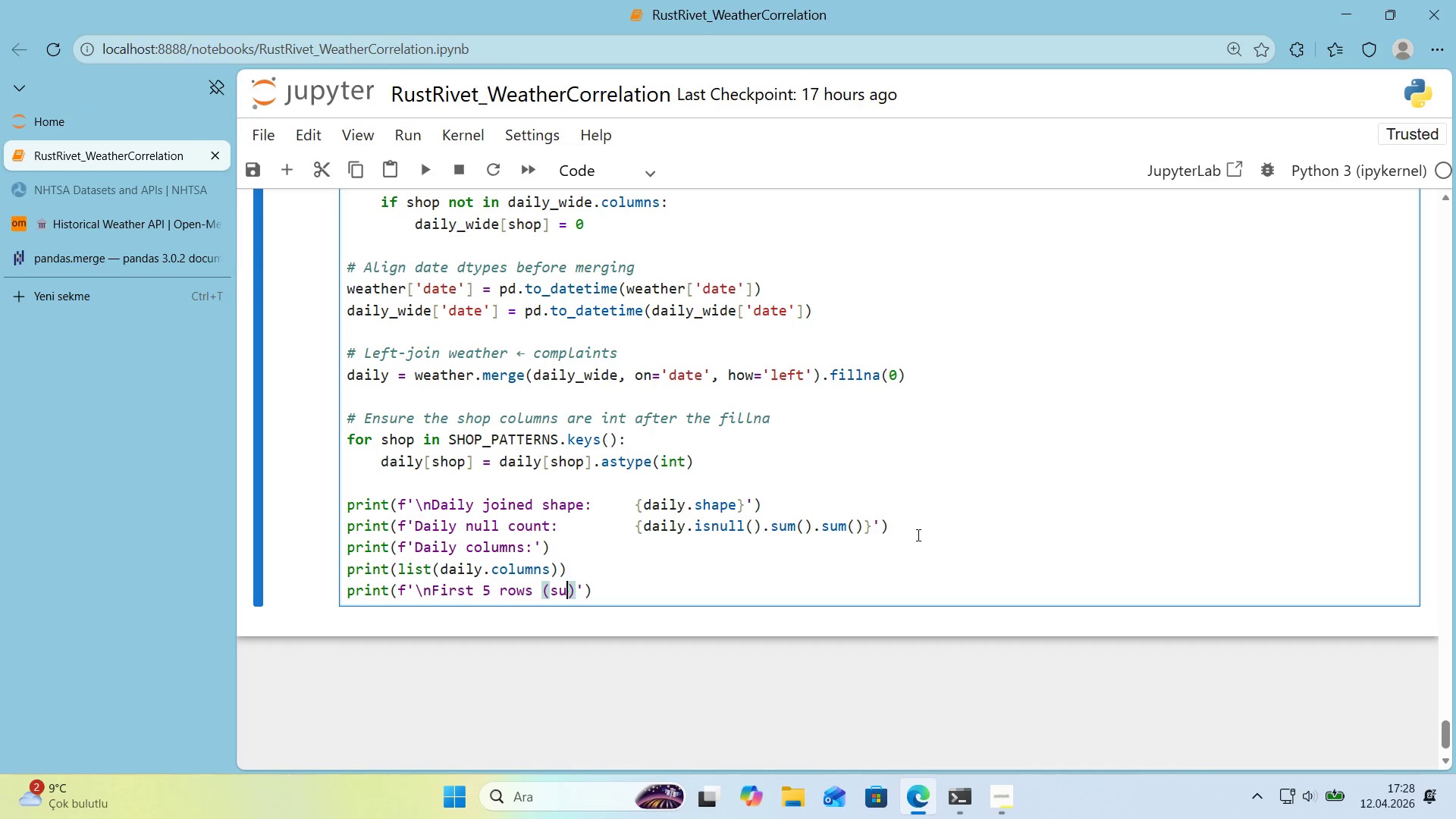 
key(ArrowLeft)
 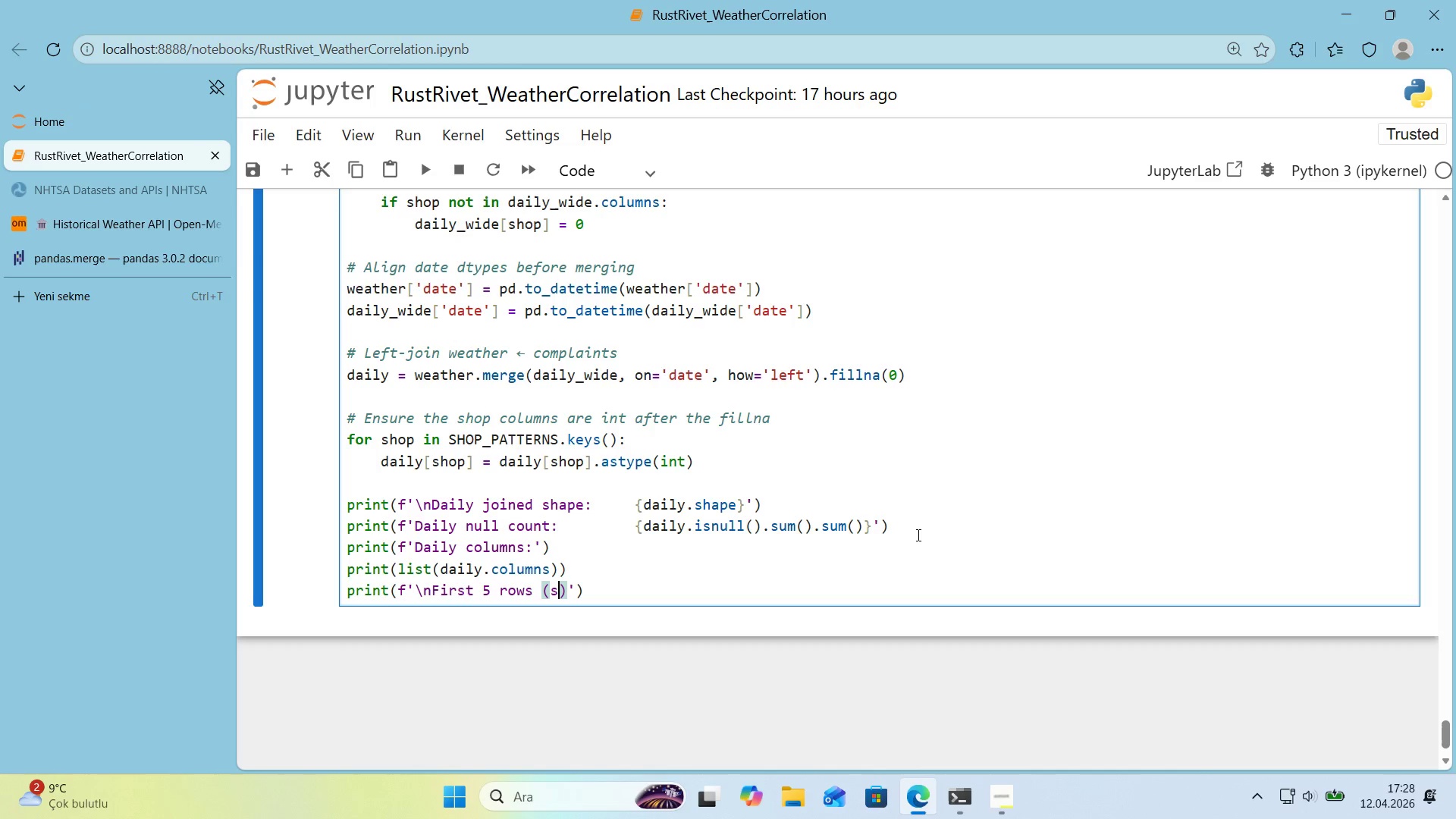 
type(subset)
 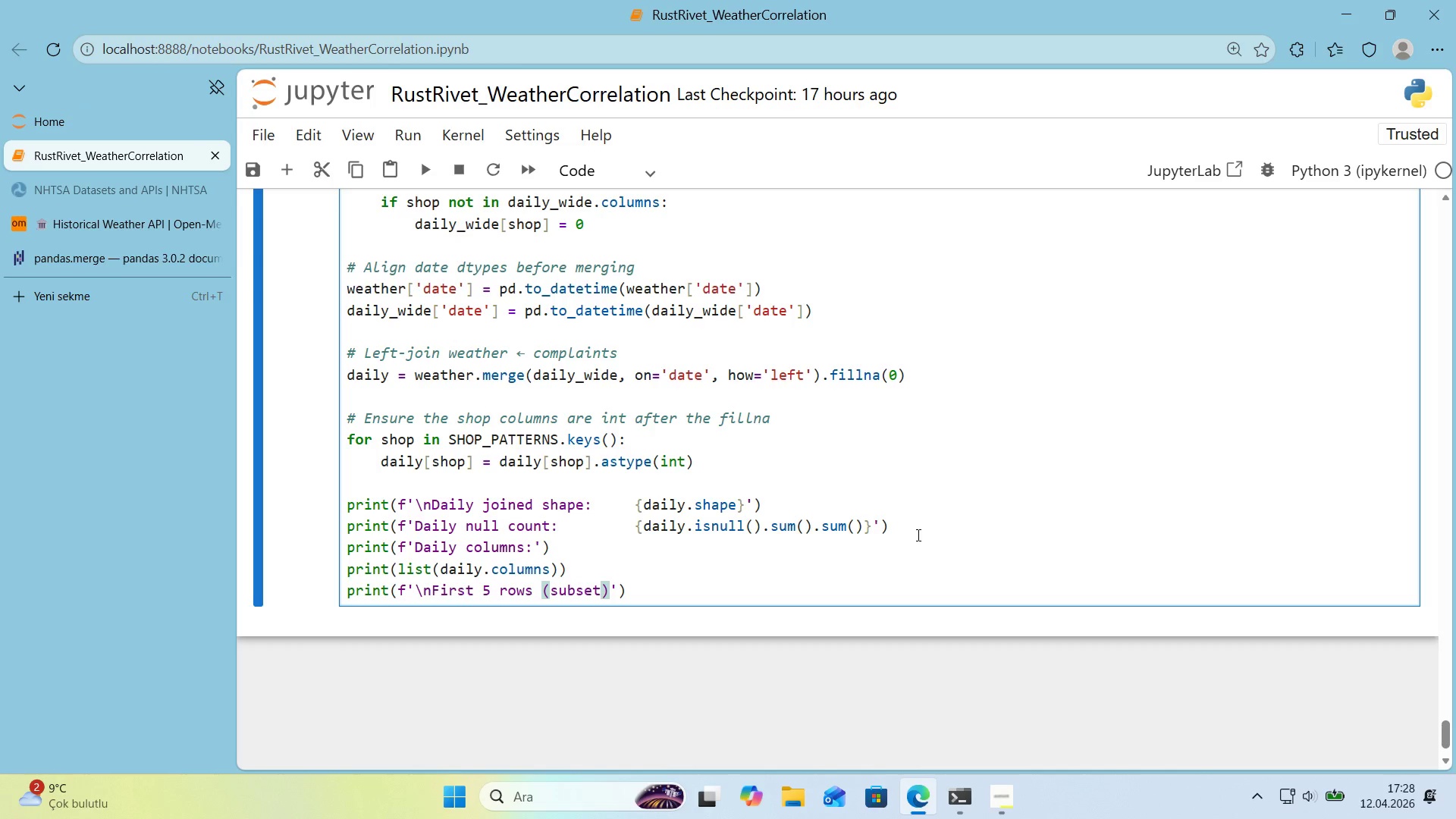 
key(ArrowRight)
 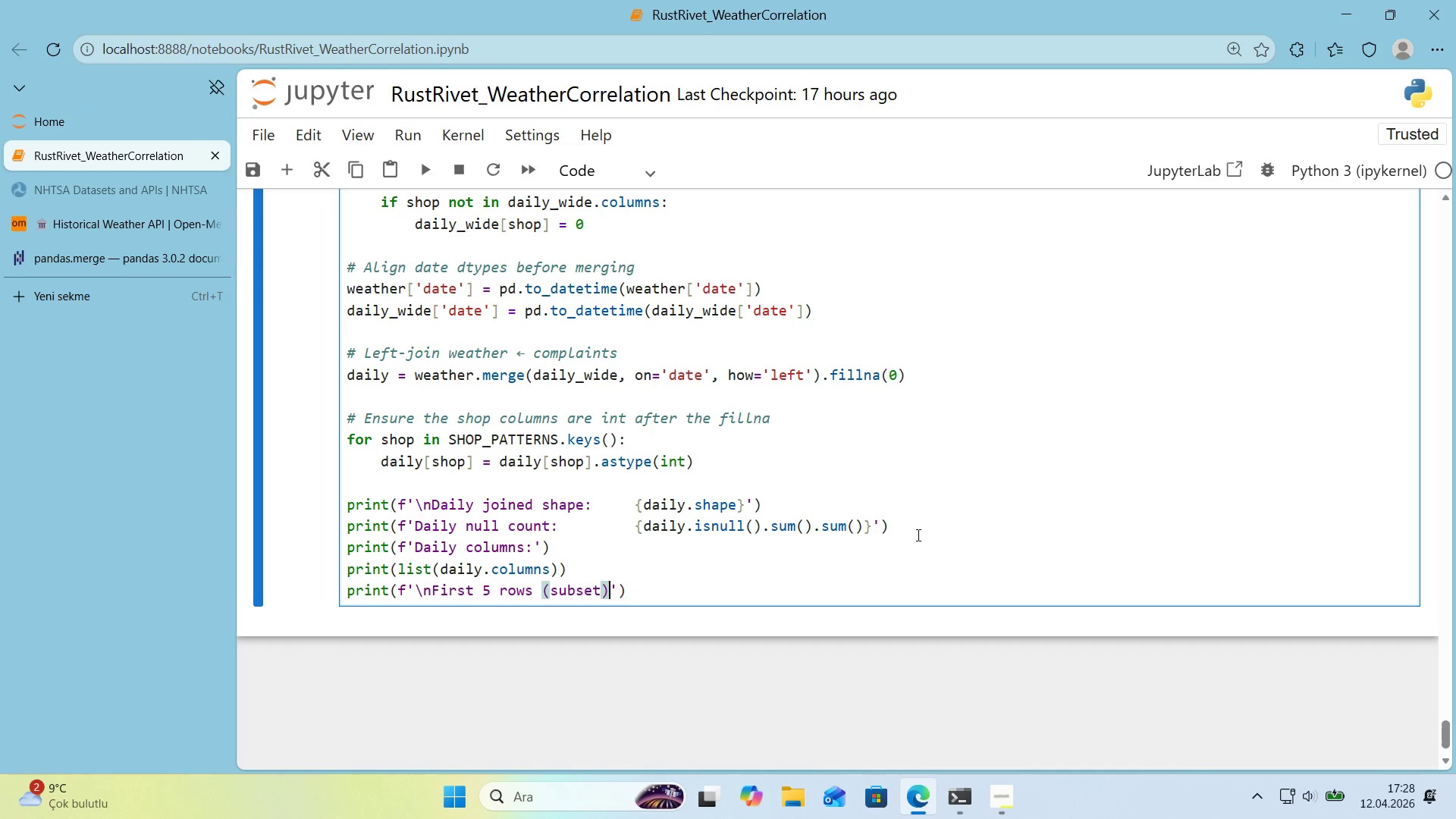 
key(Shift+ShiftRight)
 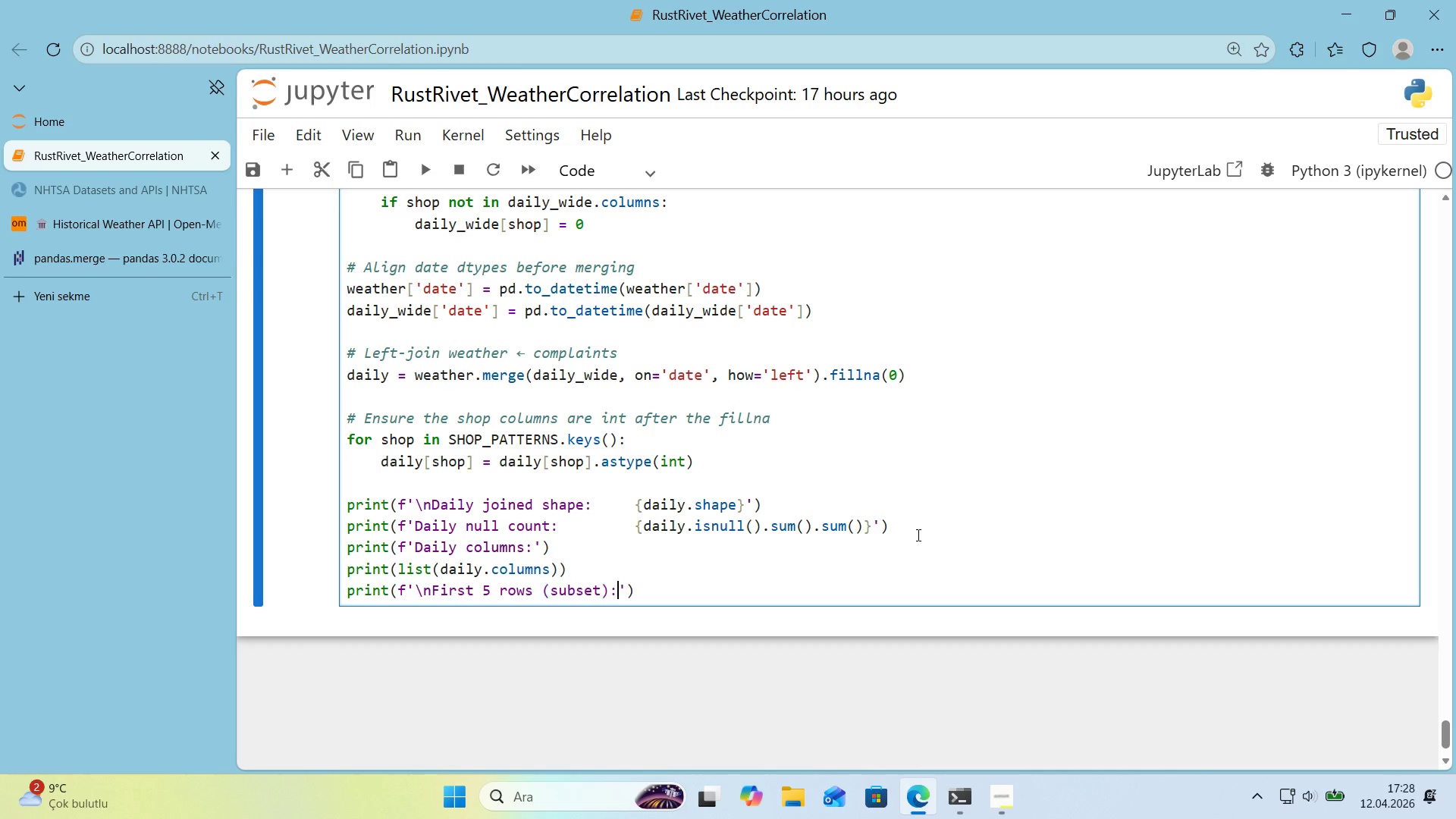 
key(Shift+Period)
 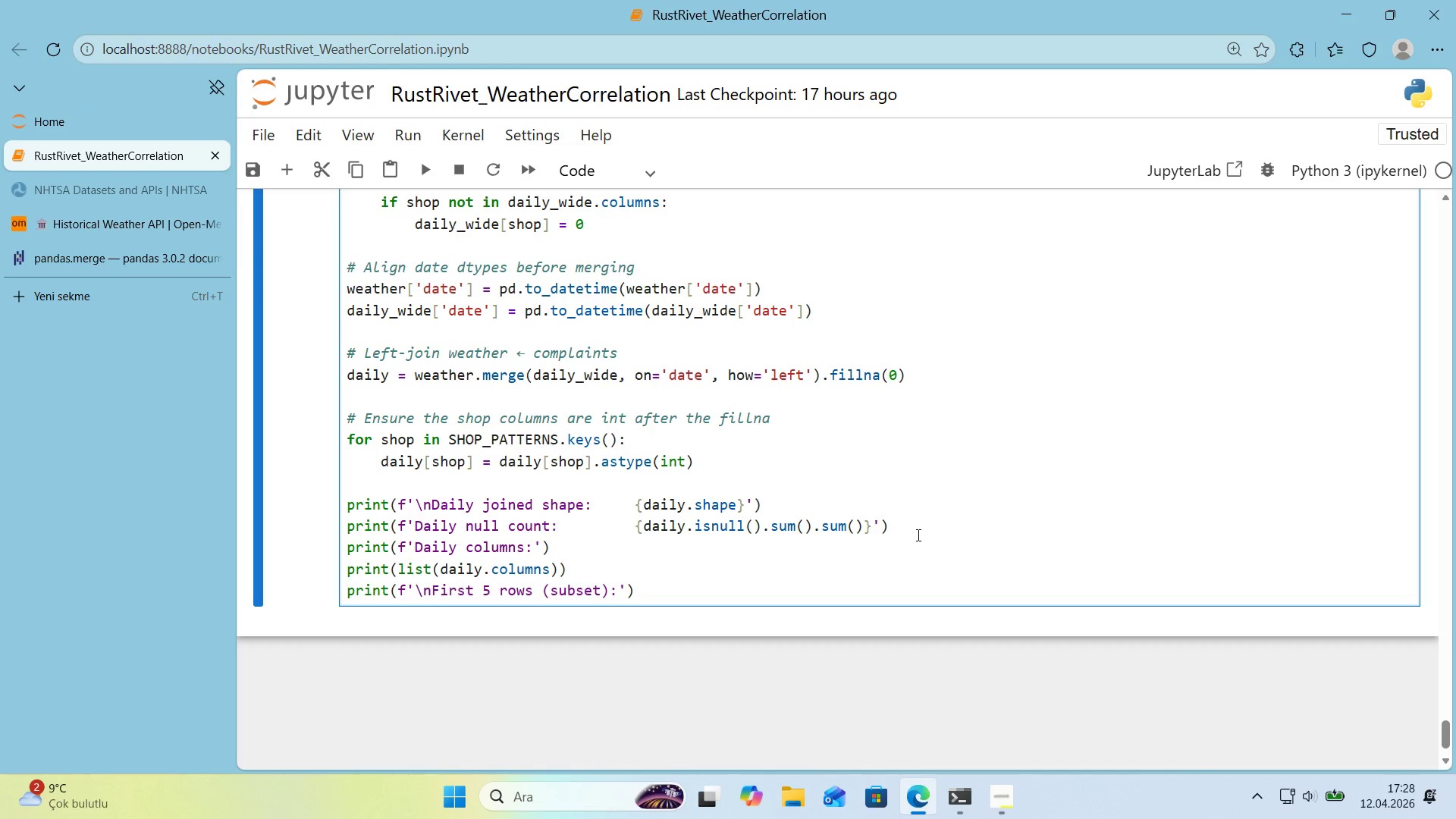 
key(ArrowRight)
 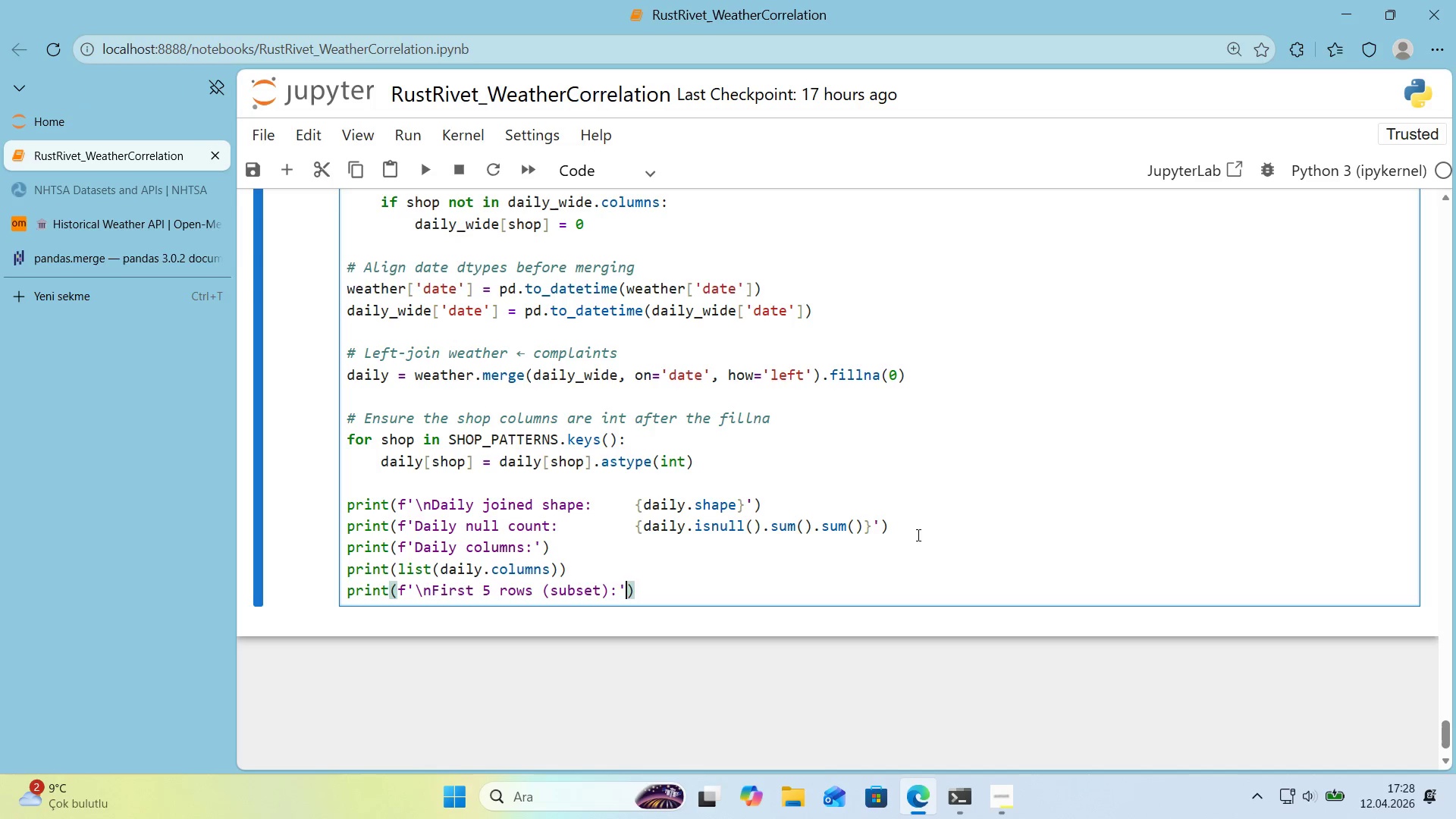 
key(ArrowRight)
 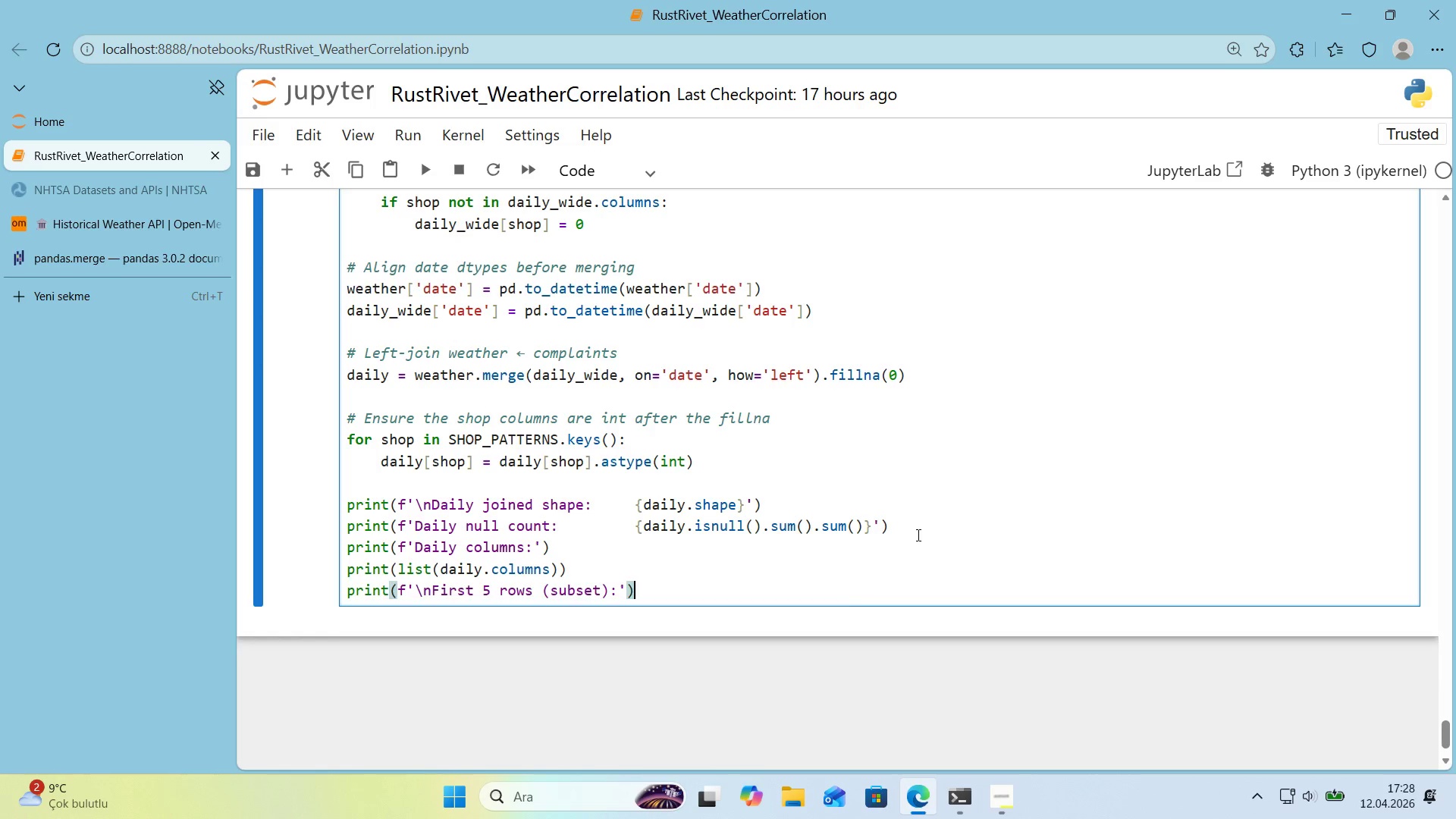 
key(Enter)
 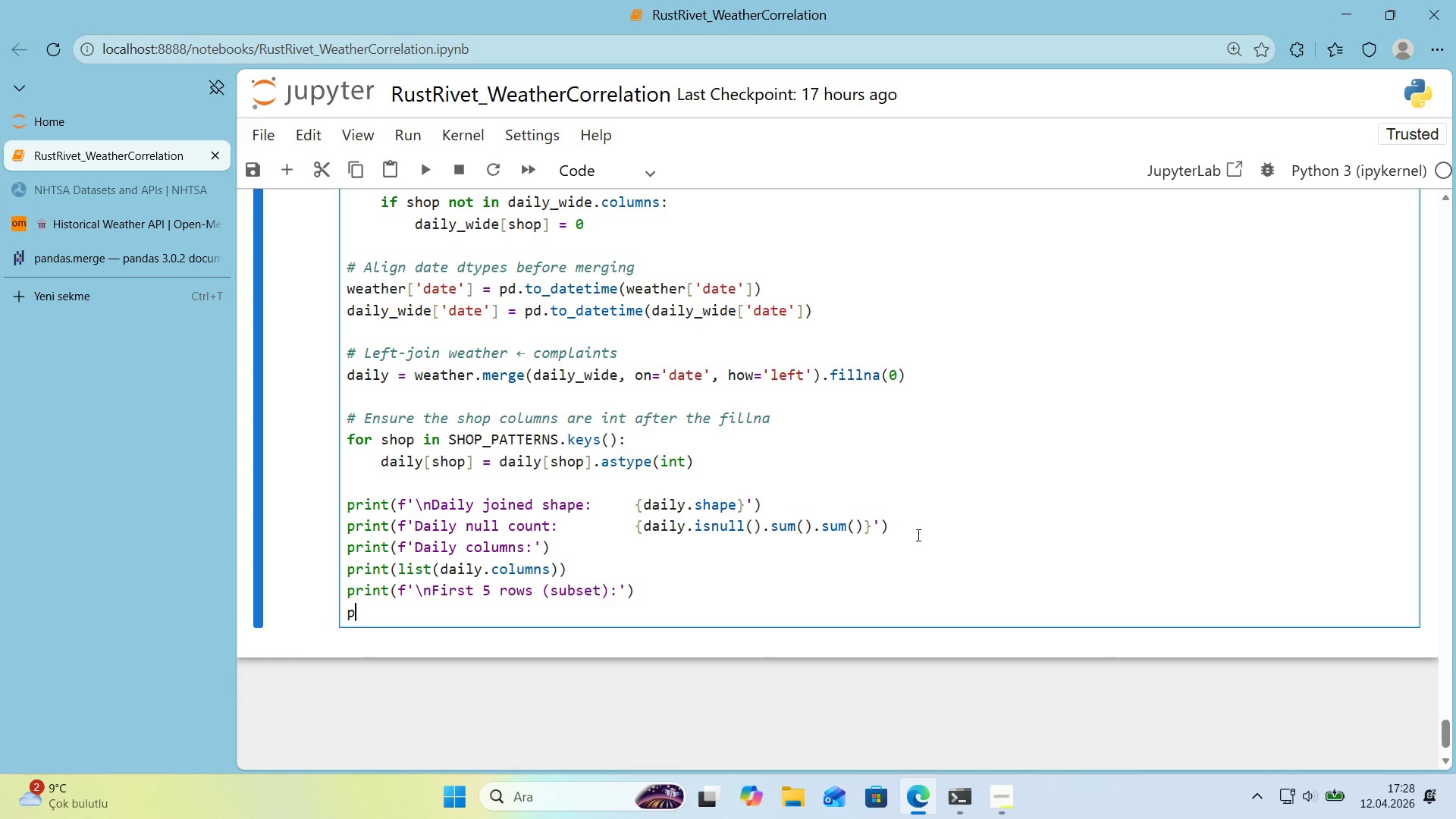 
type(pr'nt*()
 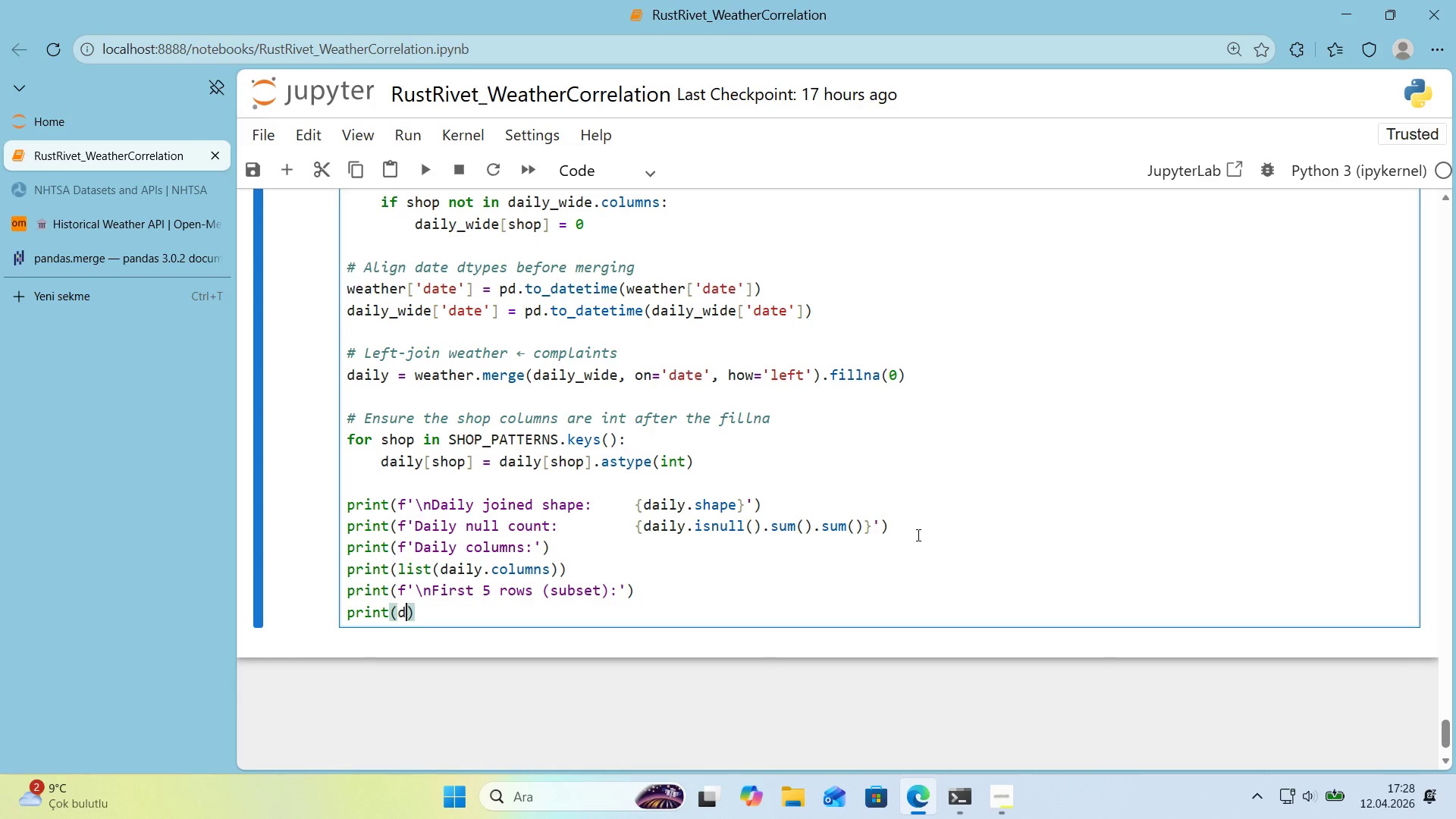 
 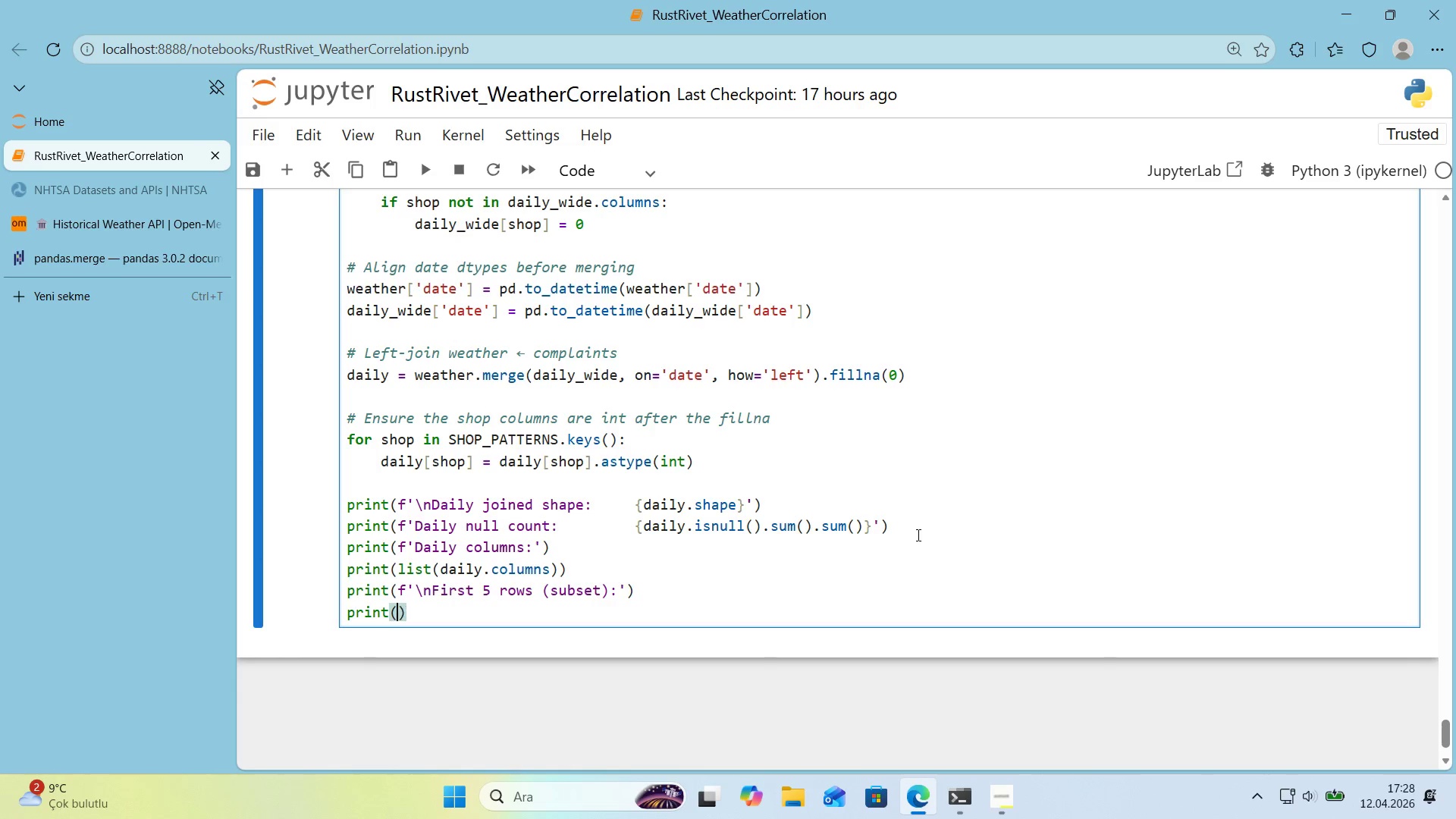 
key(ArrowLeft)
 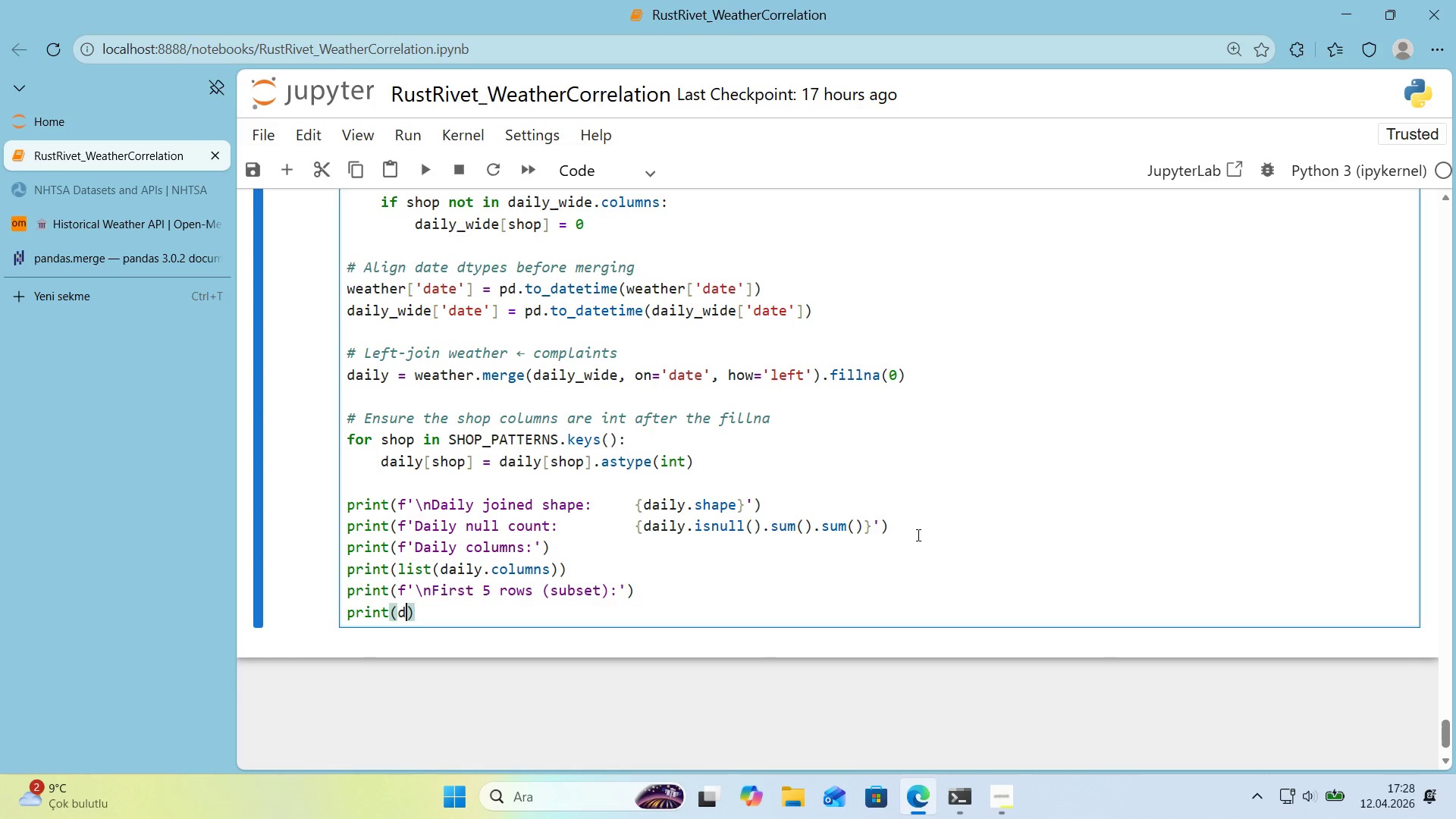 
type(da'ly)
 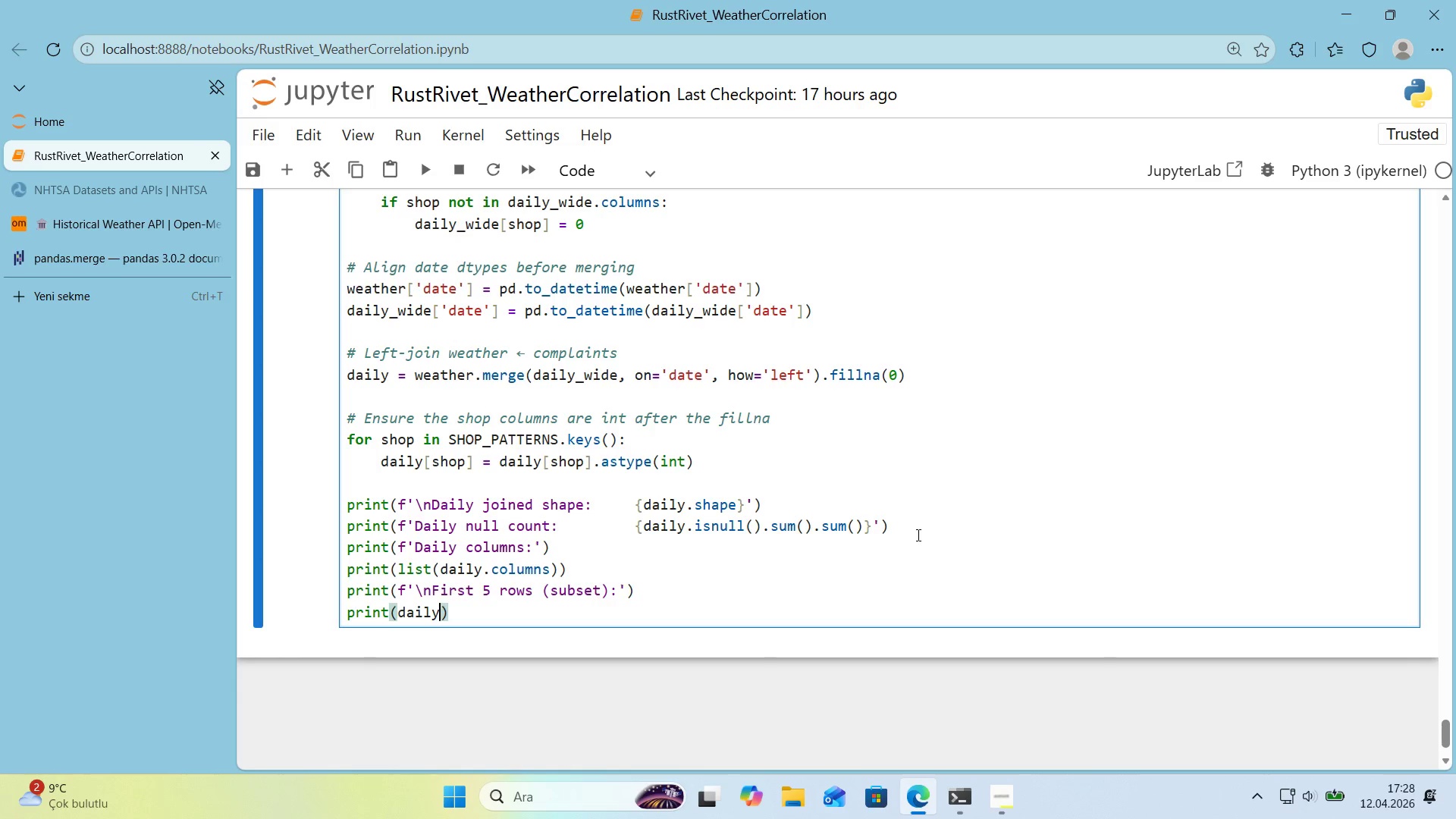 
key(Alt+Control+8)
 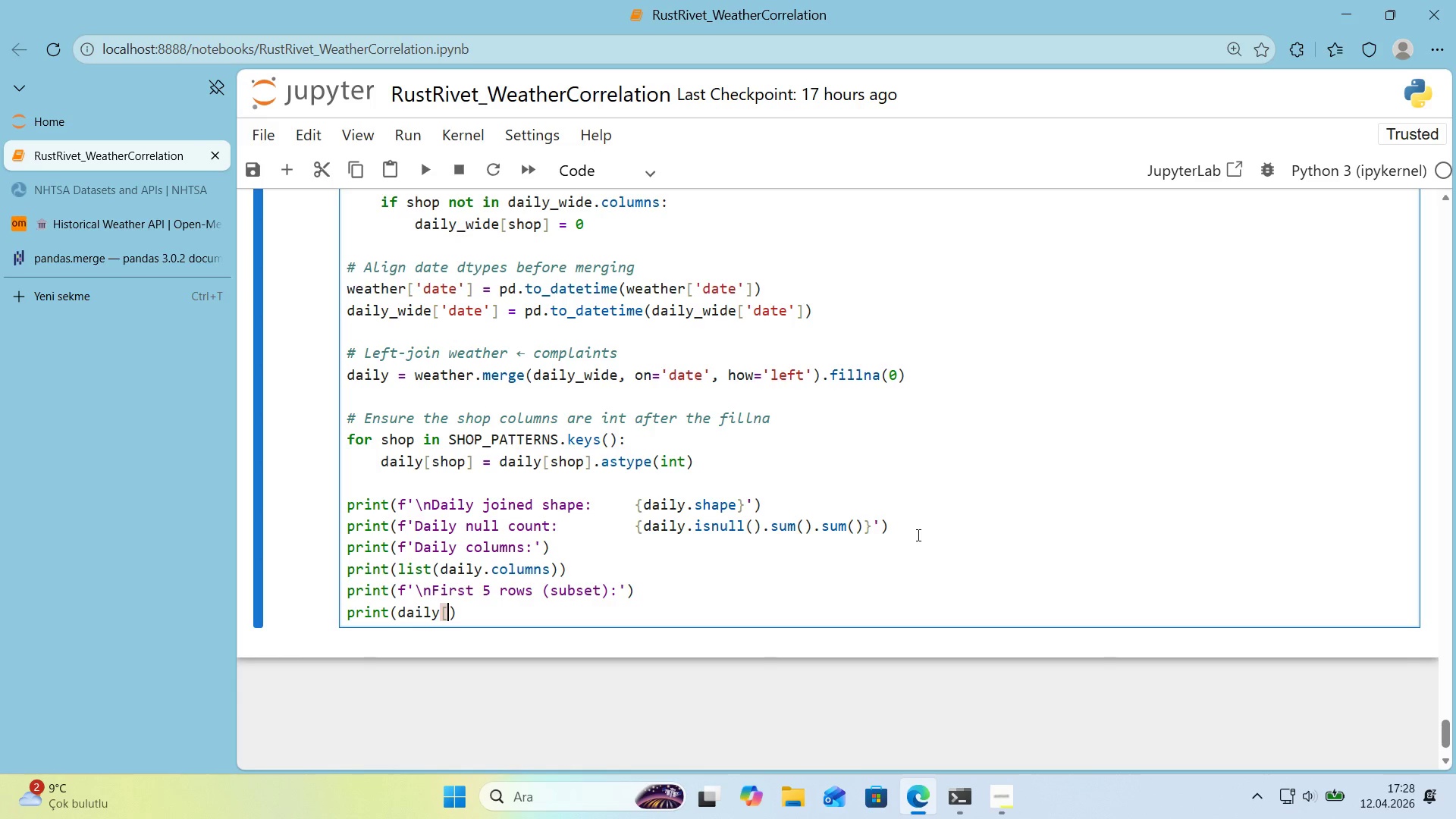 
key(Alt+Control+9)
 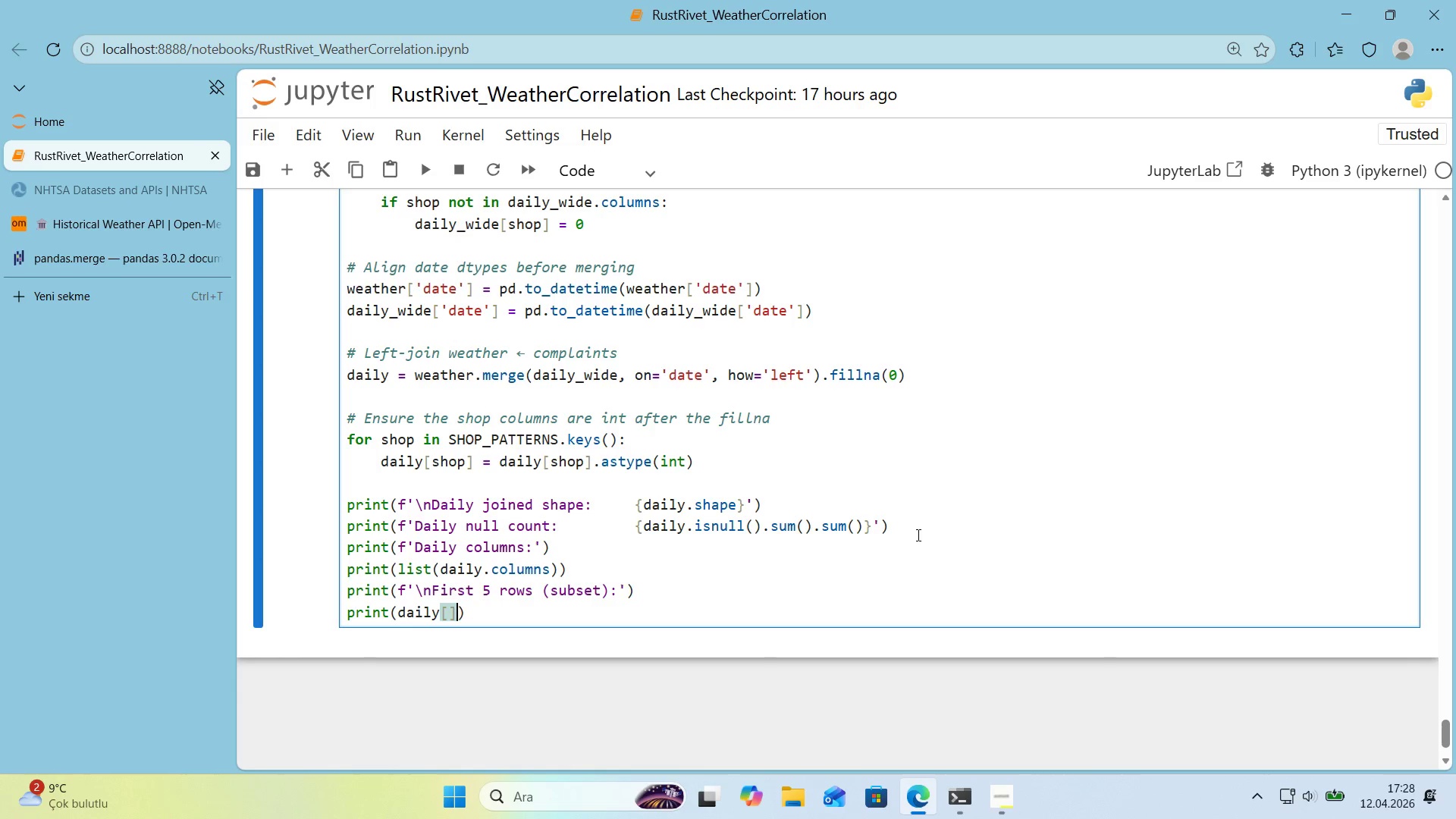 
key(ArrowLeft)
 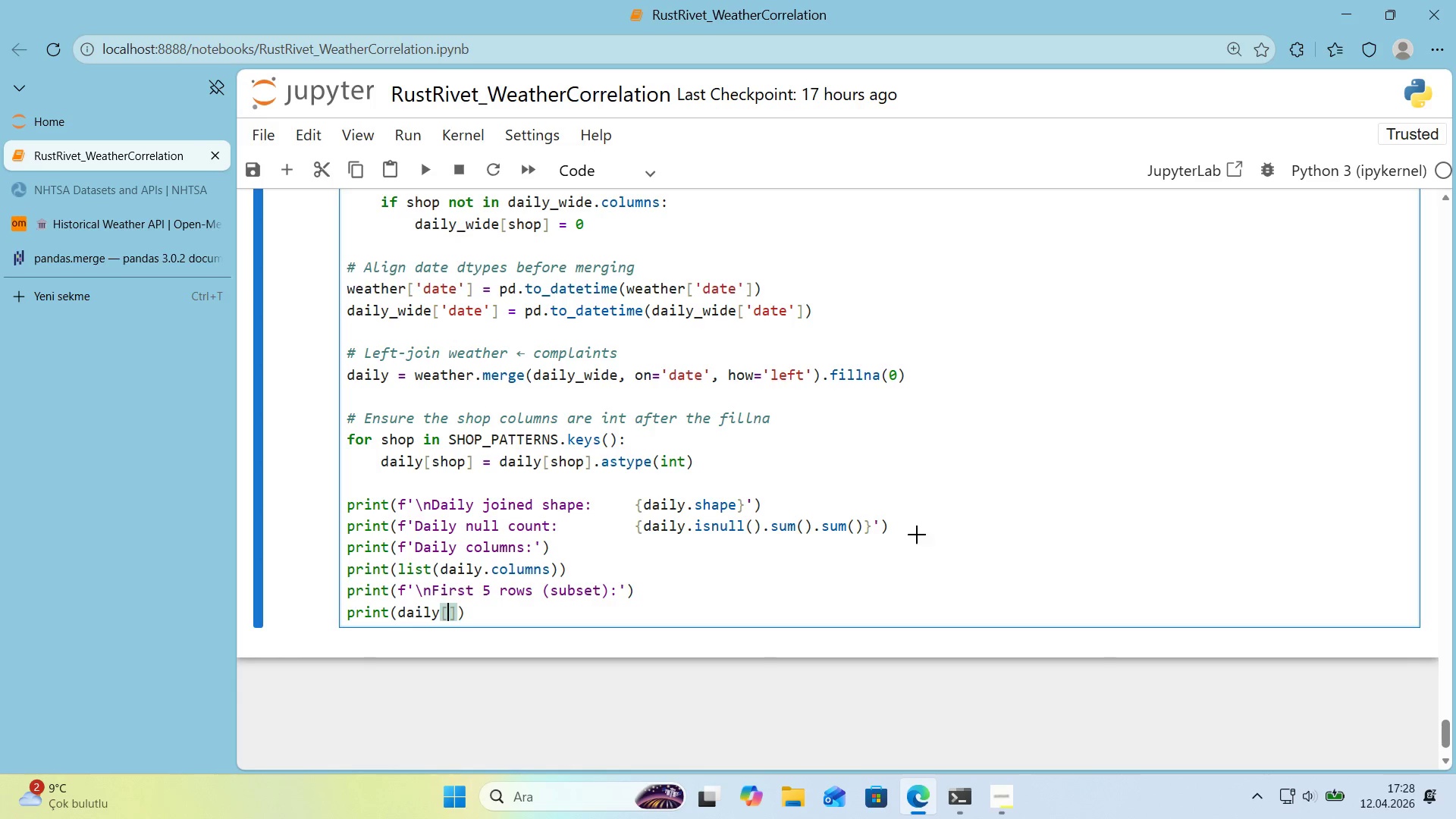 
key(Alt+Control+8)
 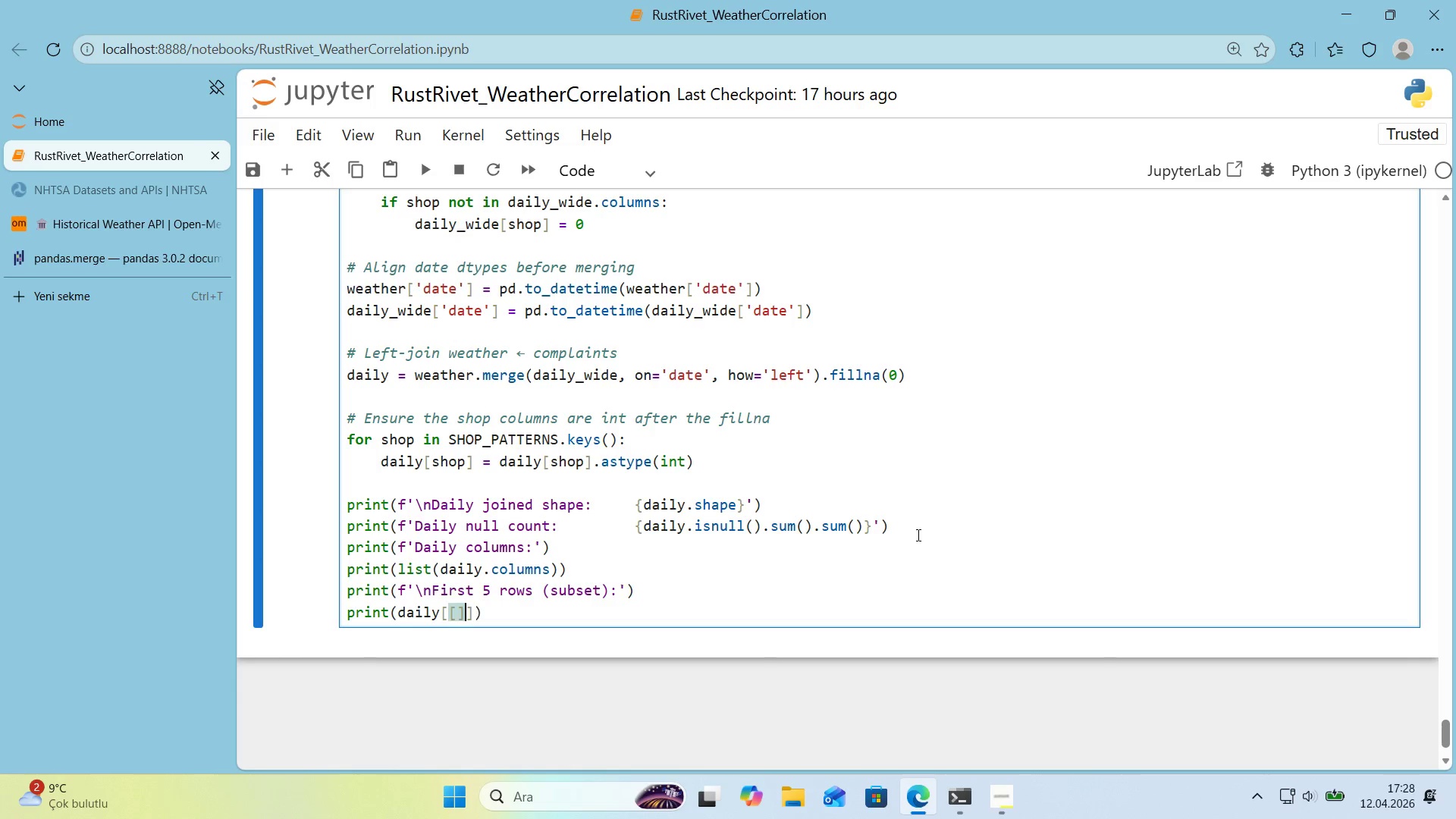 
key(Alt+Control+9)
 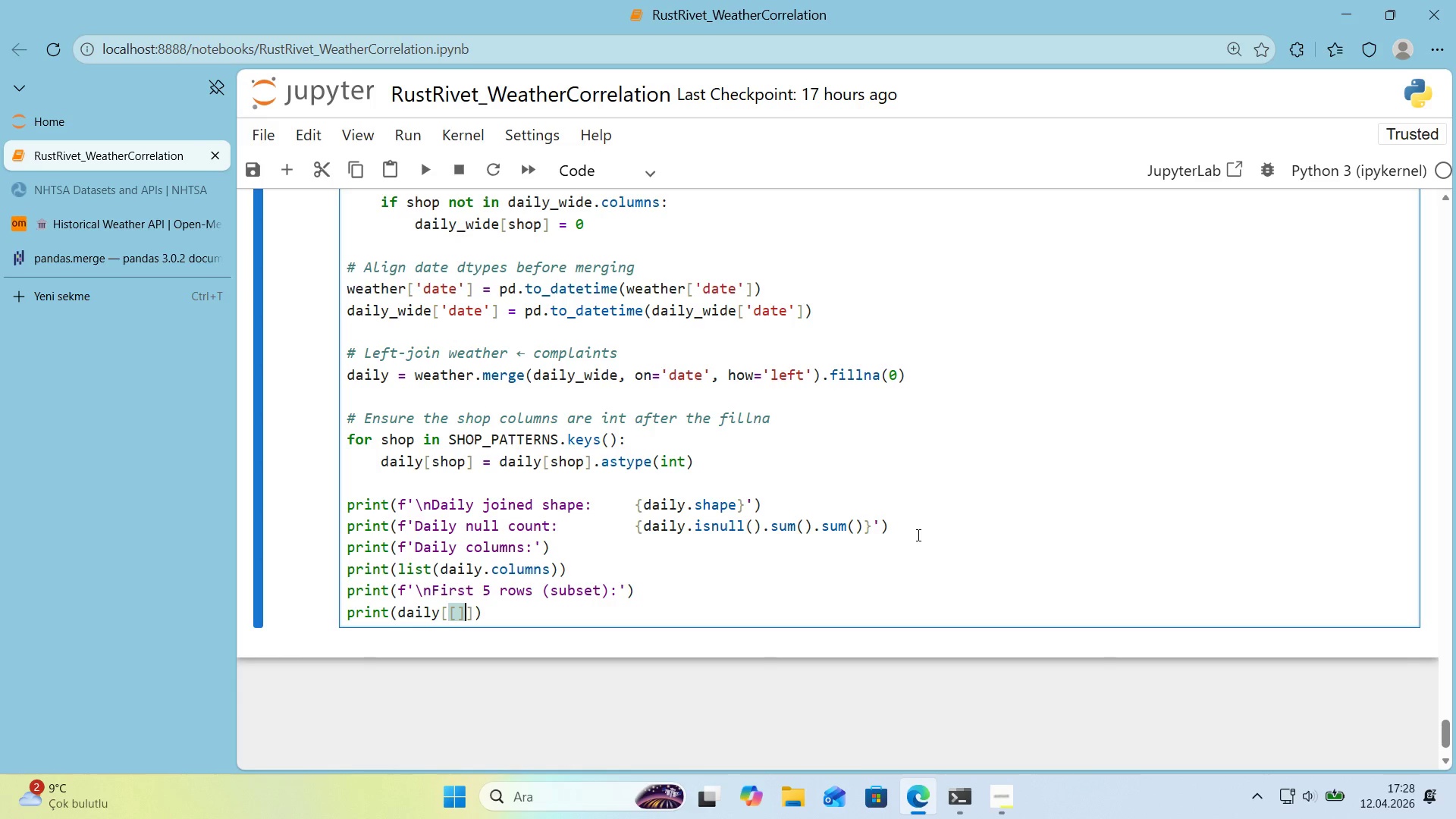 
key(ArrowLeft)
 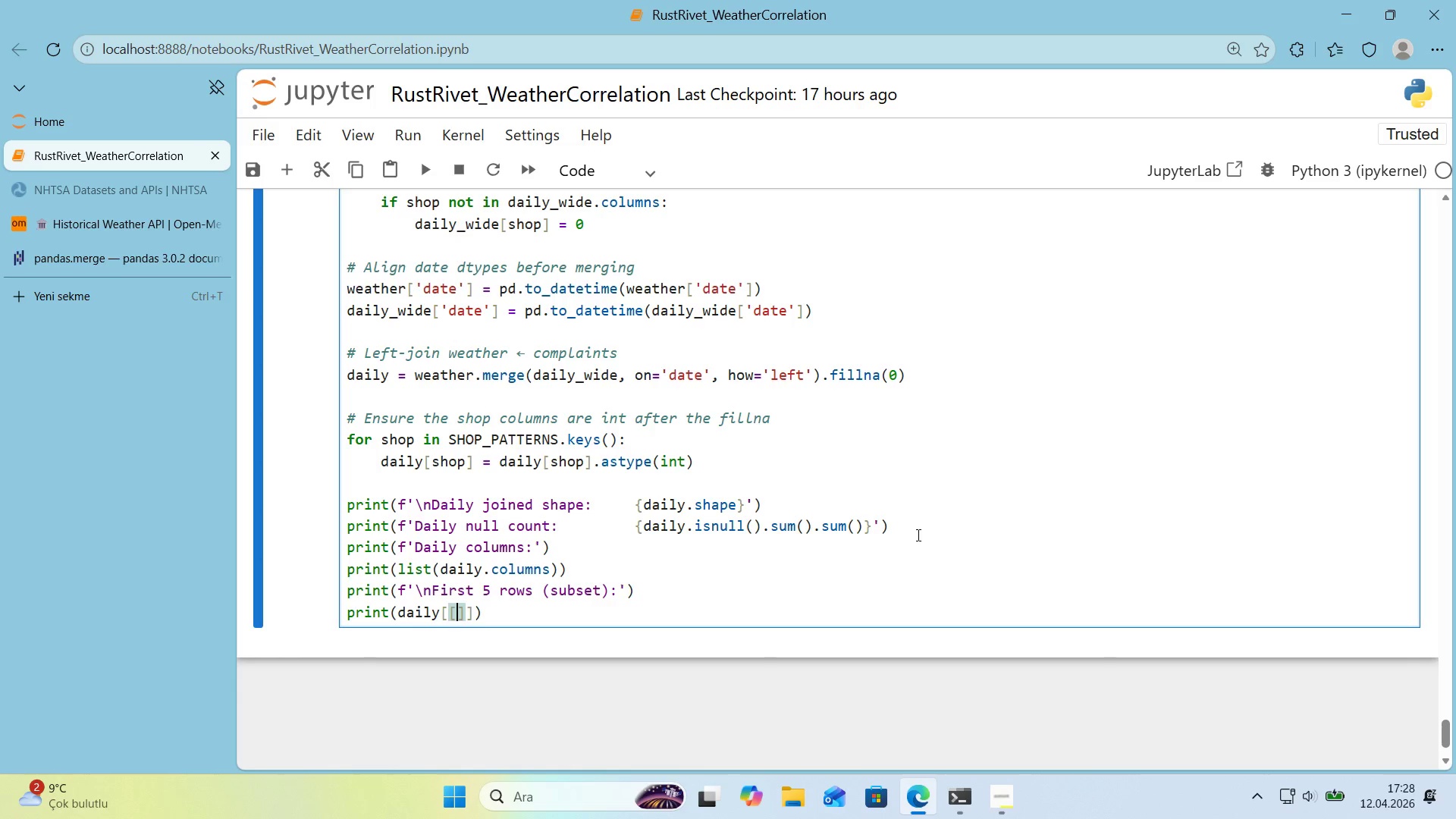 
type(@@)
 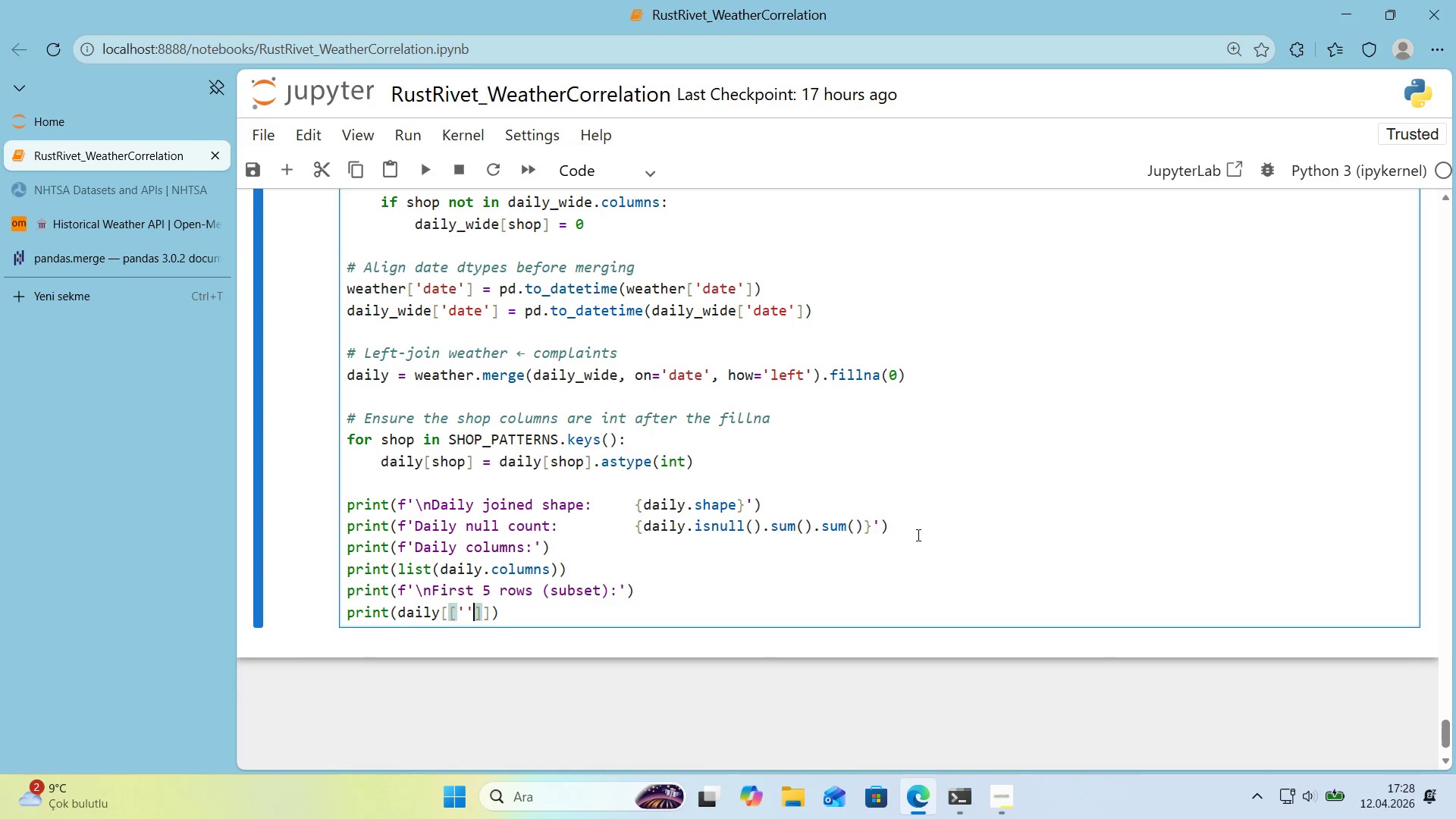 
key(ArrowLeft)
 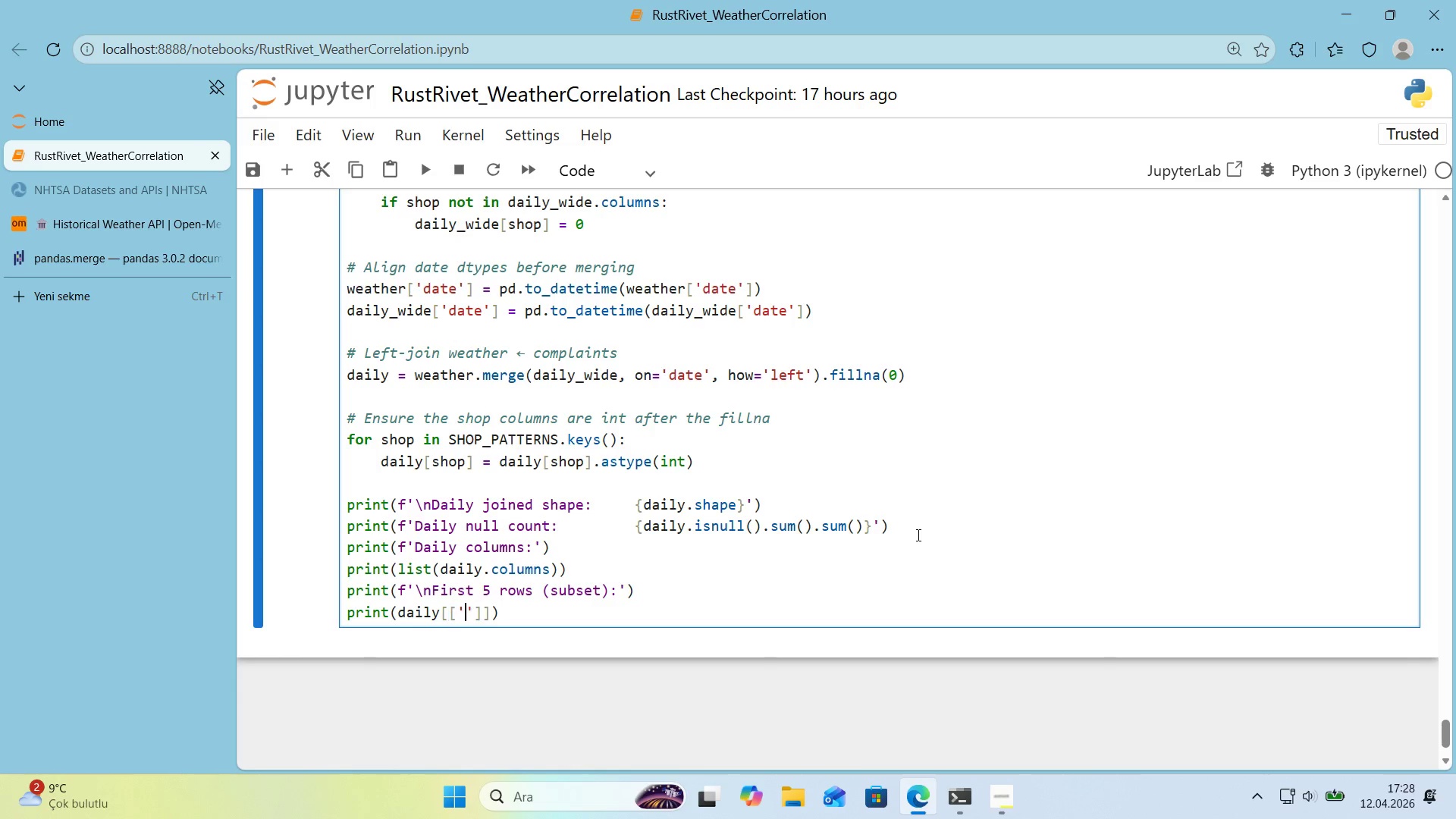 
type(date)
 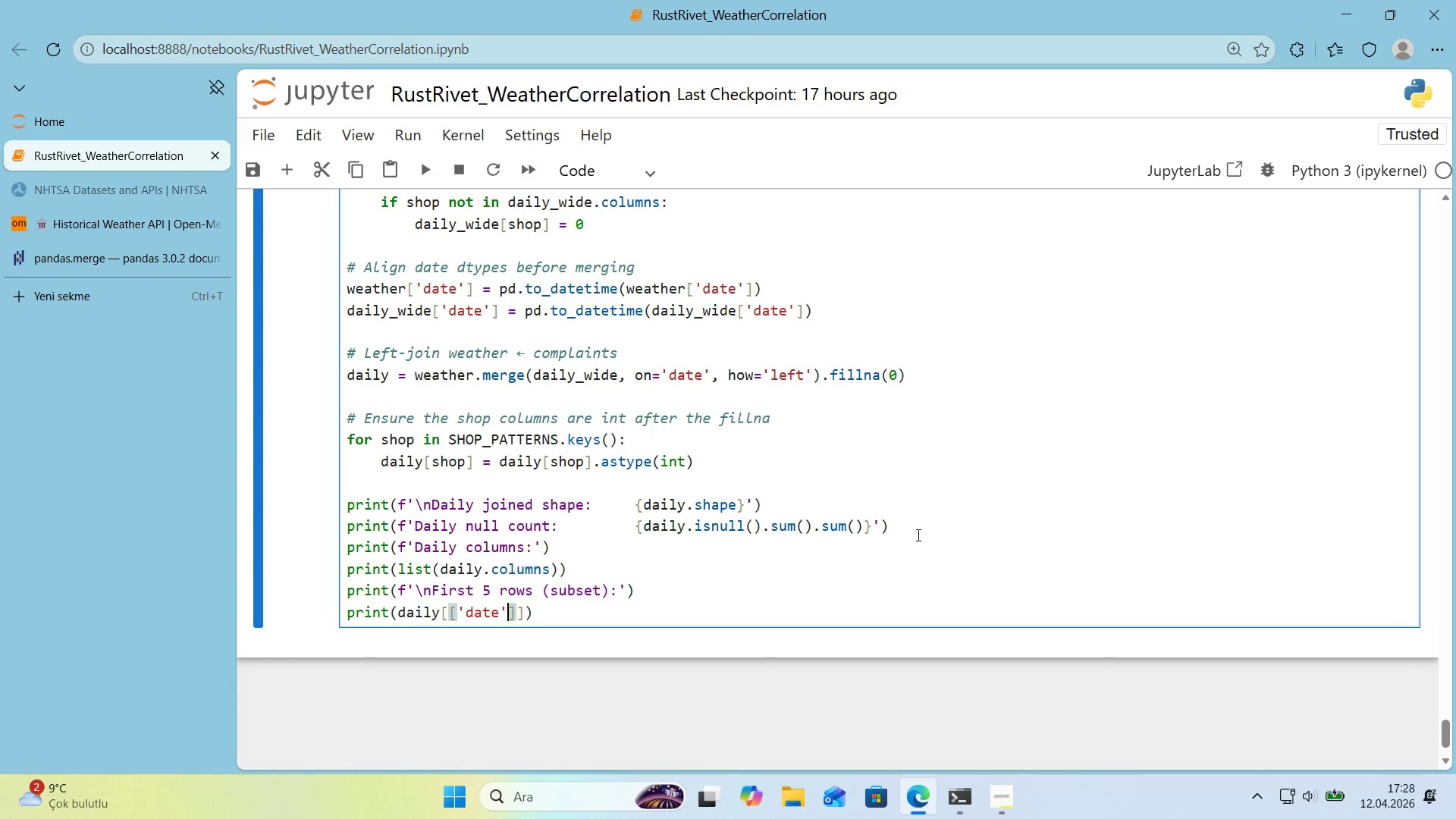 
key(ArrowRight)
 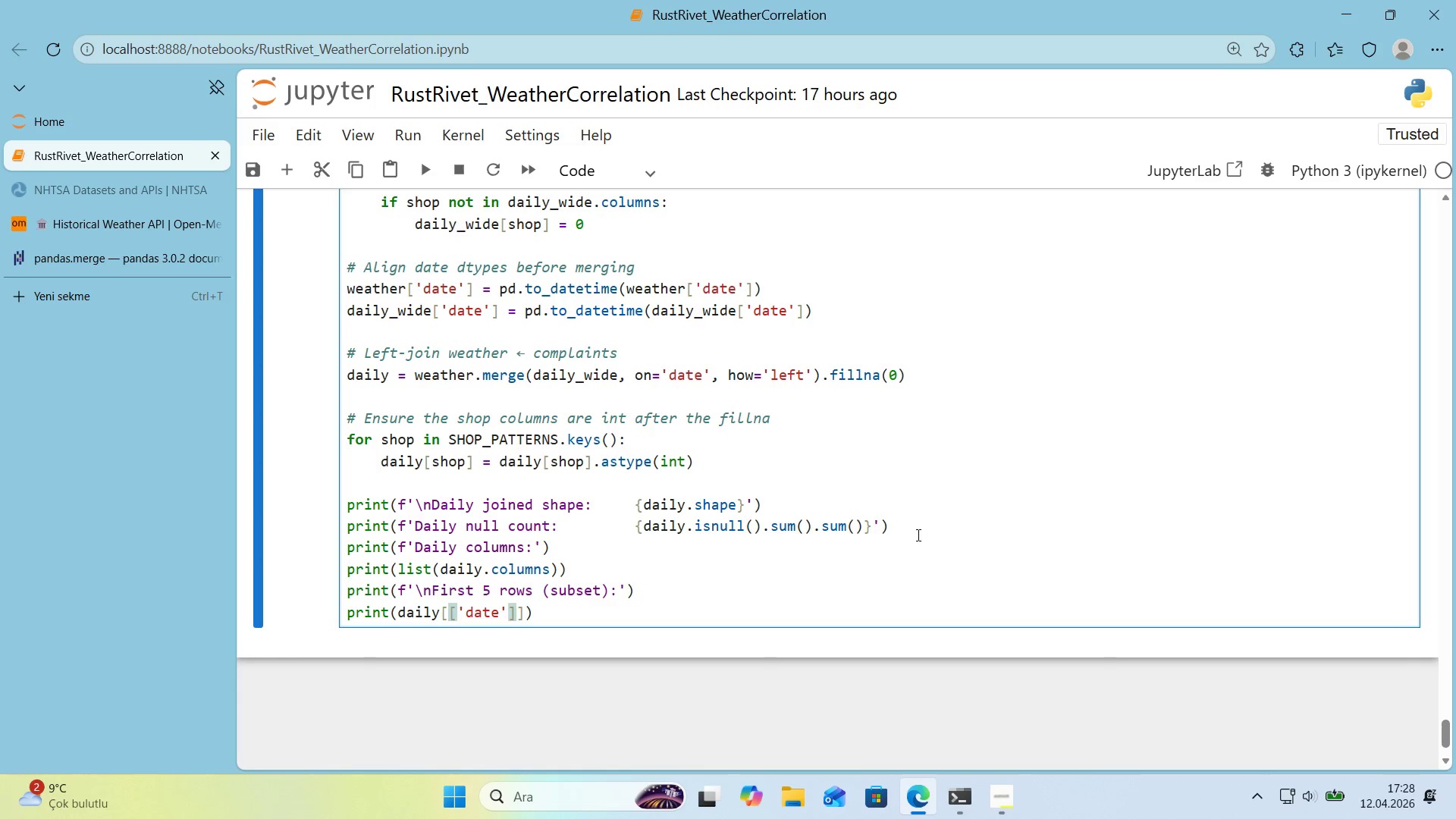 
type(, @@)
 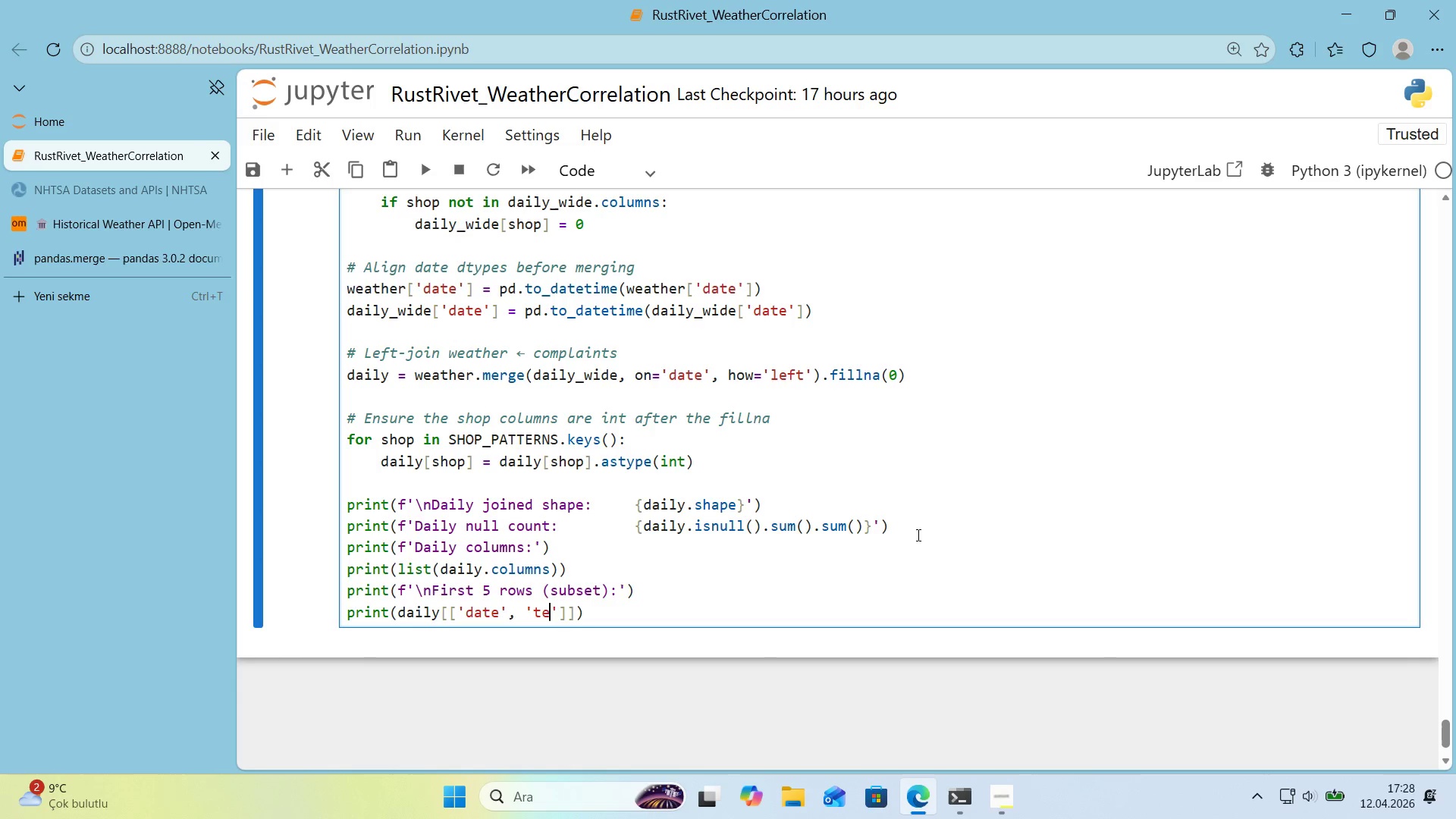 
 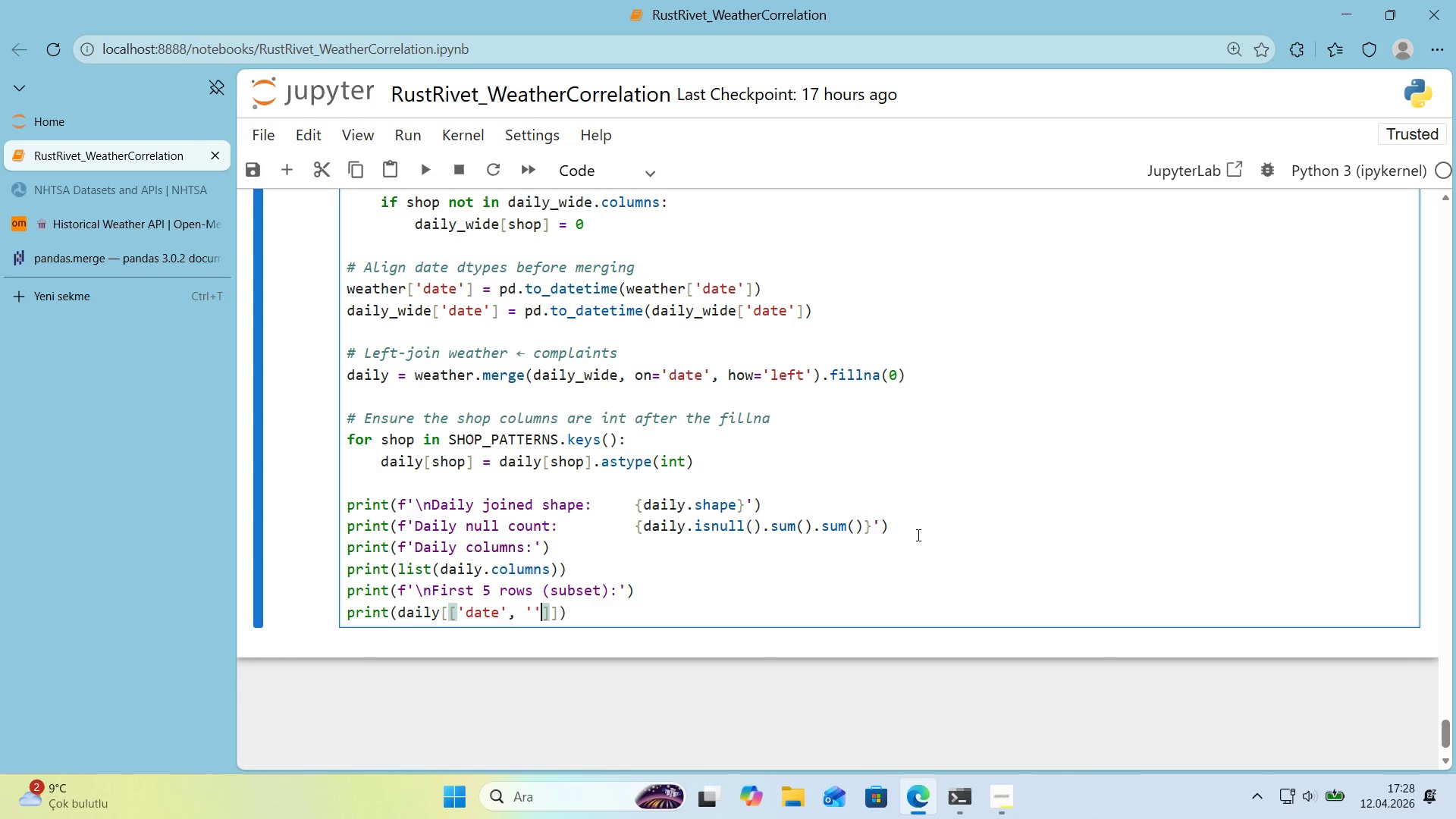 
key(ArrowLeft)
 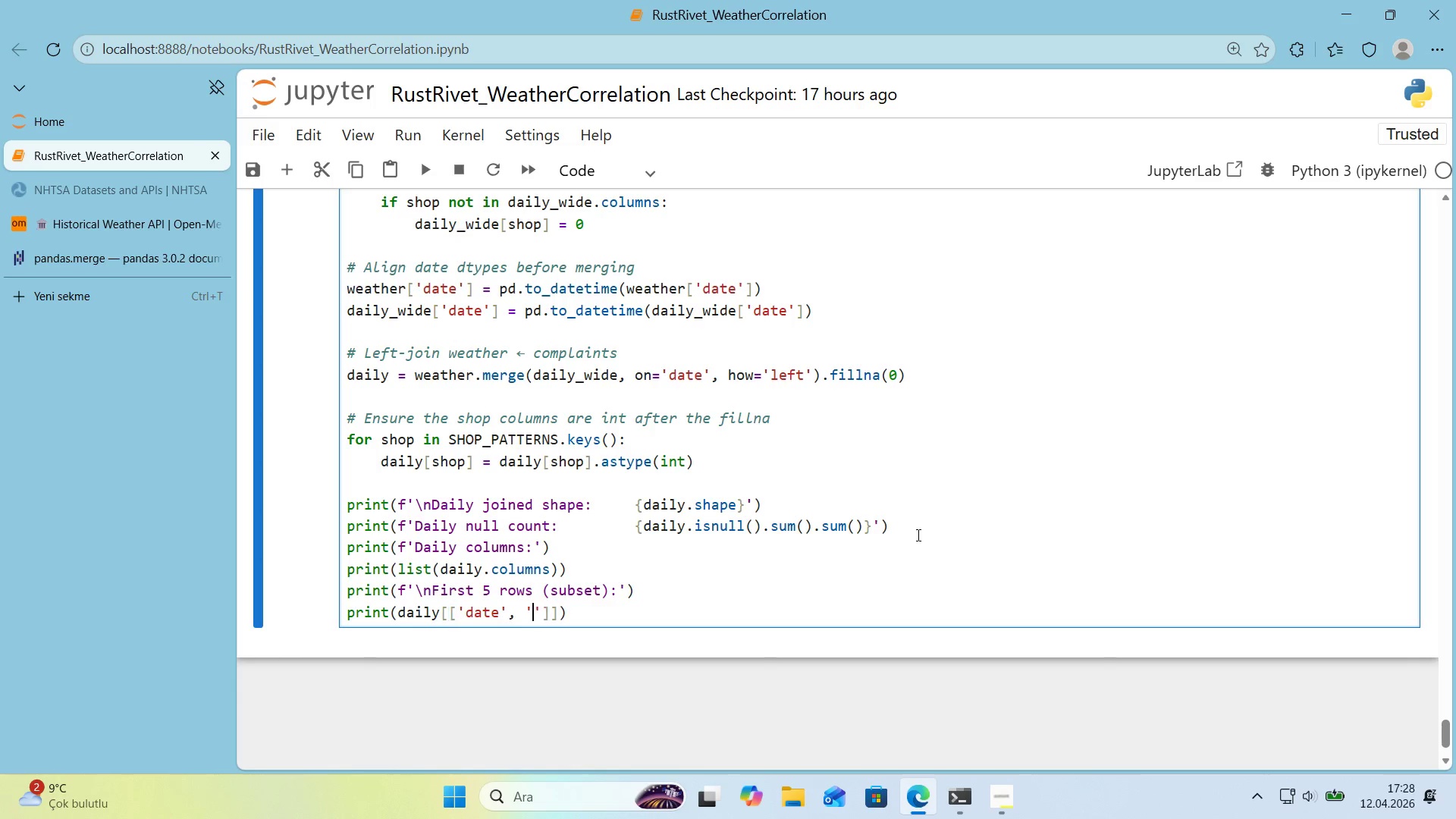 
type(temp_low_f)
 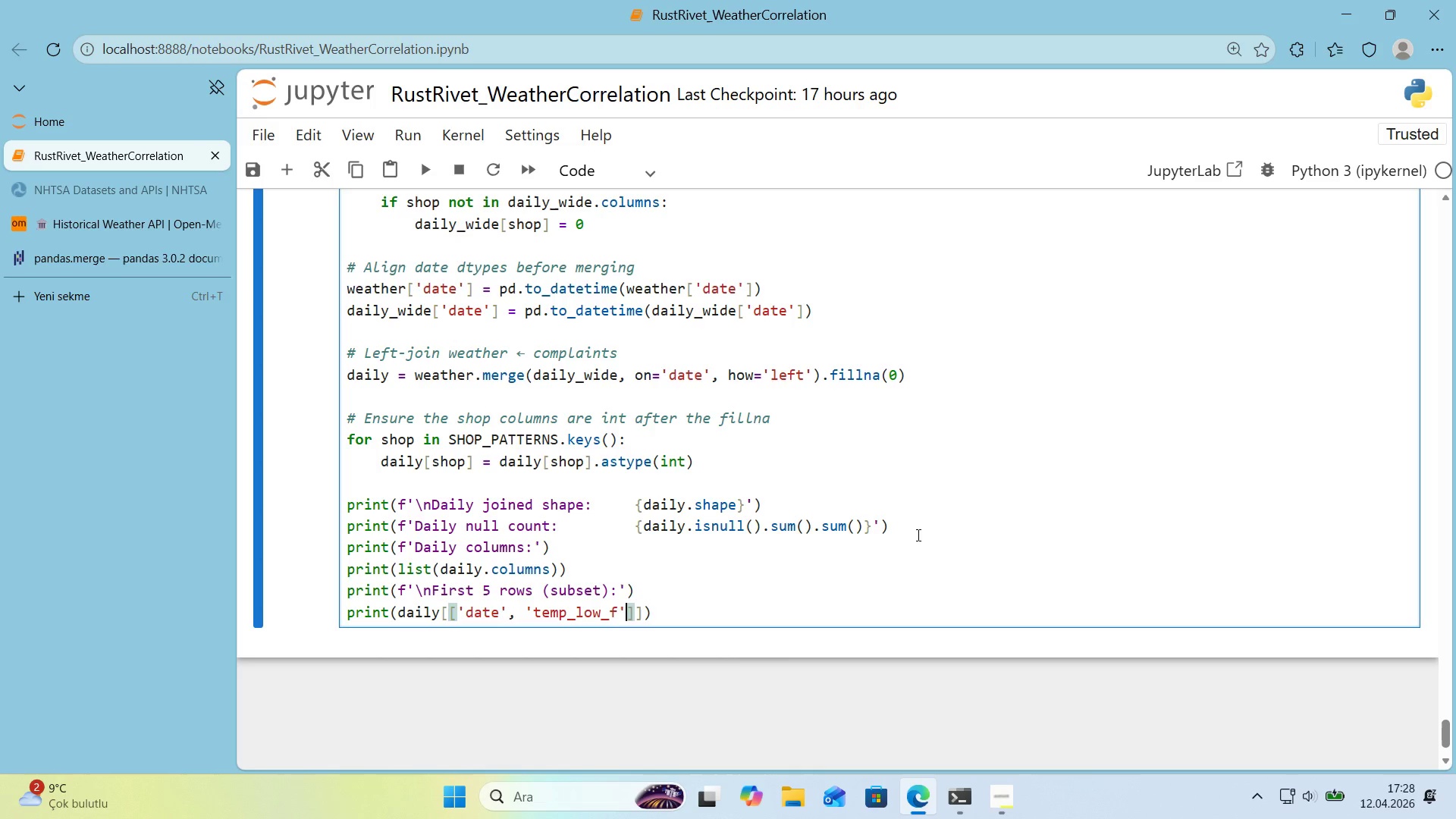 
key(ArrowRight)
 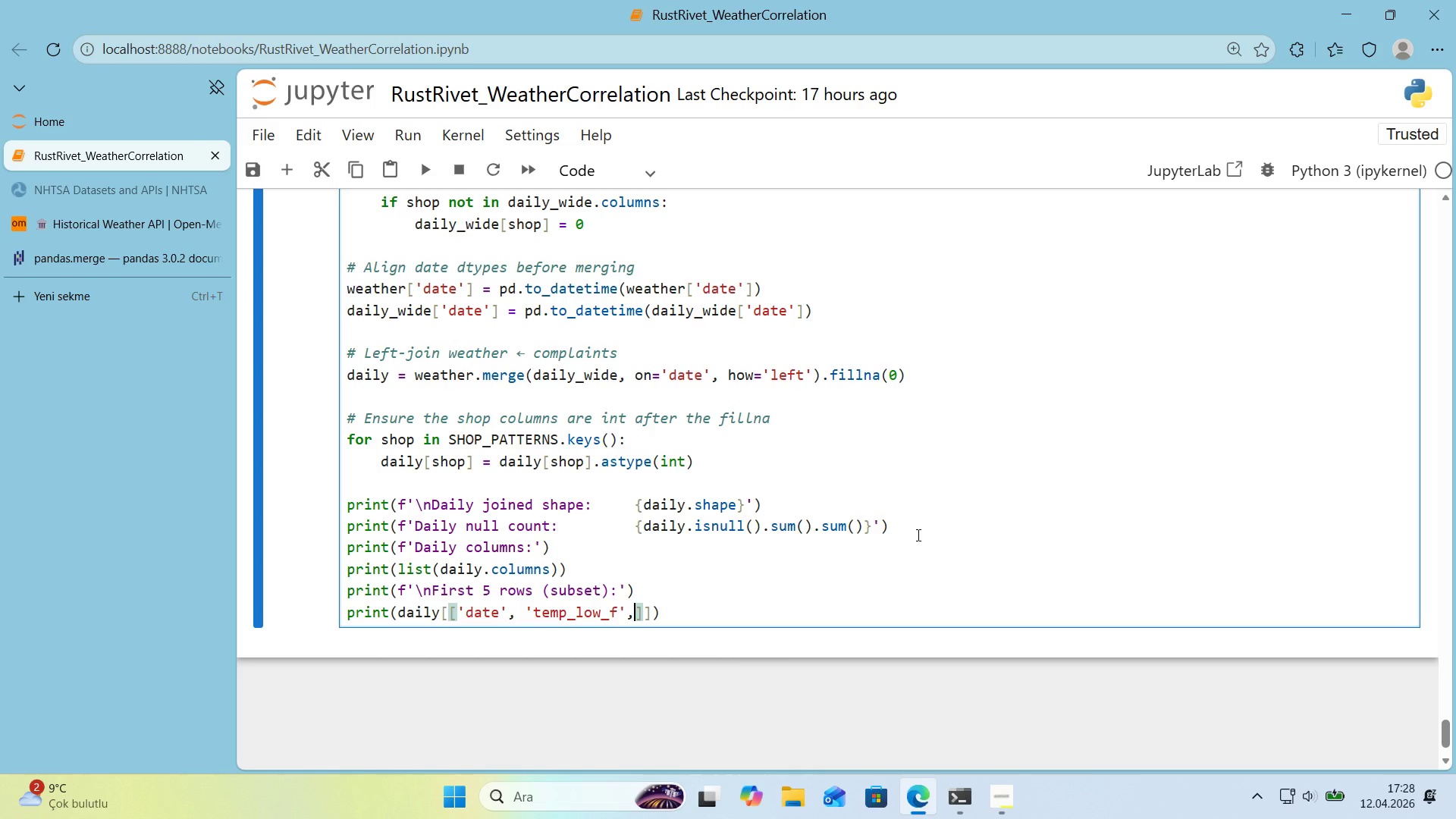 
type(, @@)
 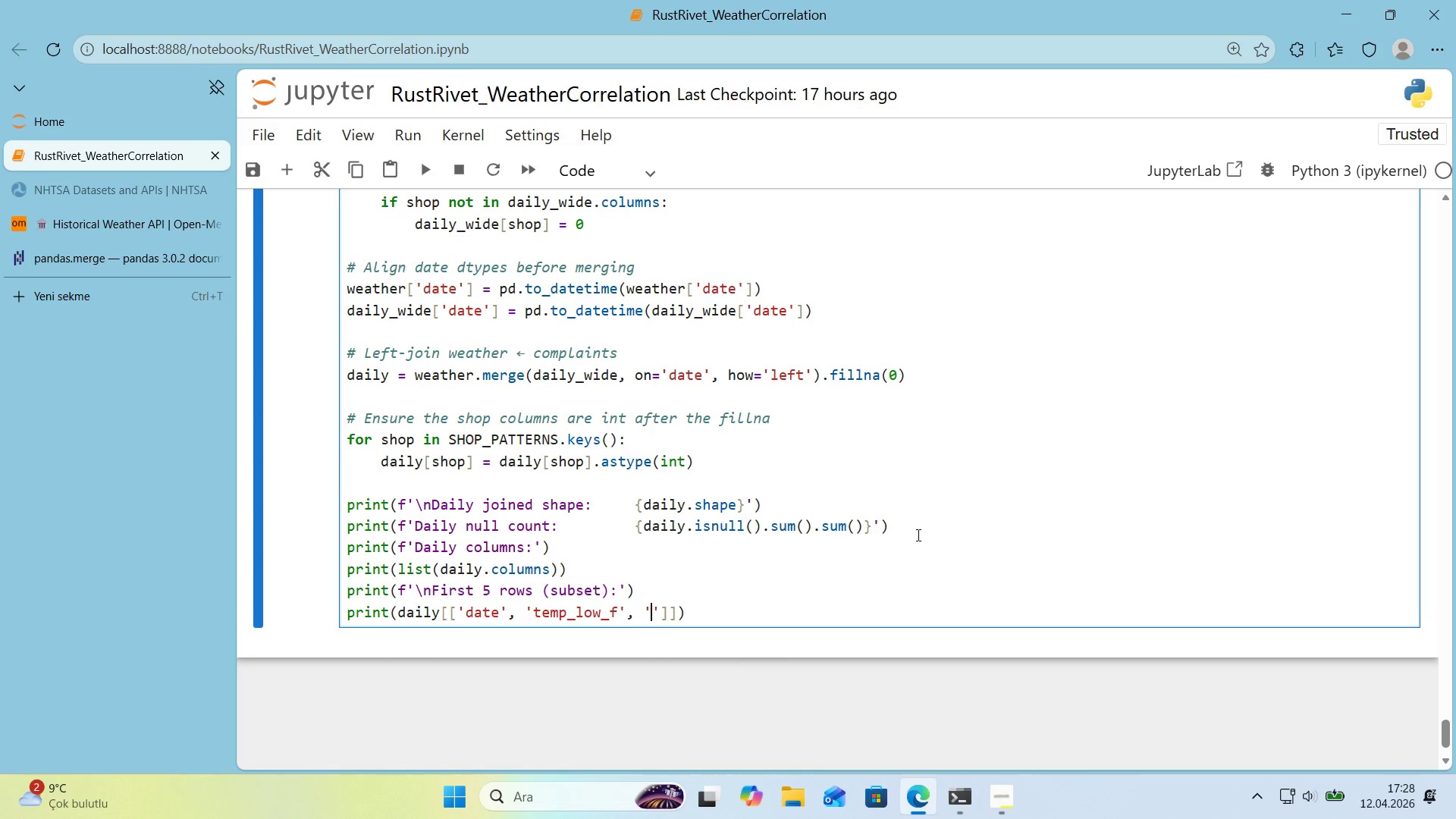 
 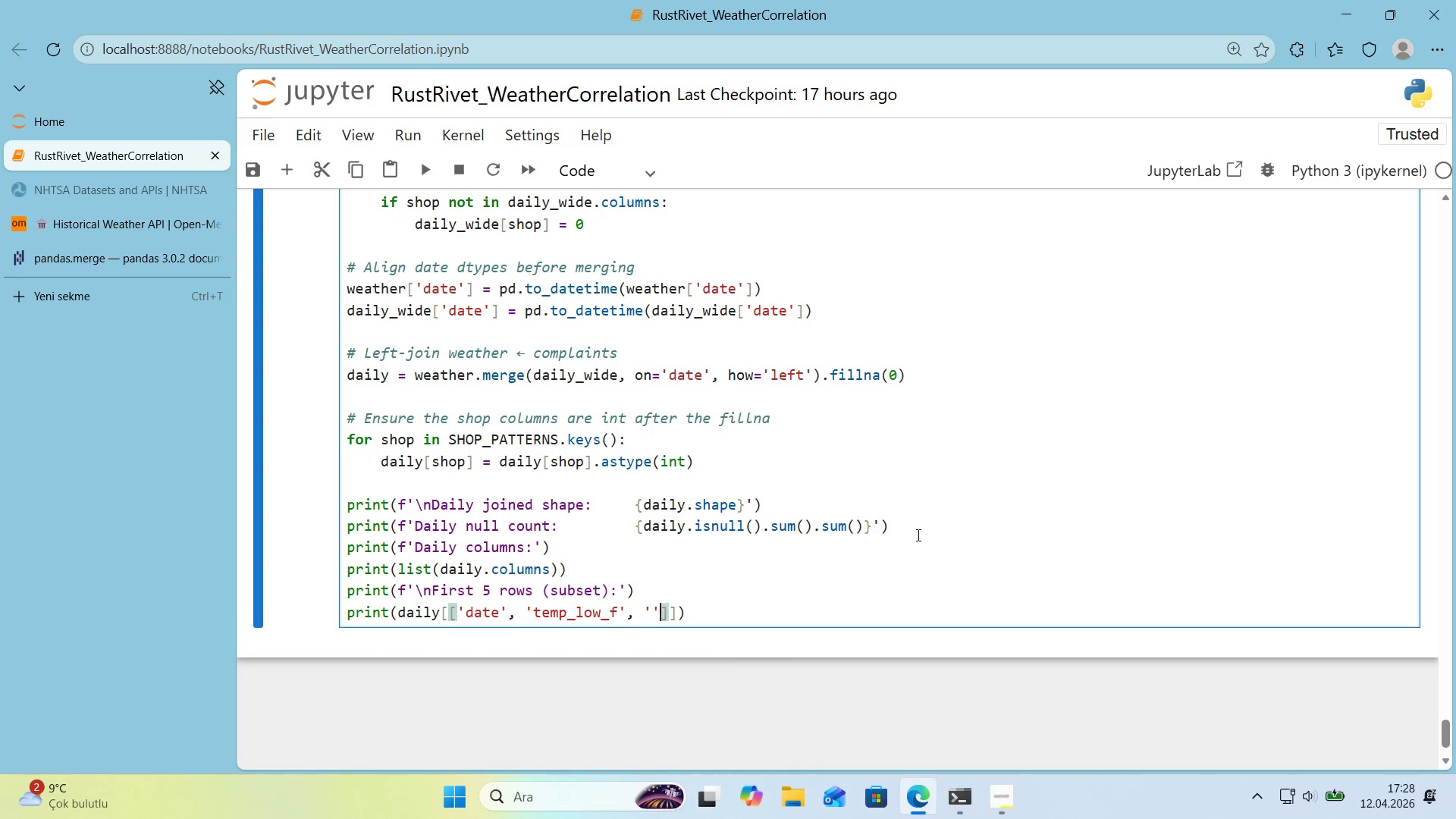 
key(ArrowLeft)
 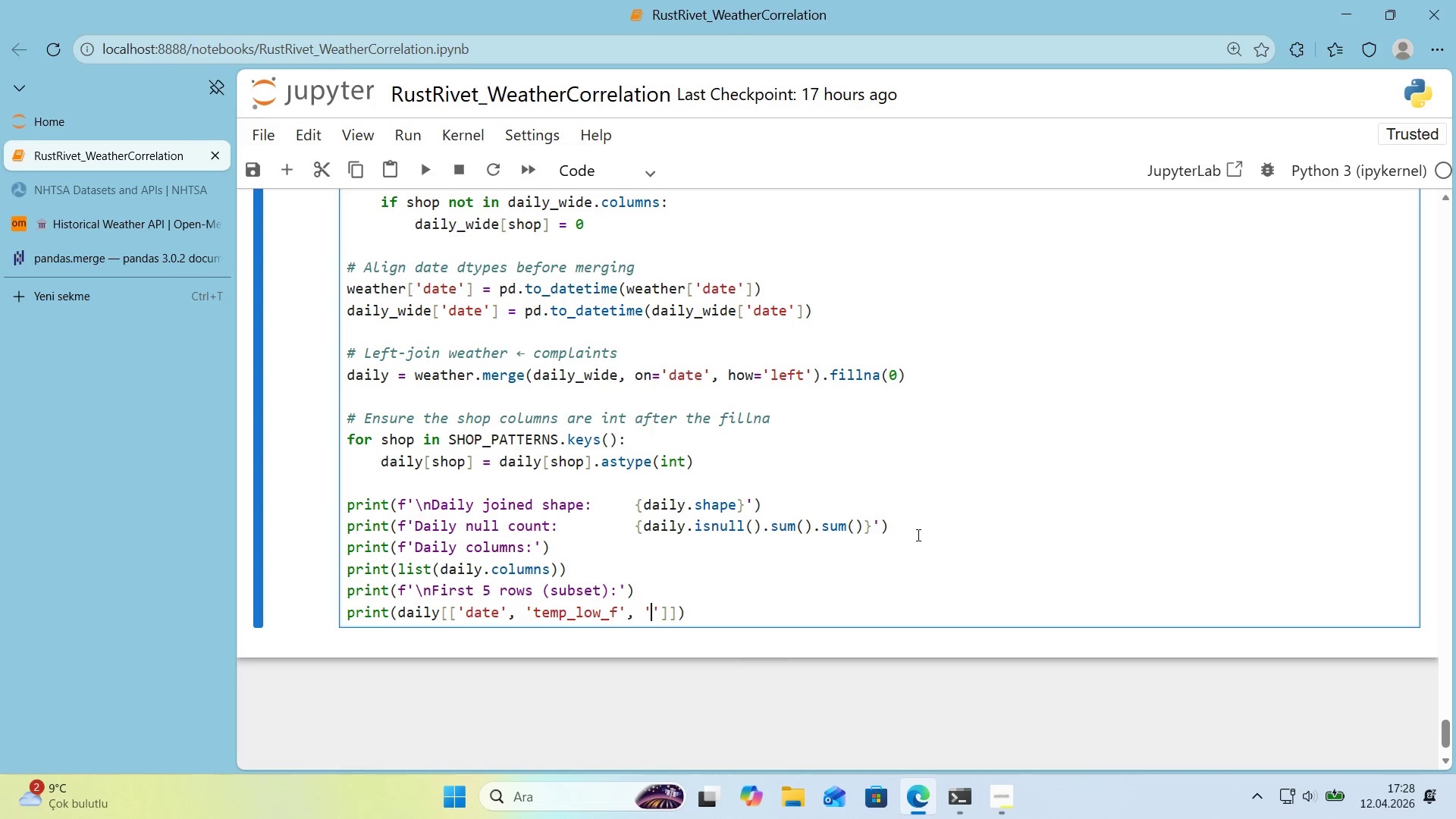 
type(hum'd'ty_pct)
 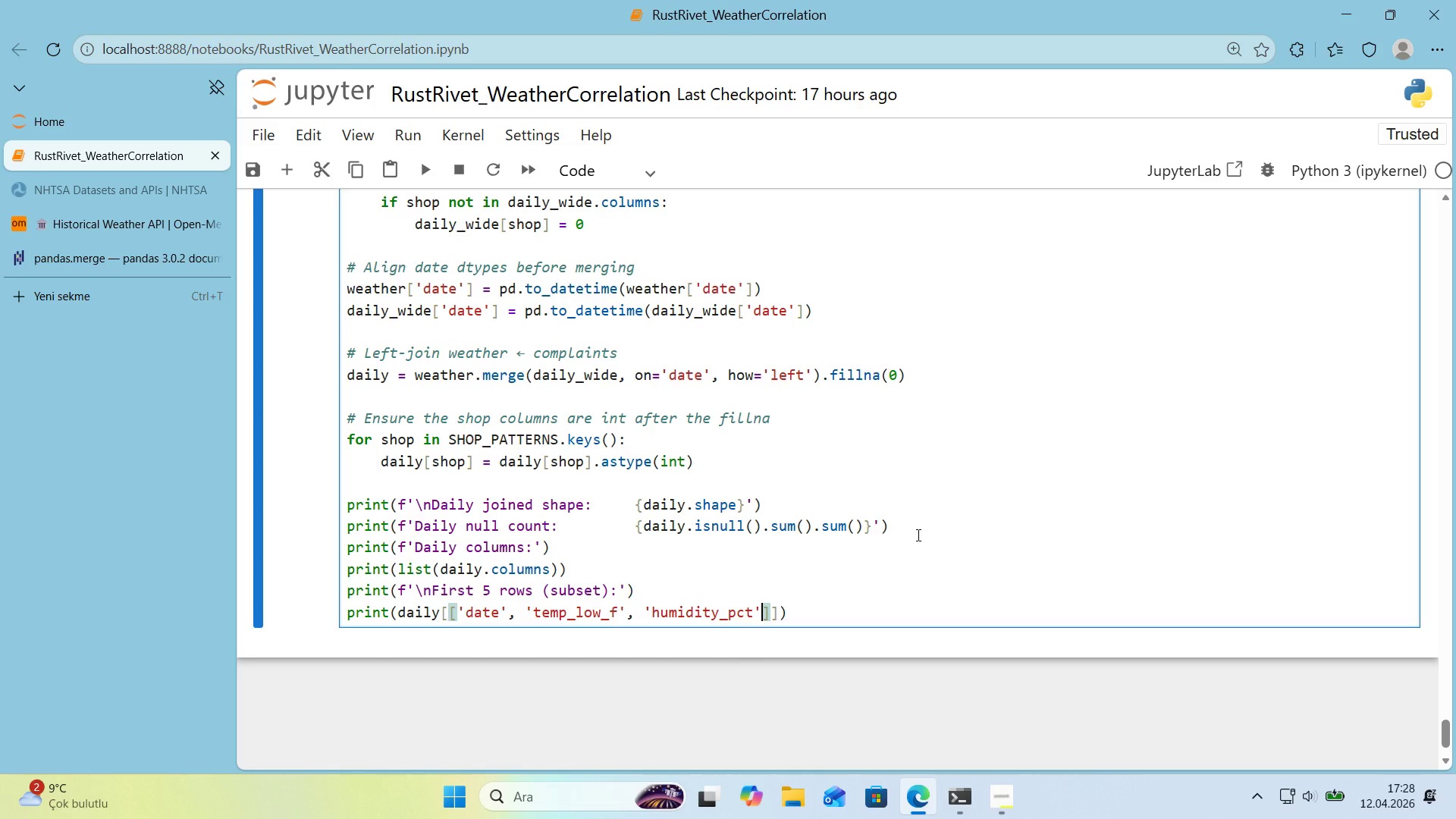 
 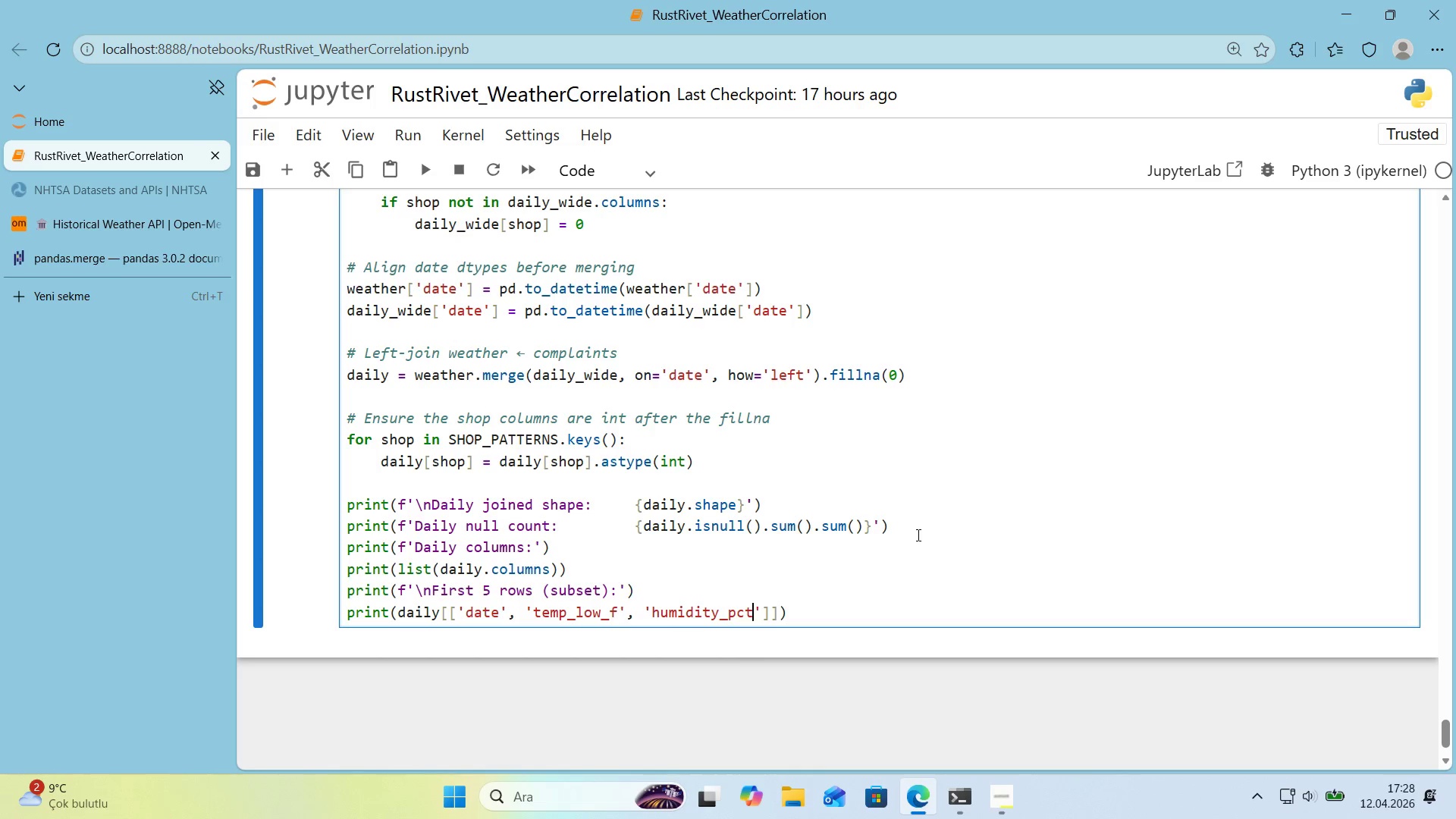 
key(ArrowRight)
 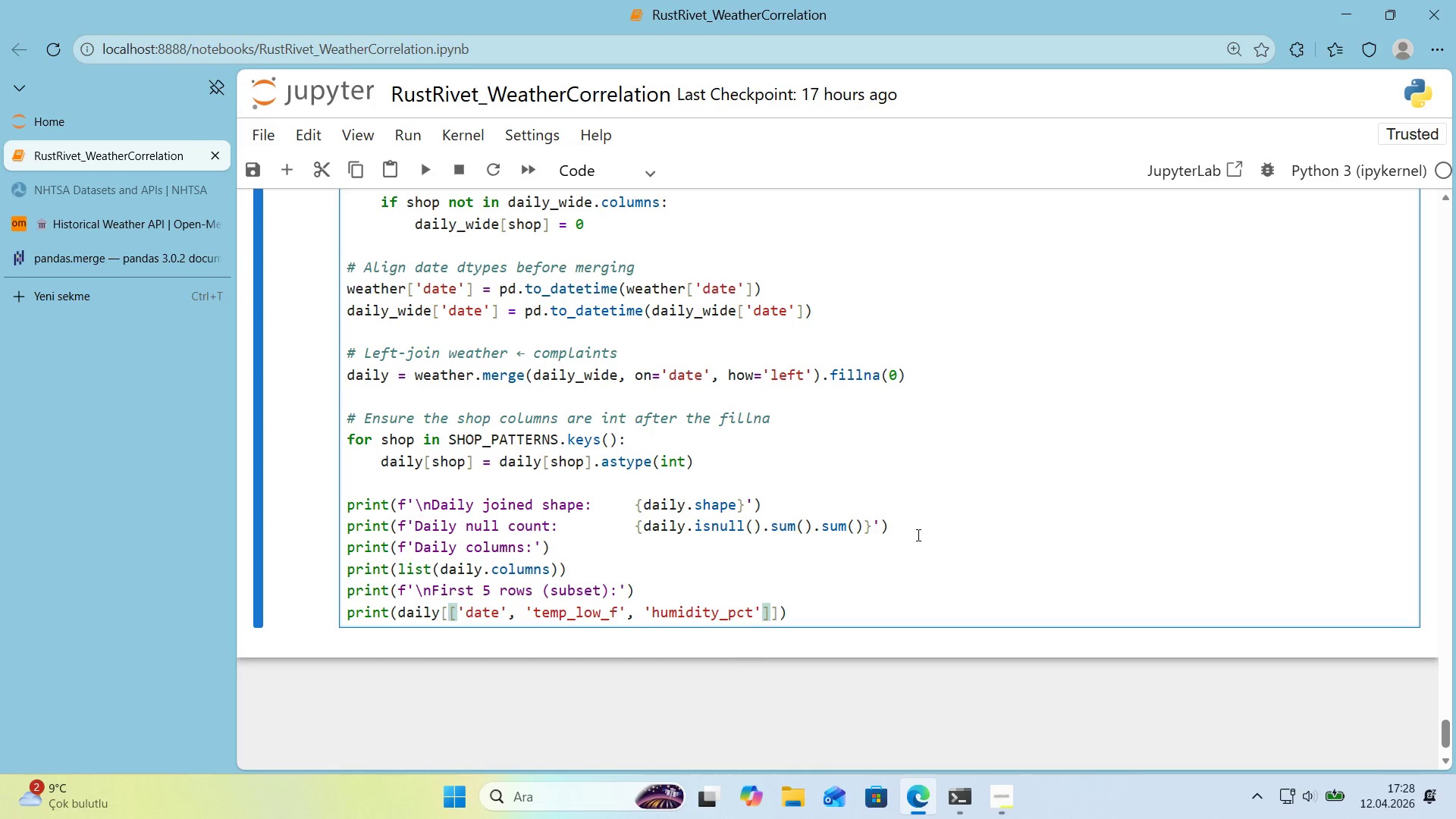 
type(, @@)
 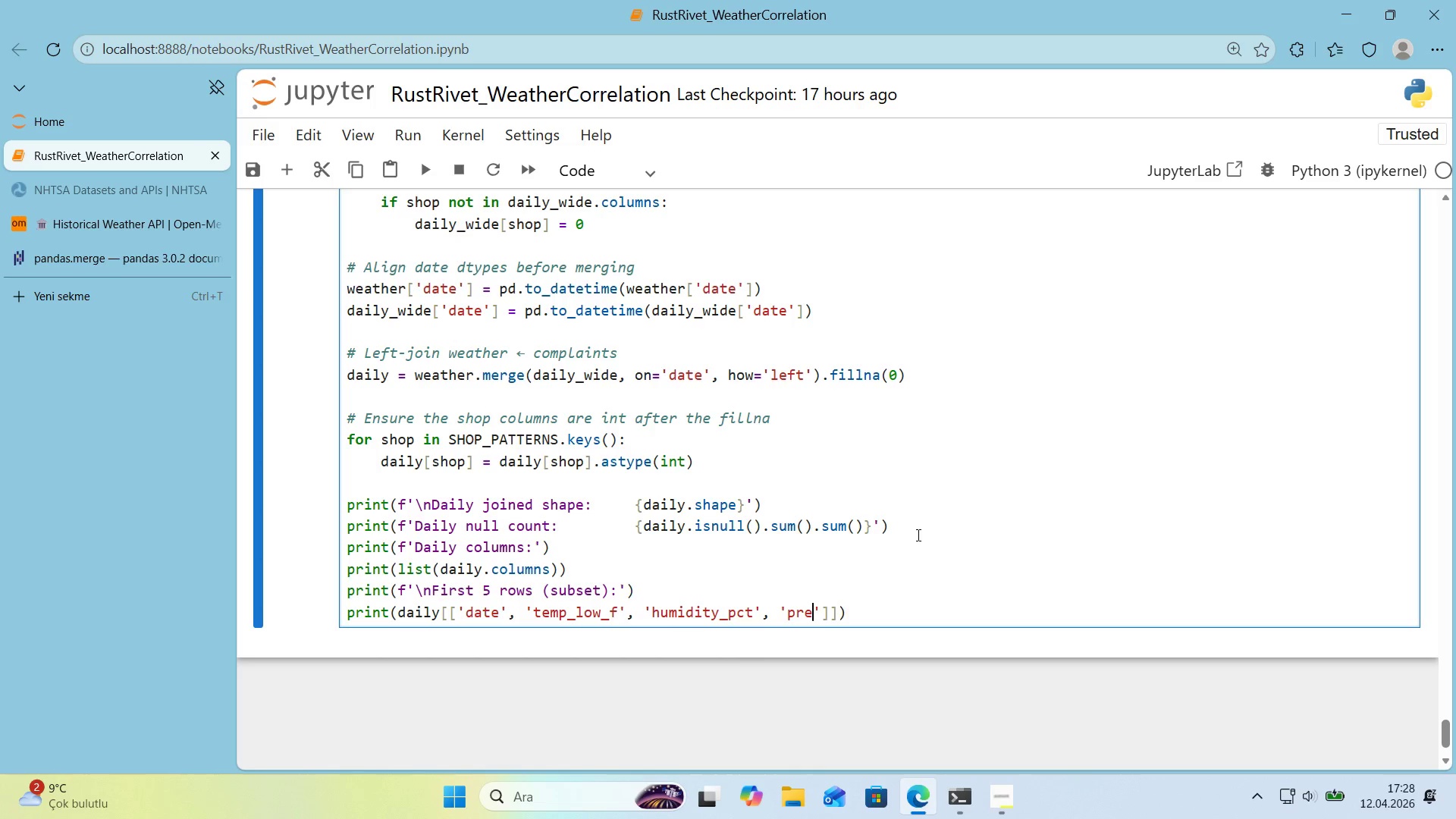 
 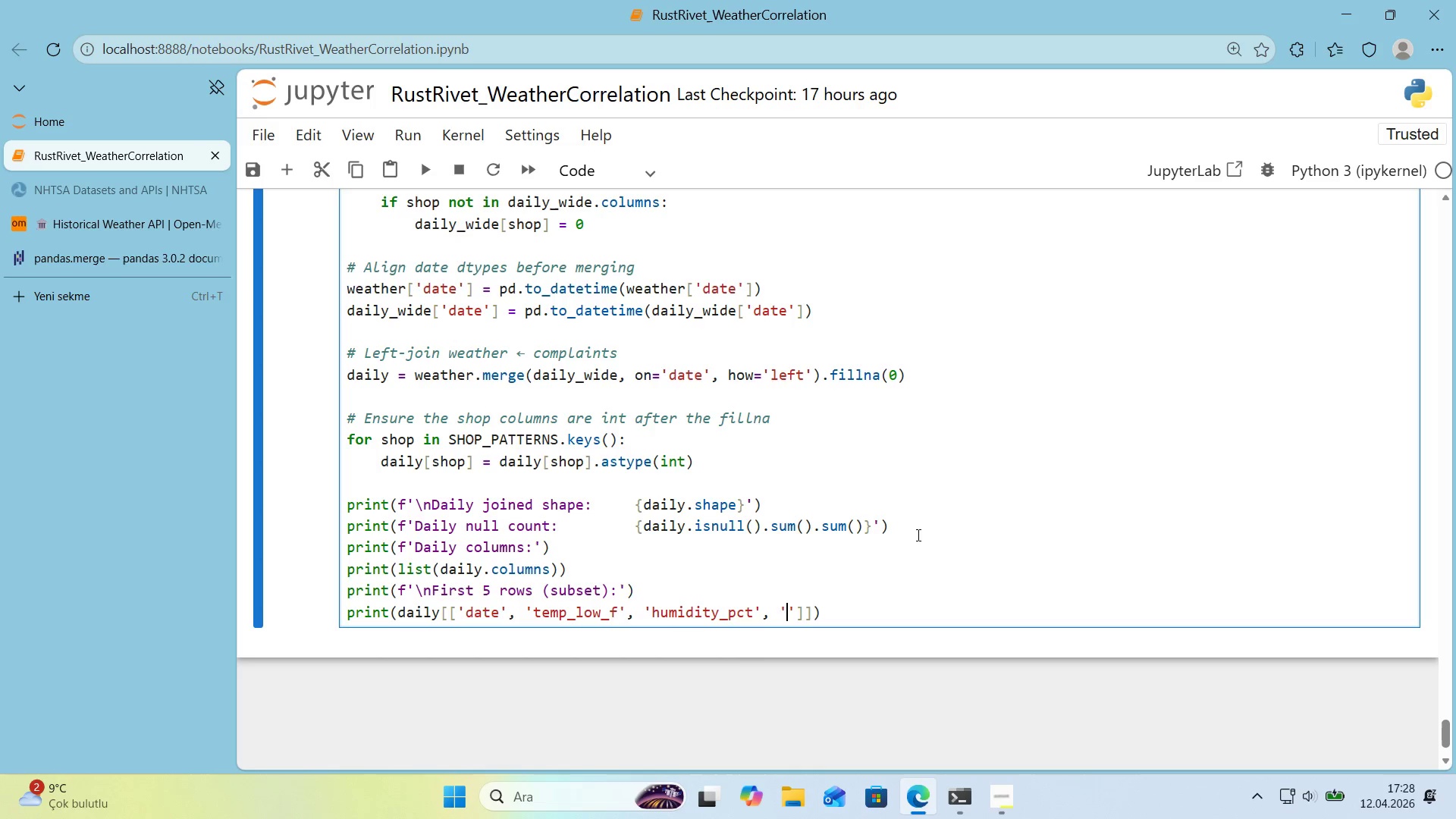 
key(ArrowLeft)
 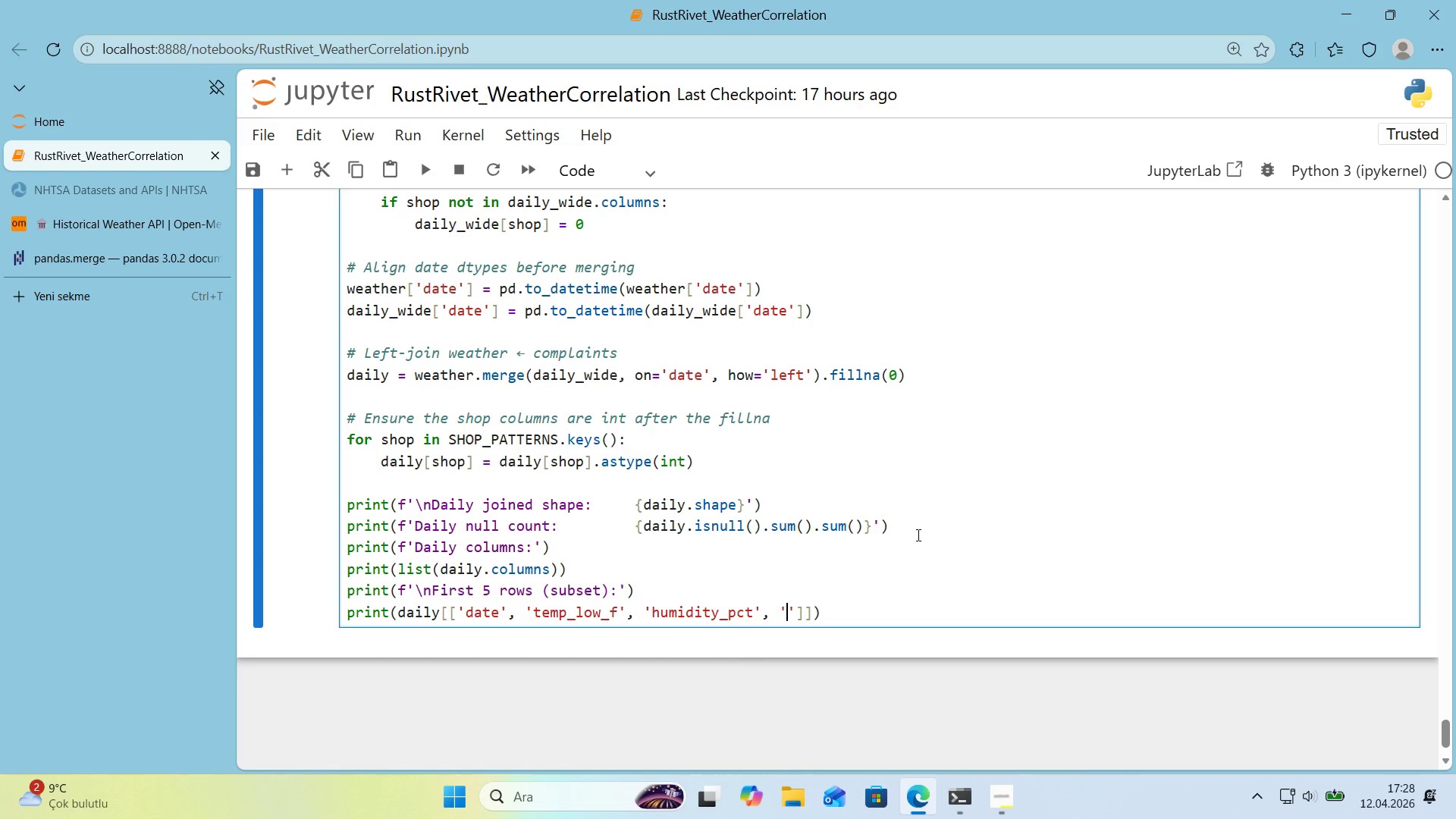 
type(prec'o)
key(Backspace)
type(p_'nches)
 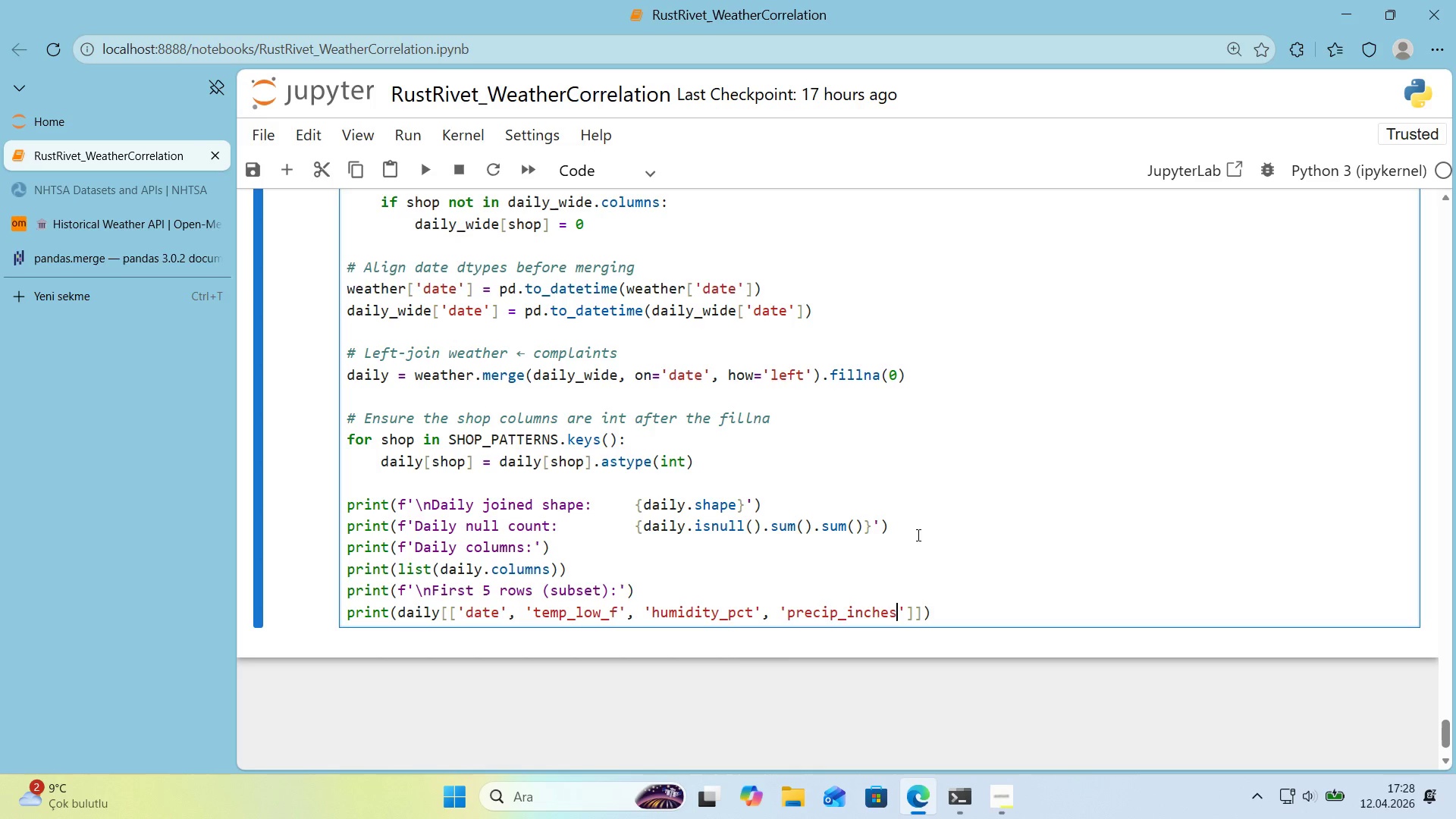 
key(ArrowRight)
 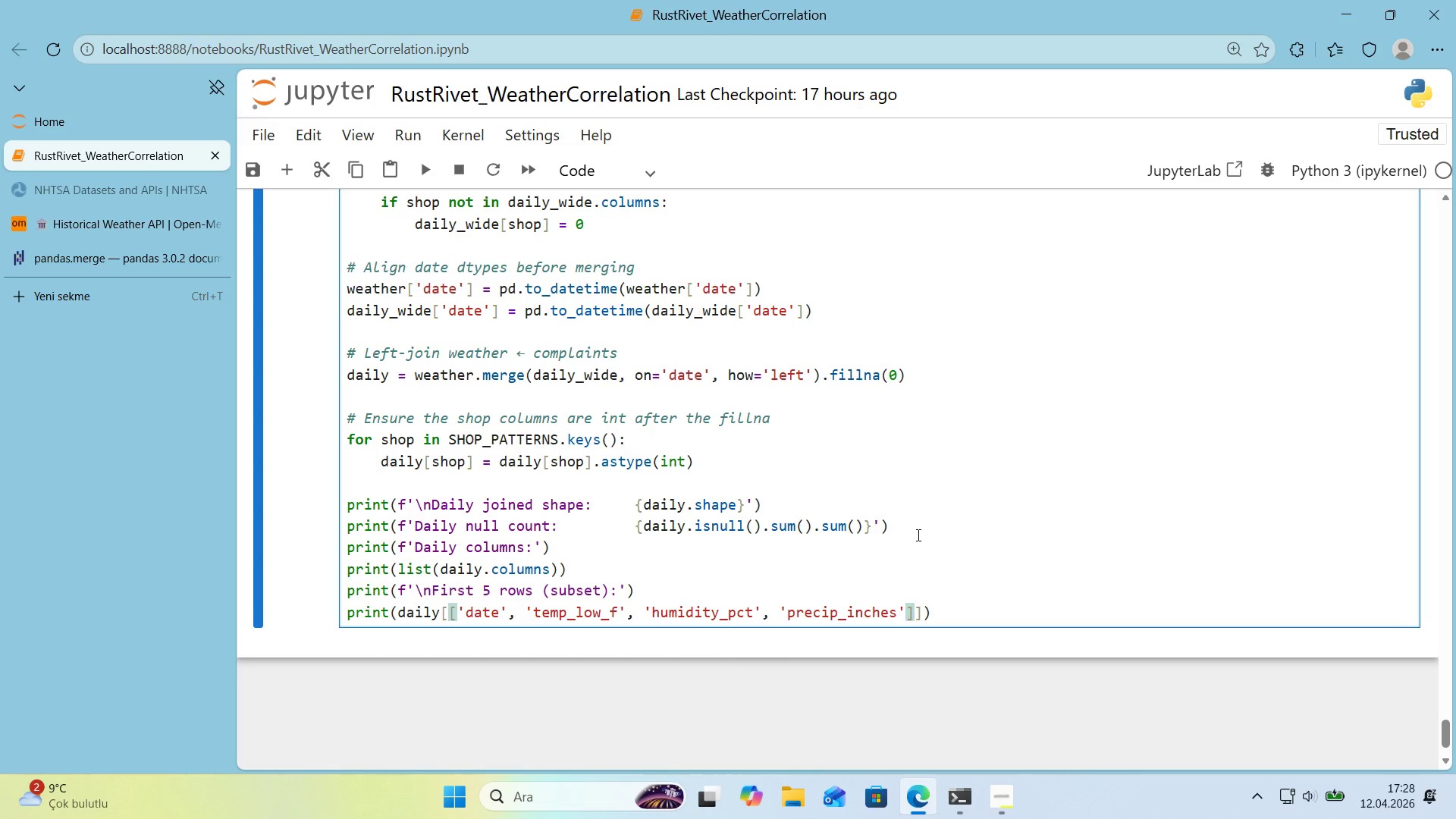 
key(Comma)
 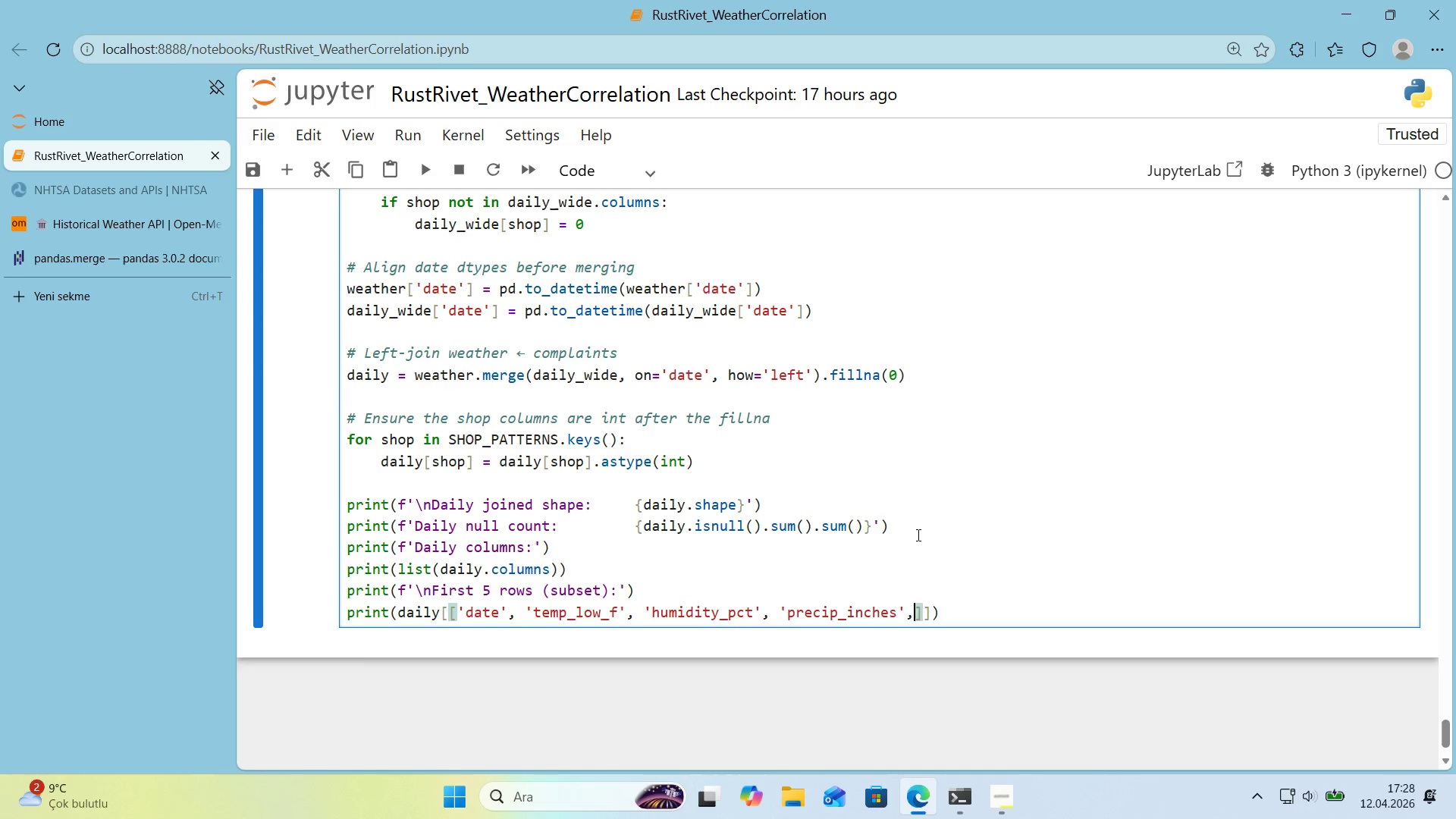 
key(Enter)
 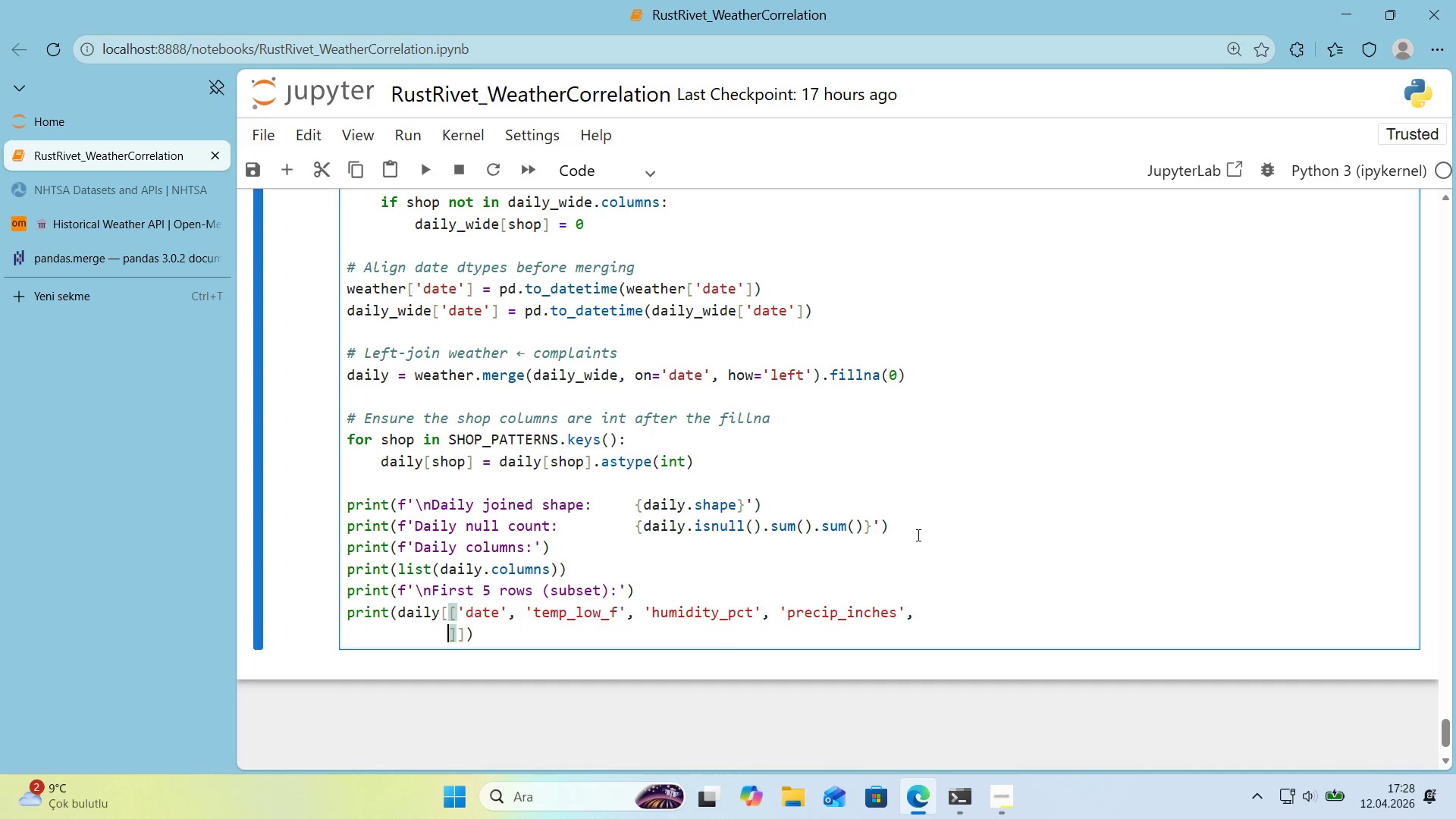 
type(@@)
 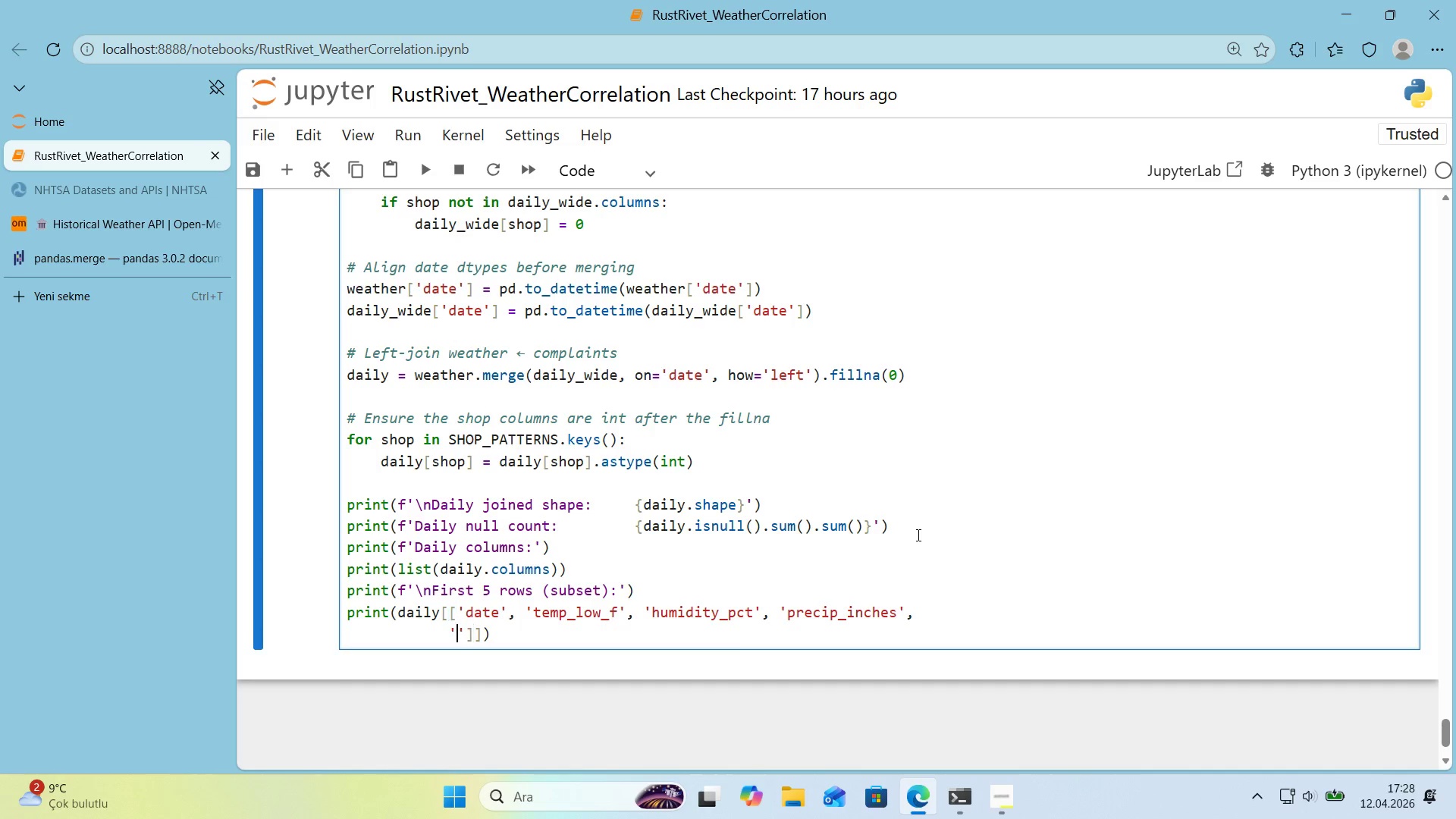 
key(ArrowLeft)
 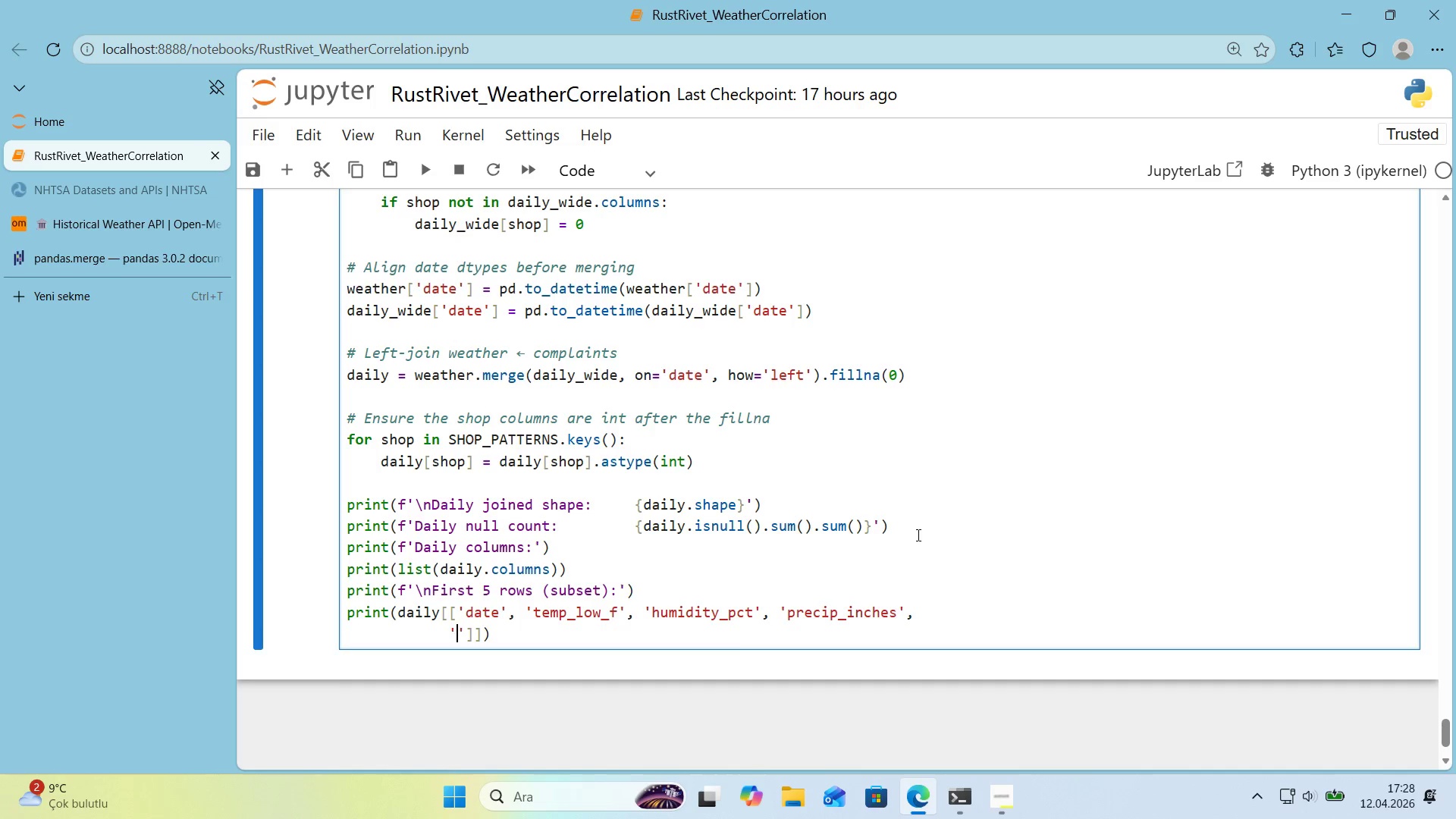 
type(Auto Electr'c)
 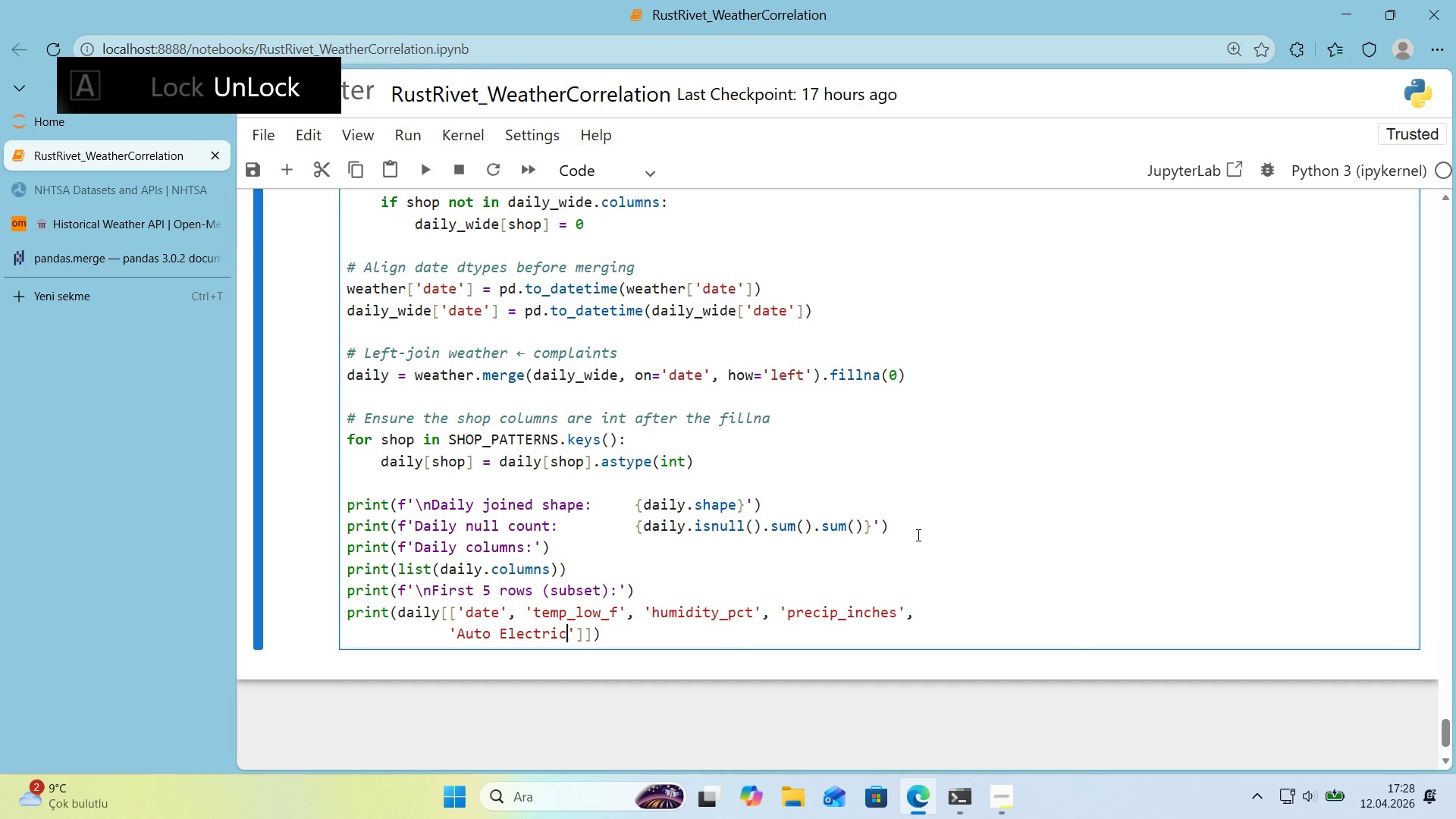 
key(ArrowRight)
 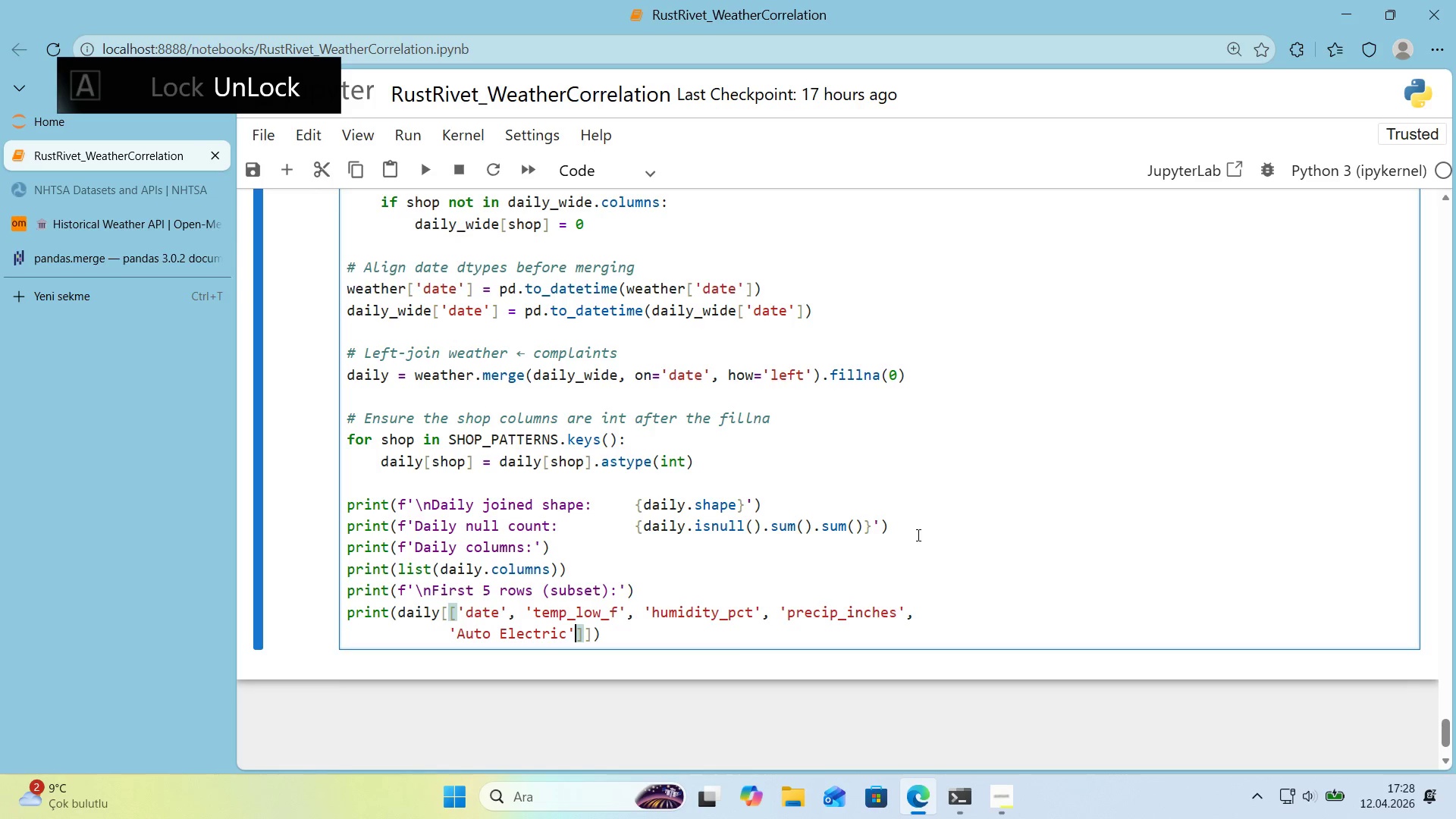 
type(, @@)
 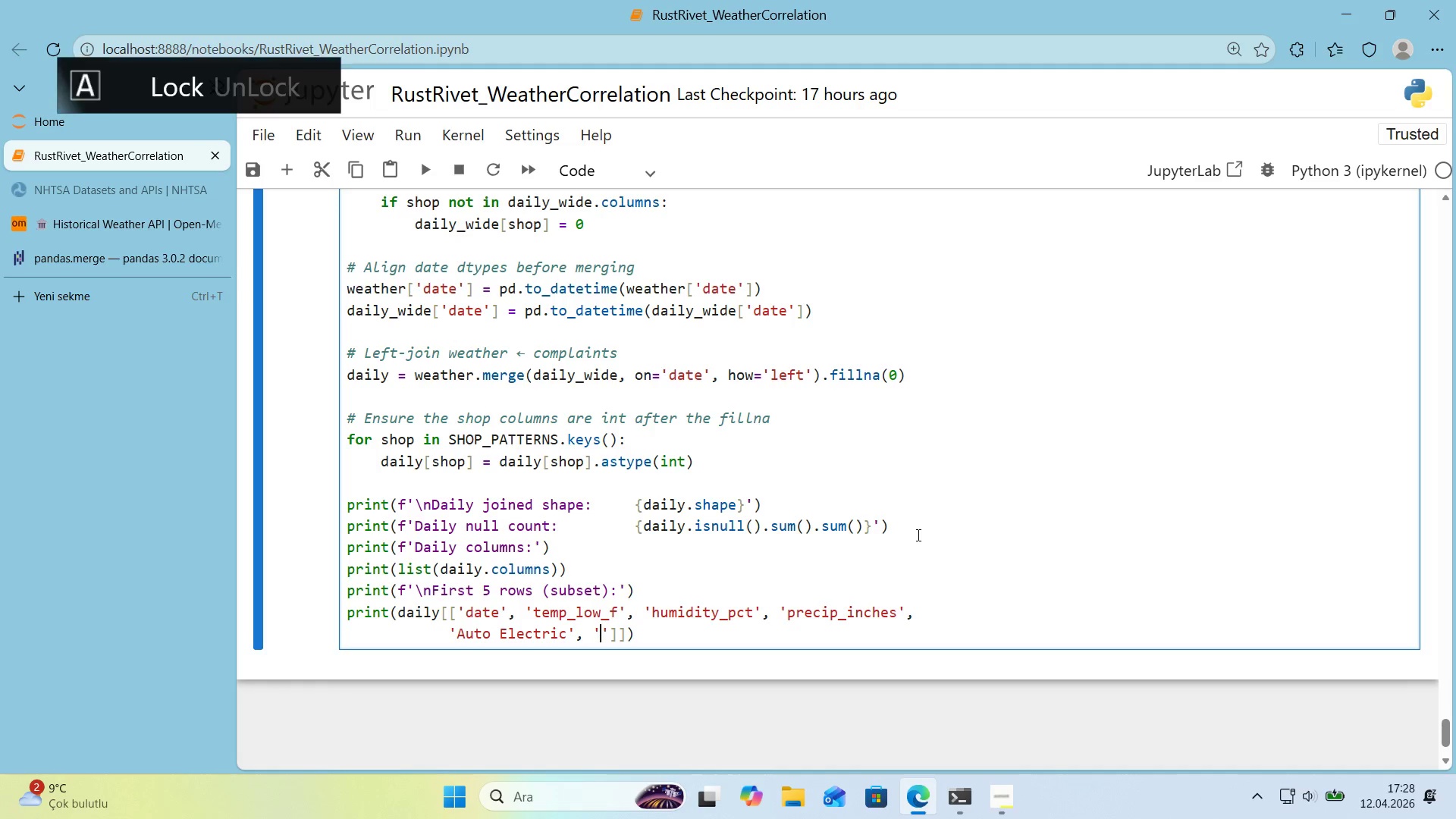 
 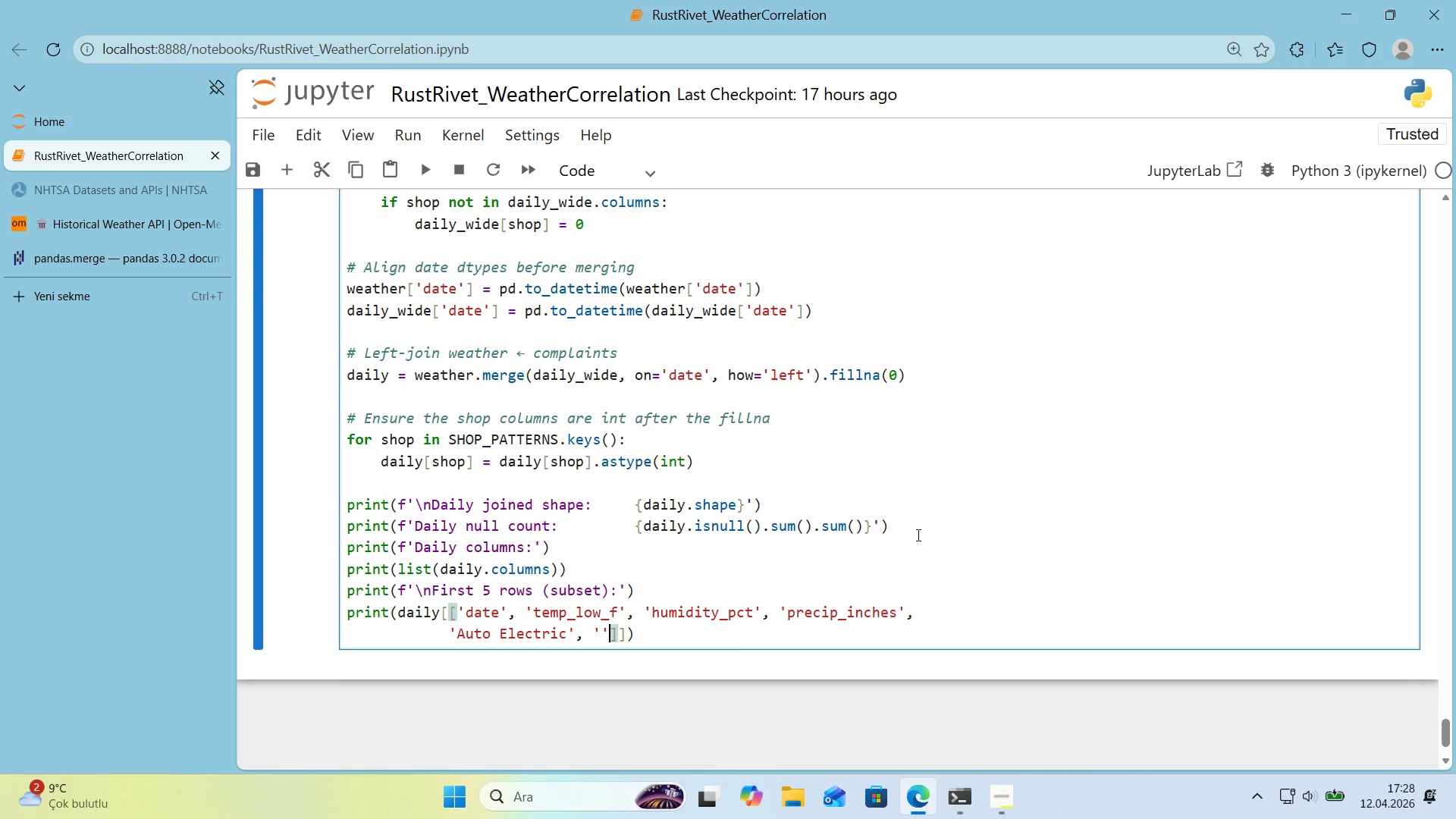 
key(ArrowLeft)
 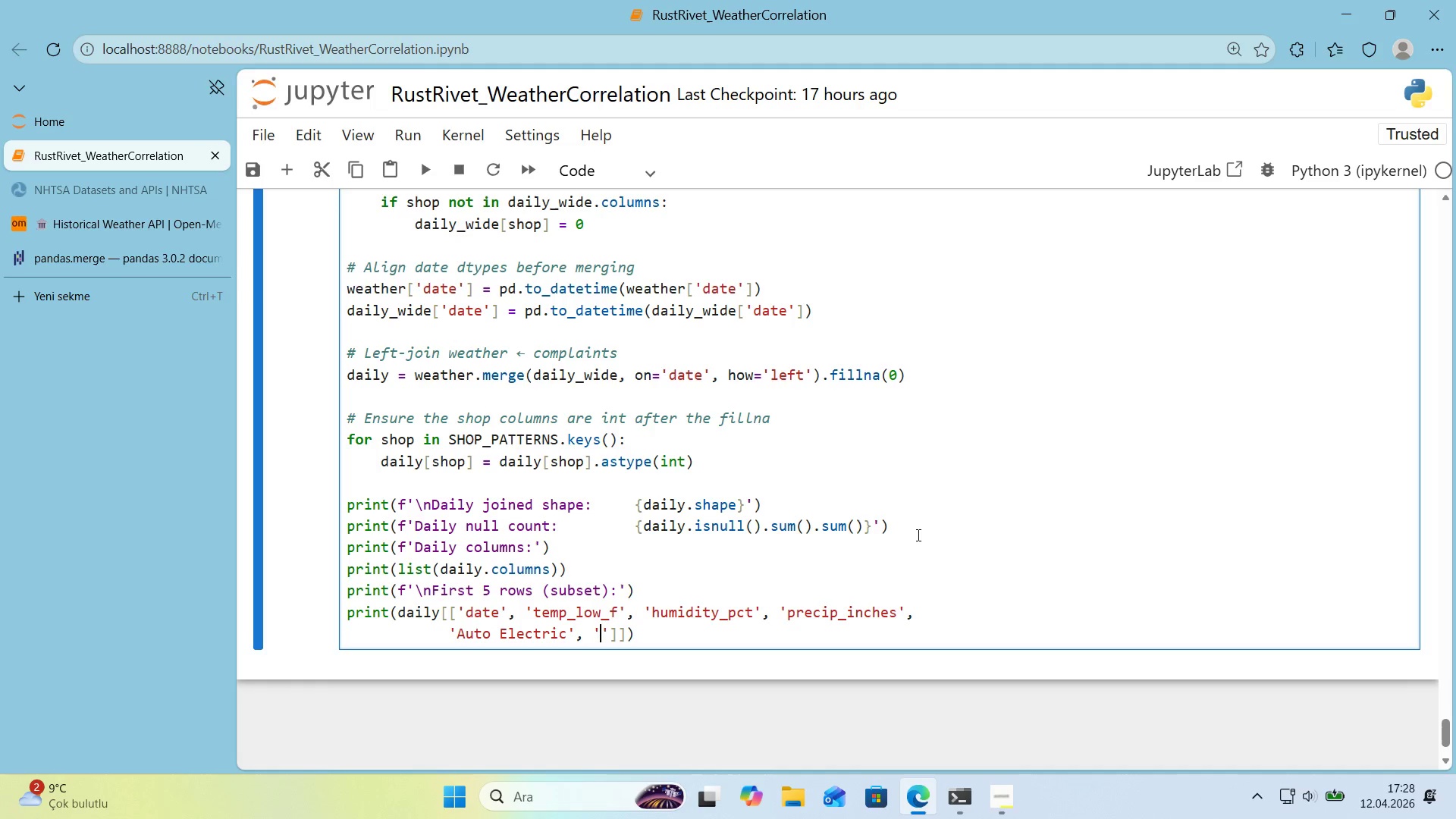 
type(Brake ^ Muffler)
 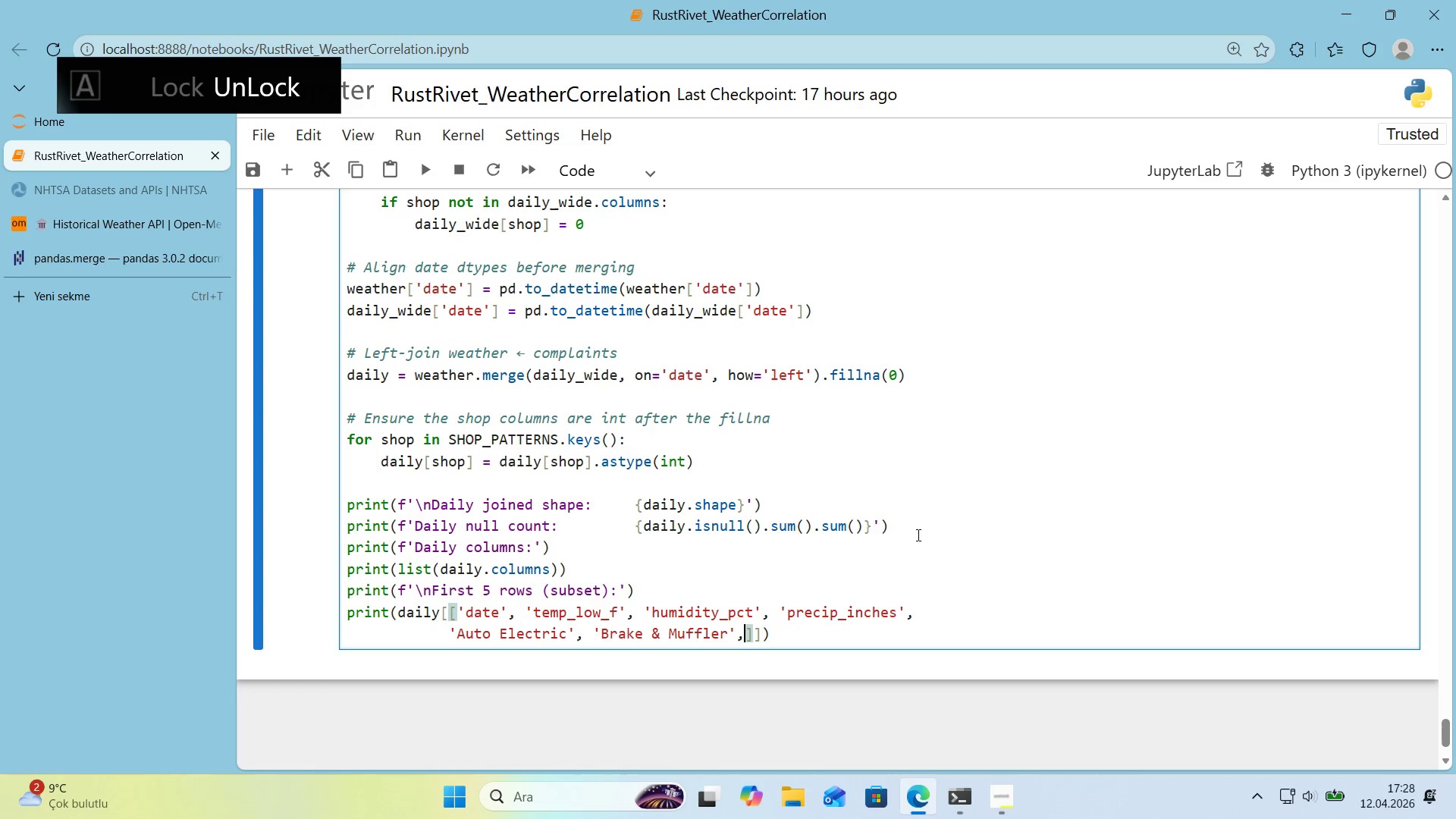 
 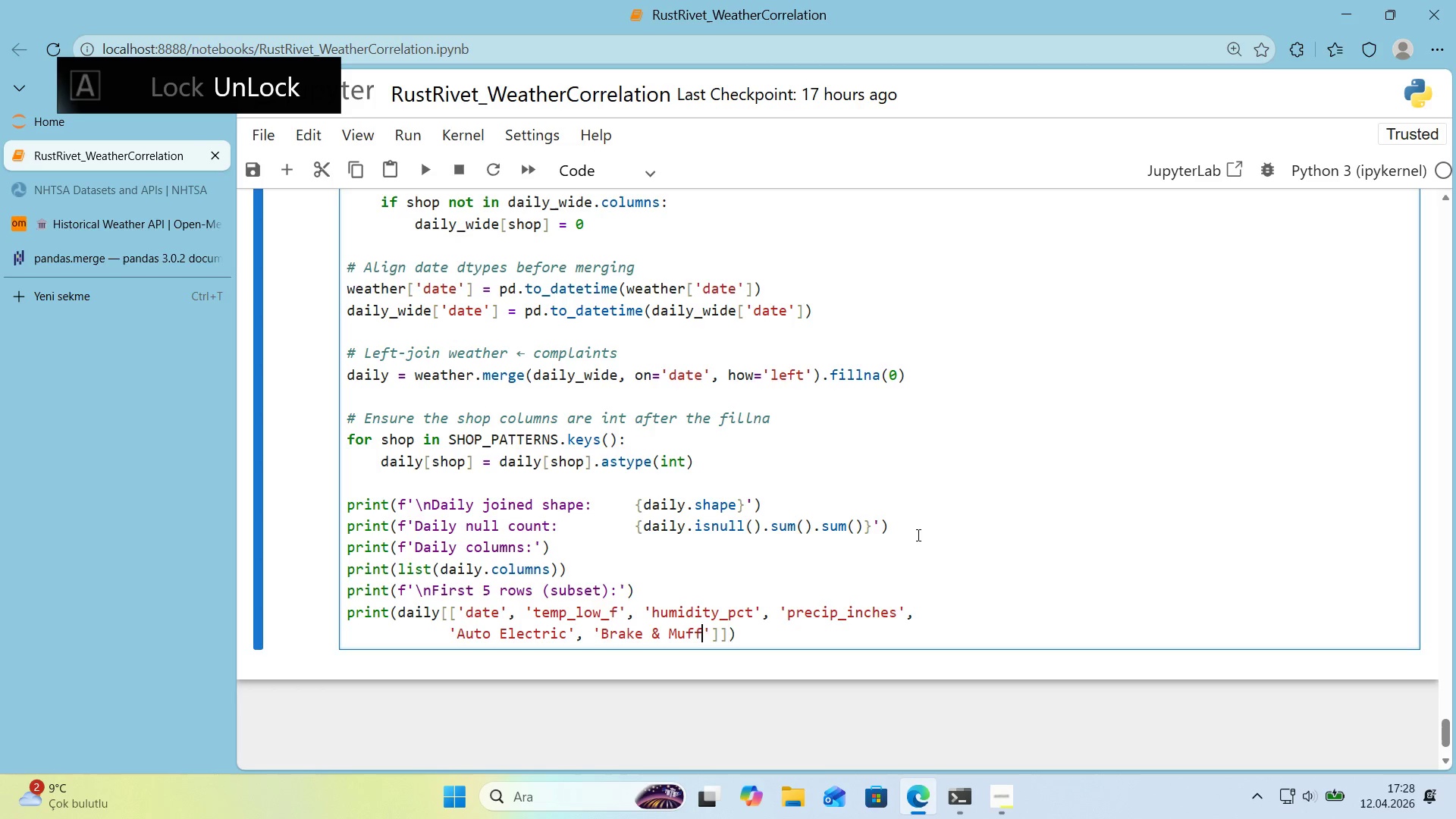 
key(ArrowRight)
 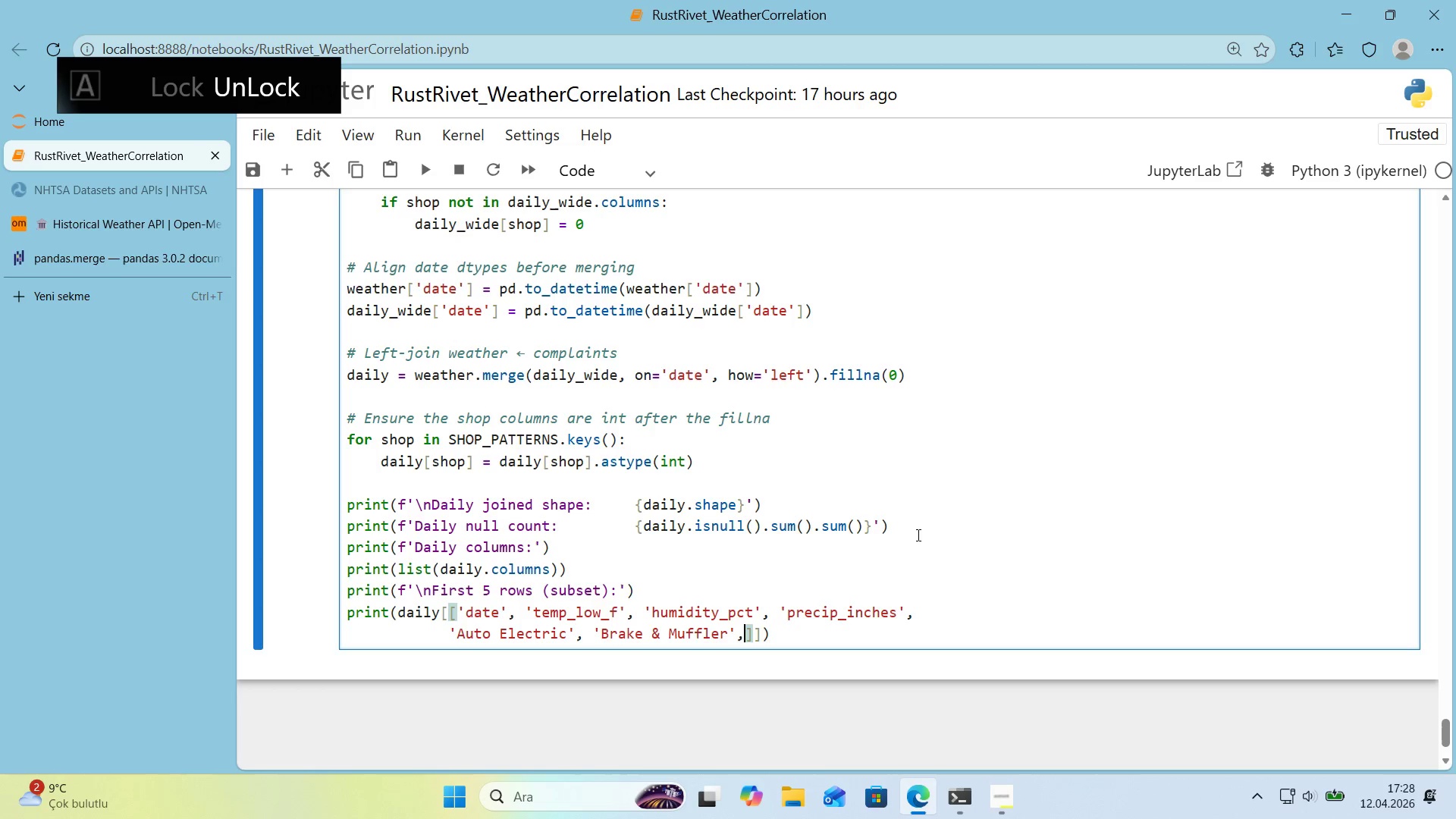 
type(, @@)
 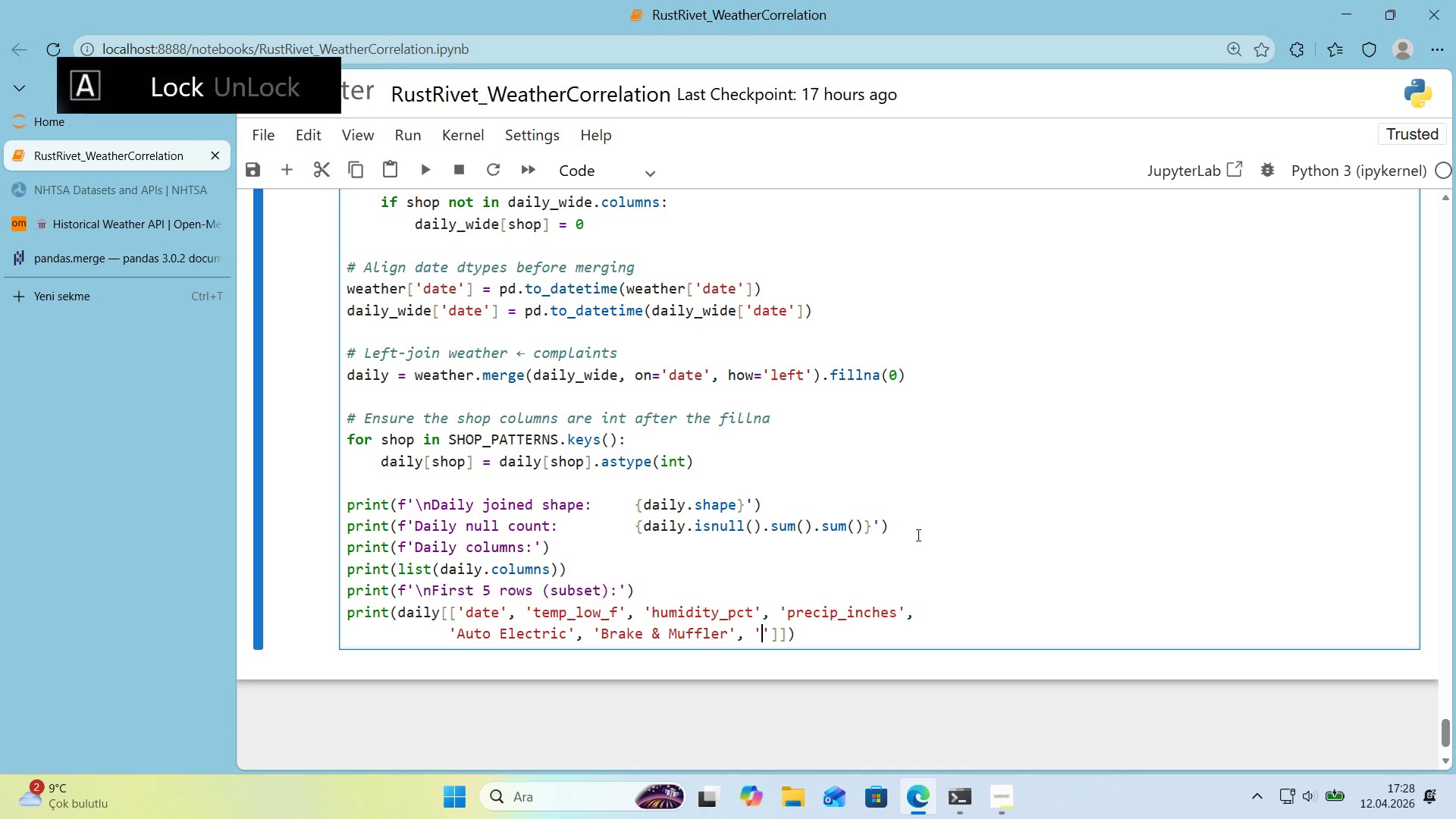 
 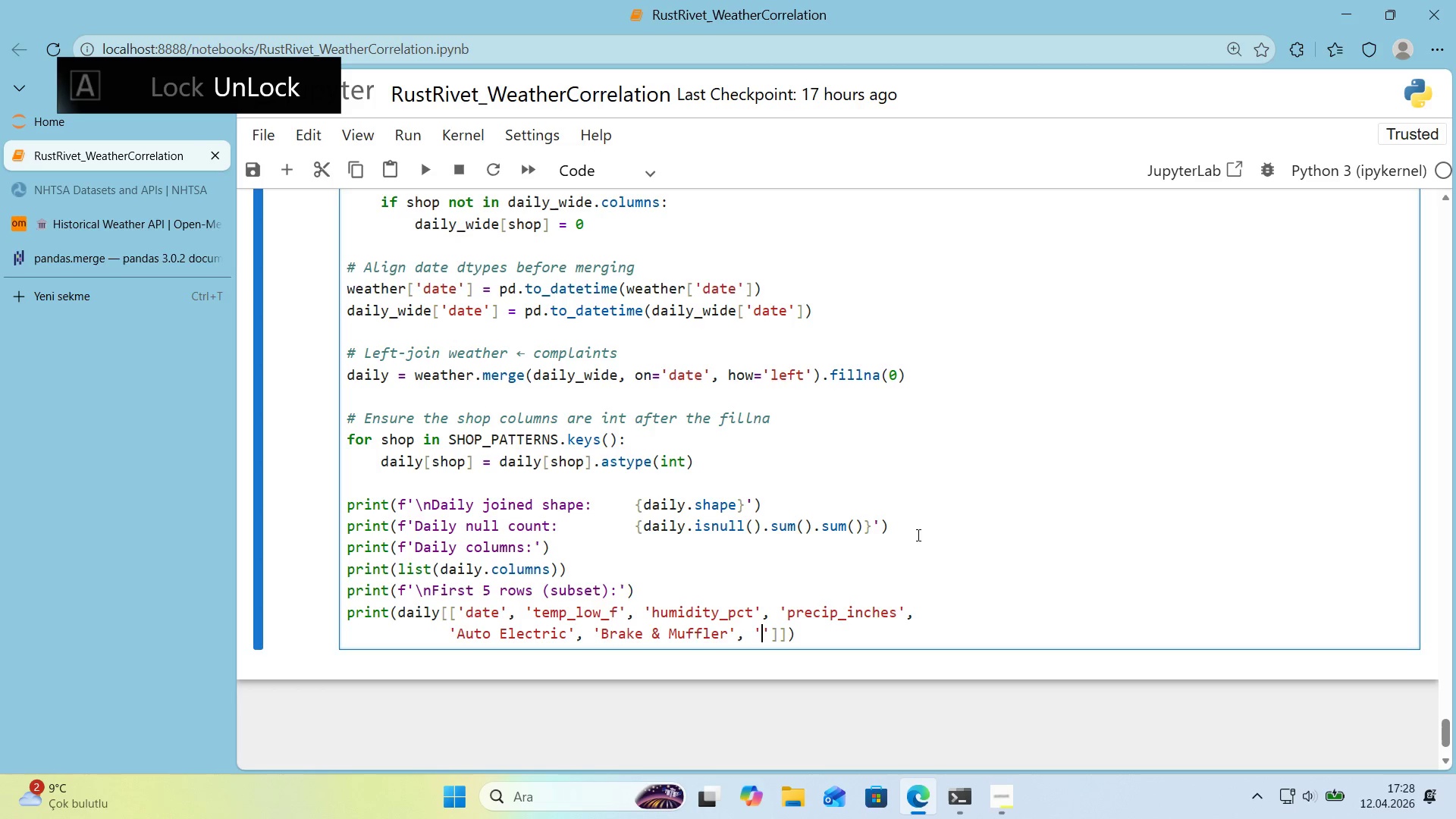 
key(ArrowLeft)
 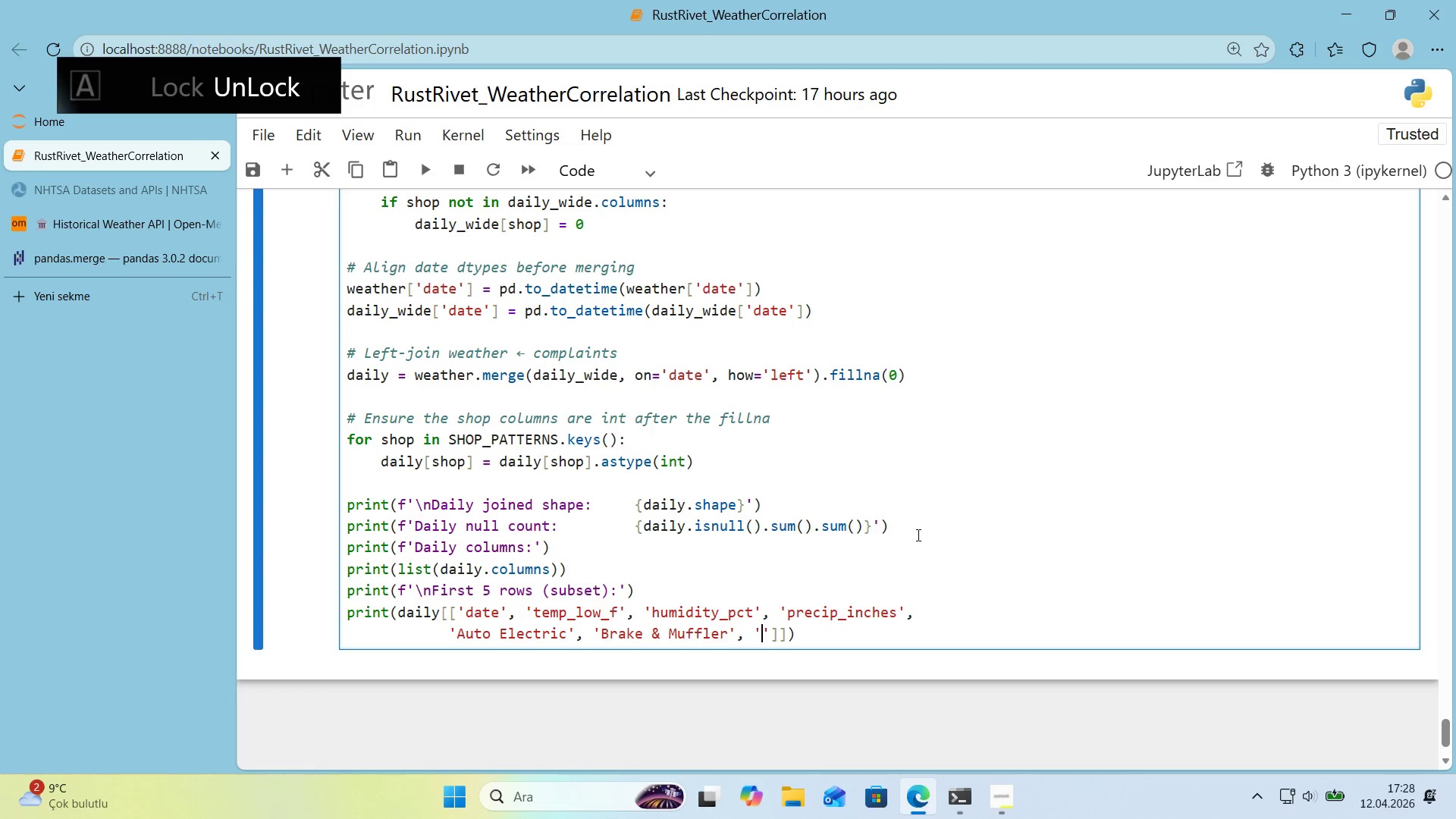 
type(T're ^ Al'gnment)
 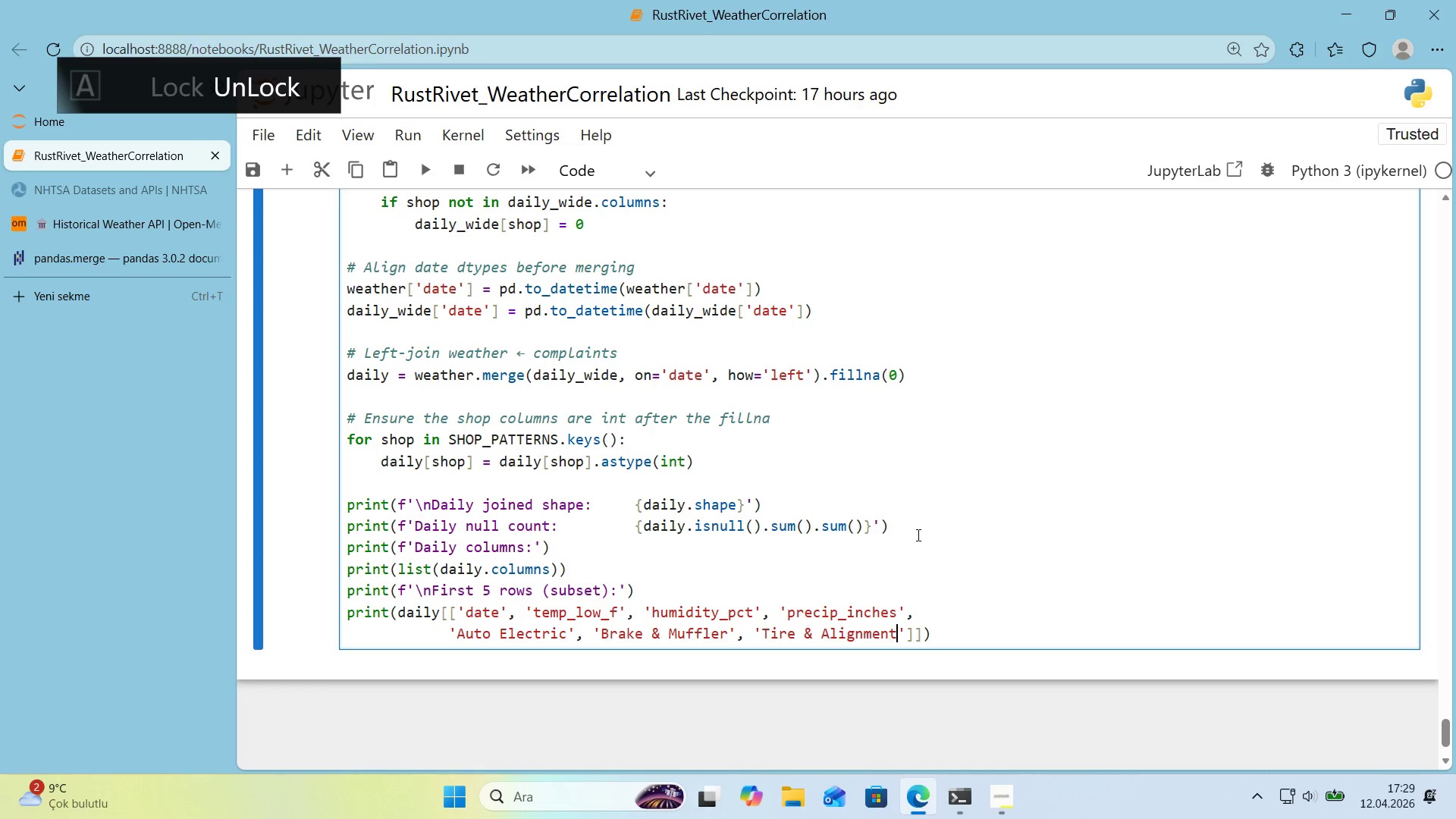 
wait(20.03)
 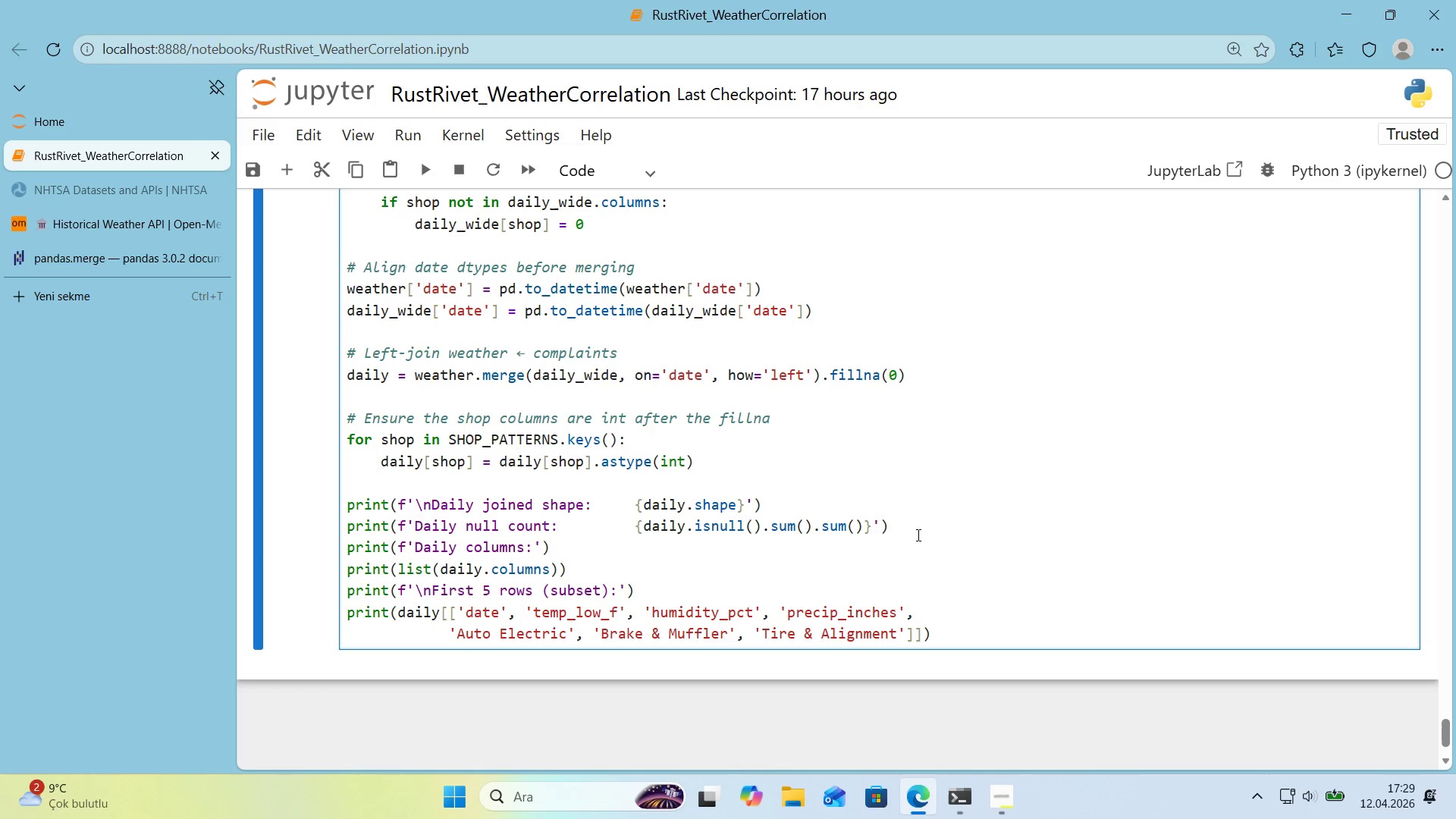 
left_click([906, 633])
 